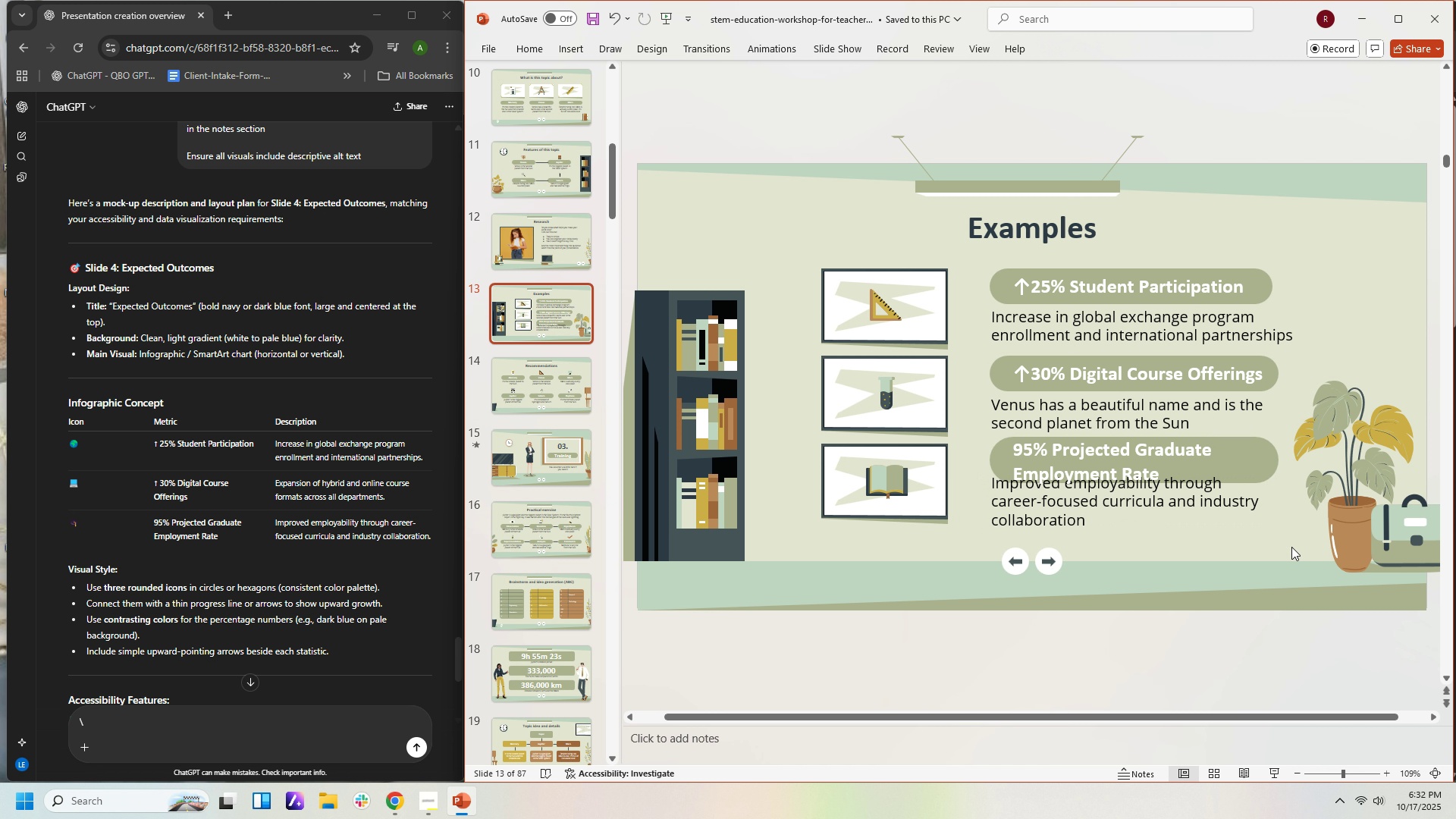 
left_click([1230, 508])
 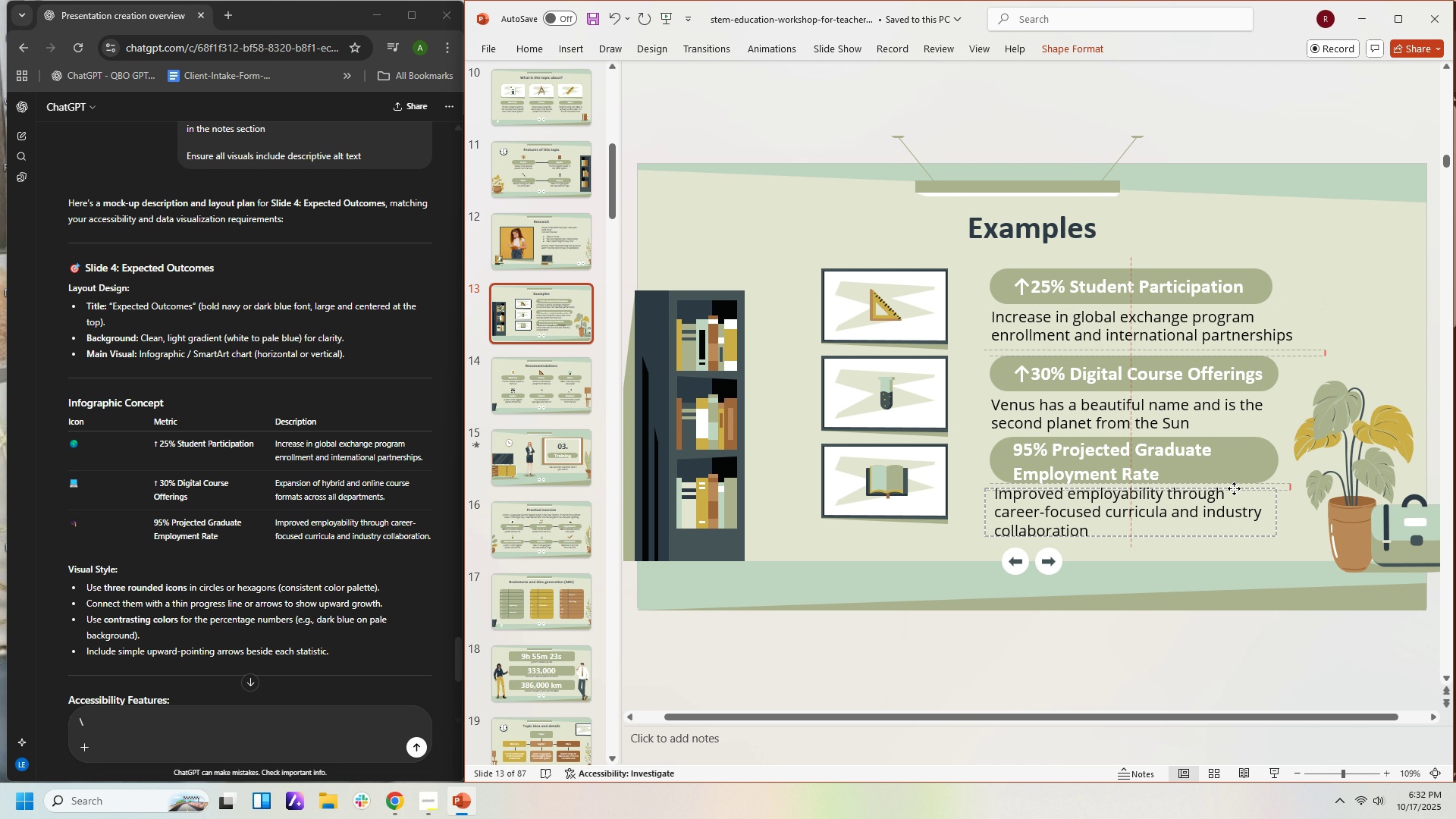 
wait(5.21)
 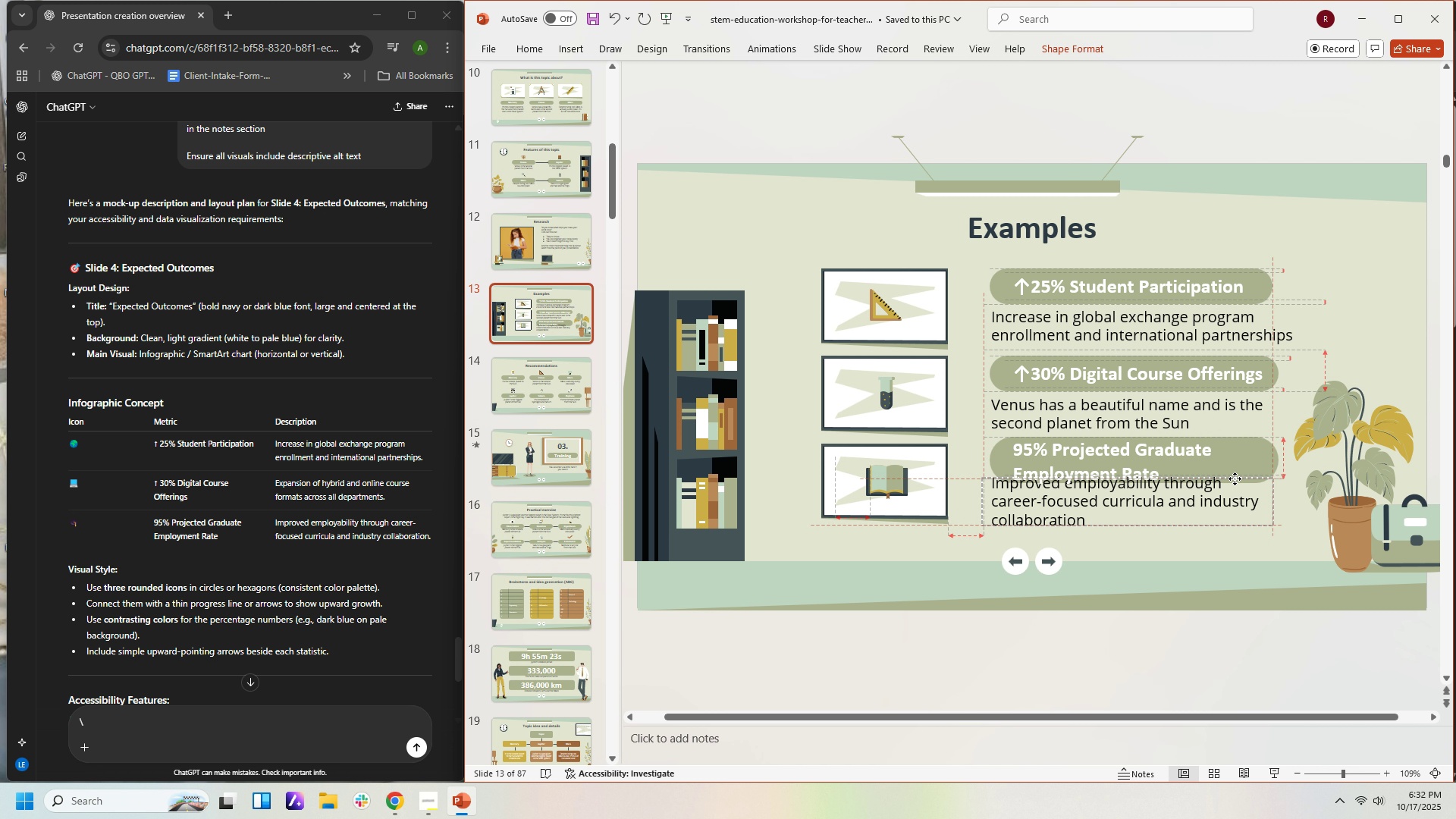 
left_click([1246, 466])
 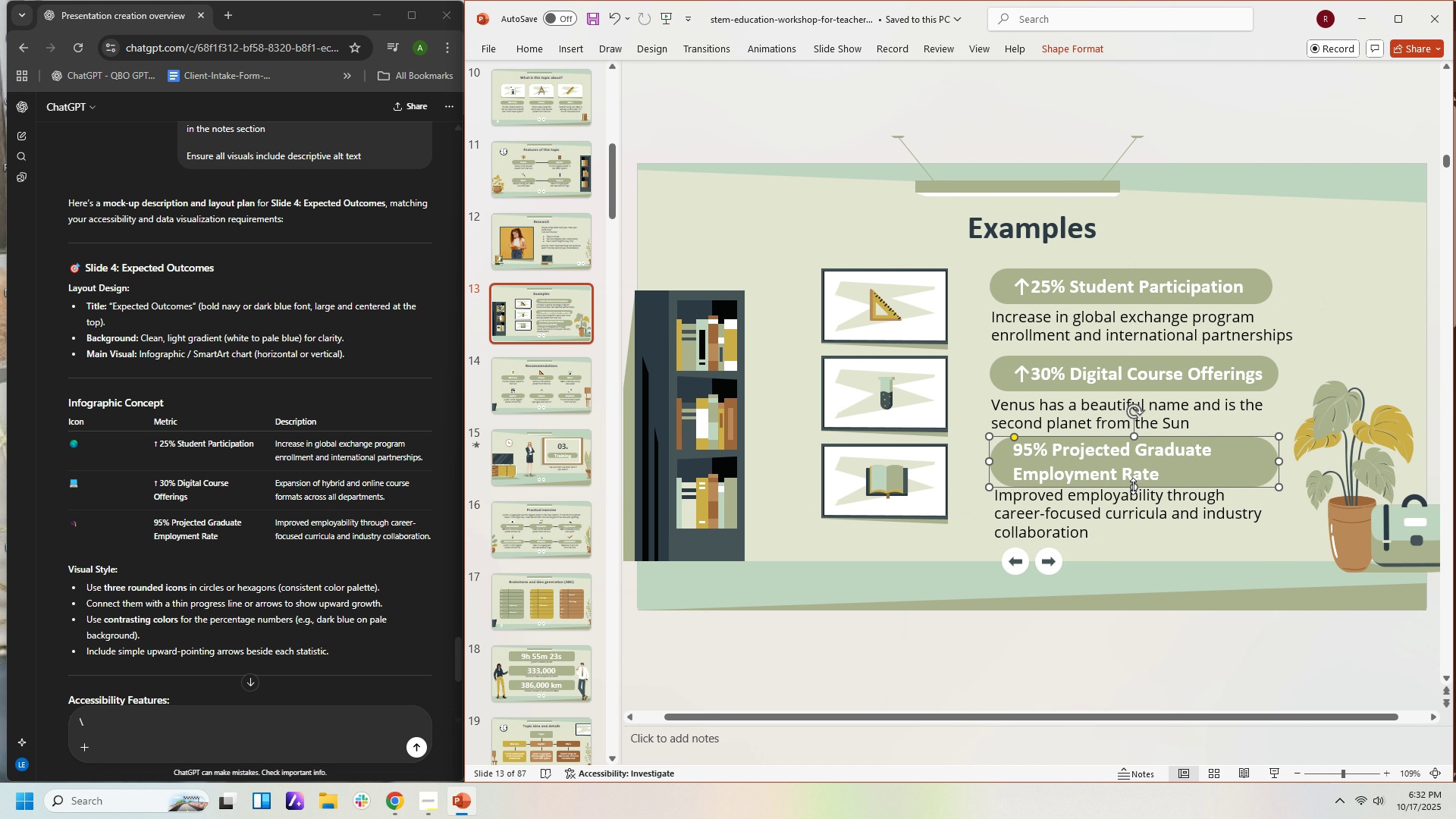 
left_click([1238, 560])
 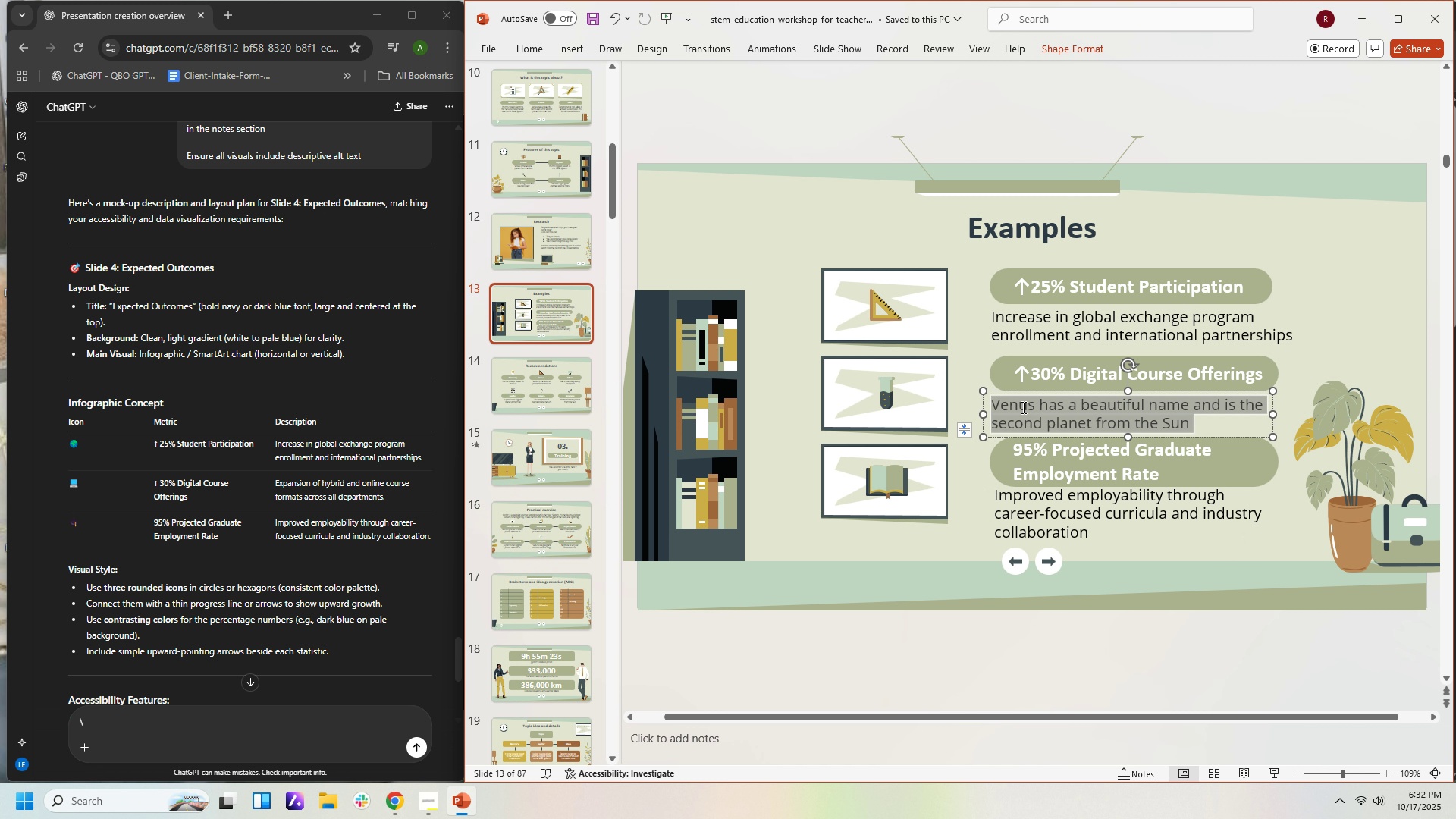 
wait(6.36)
 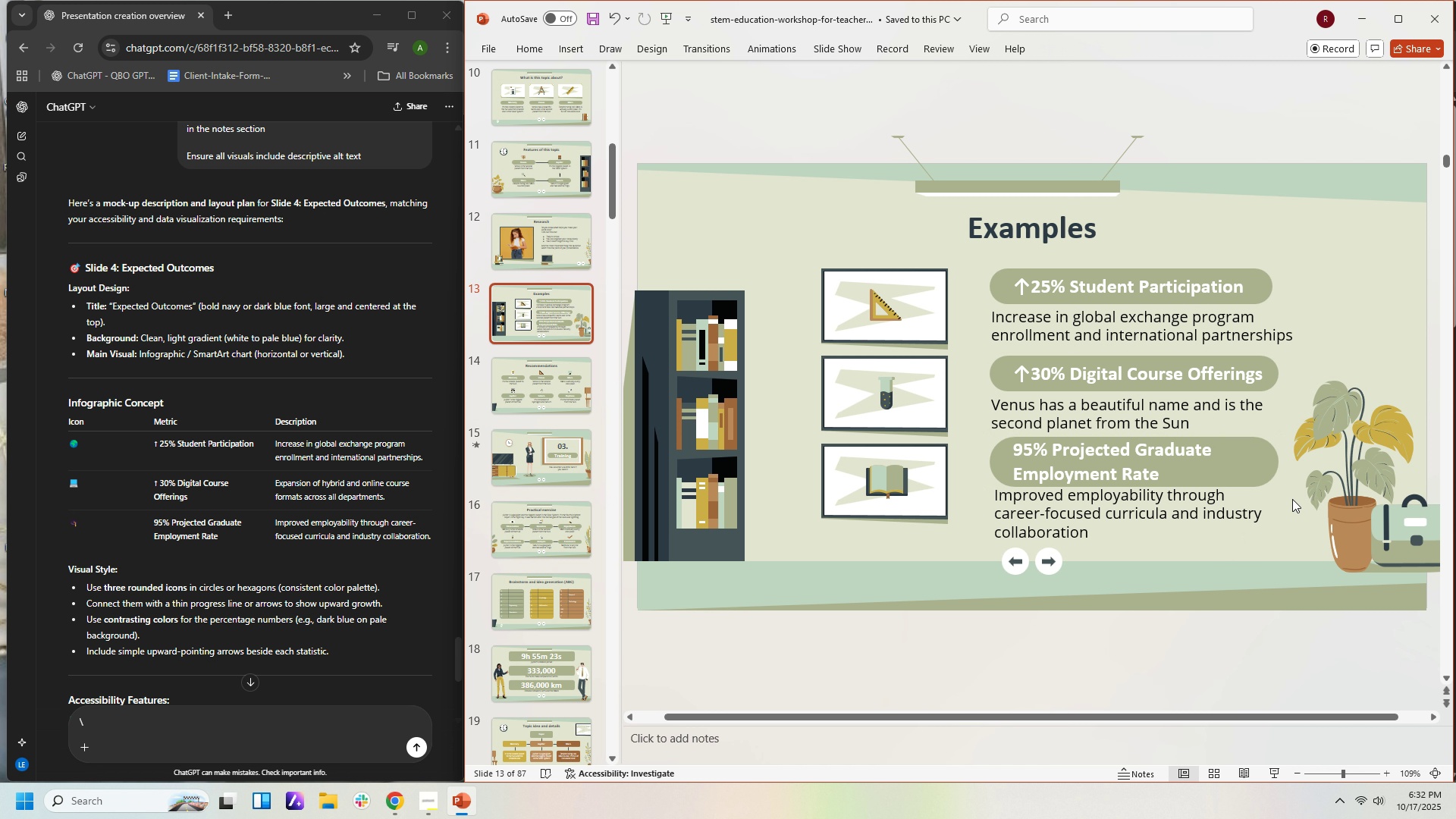 
type(Expanxion)
key(Backspace)
key(Backspace)
key(Backspace)
key(Backspace)
type(sion of hyubri)
key(Backspace)
key(Backspace)
key(Backspace)
key(Backspace)
key(Backspace)
type(ybrid ad)
key(Backspace)
type(d)
key(Backspace)
type(m)
key(Backspace)
type(nd online course fprmats )
key(Backspace)
key(Backspace)
key(Backspace)
key(Backspace)
key(Backspace)
key(Backspace)
key(Backspace)
type(ormt)
key(Backspace)
type(ats across all depat)
key(Backspace)
type(e)
key(Backspace)
type(rtments.)
 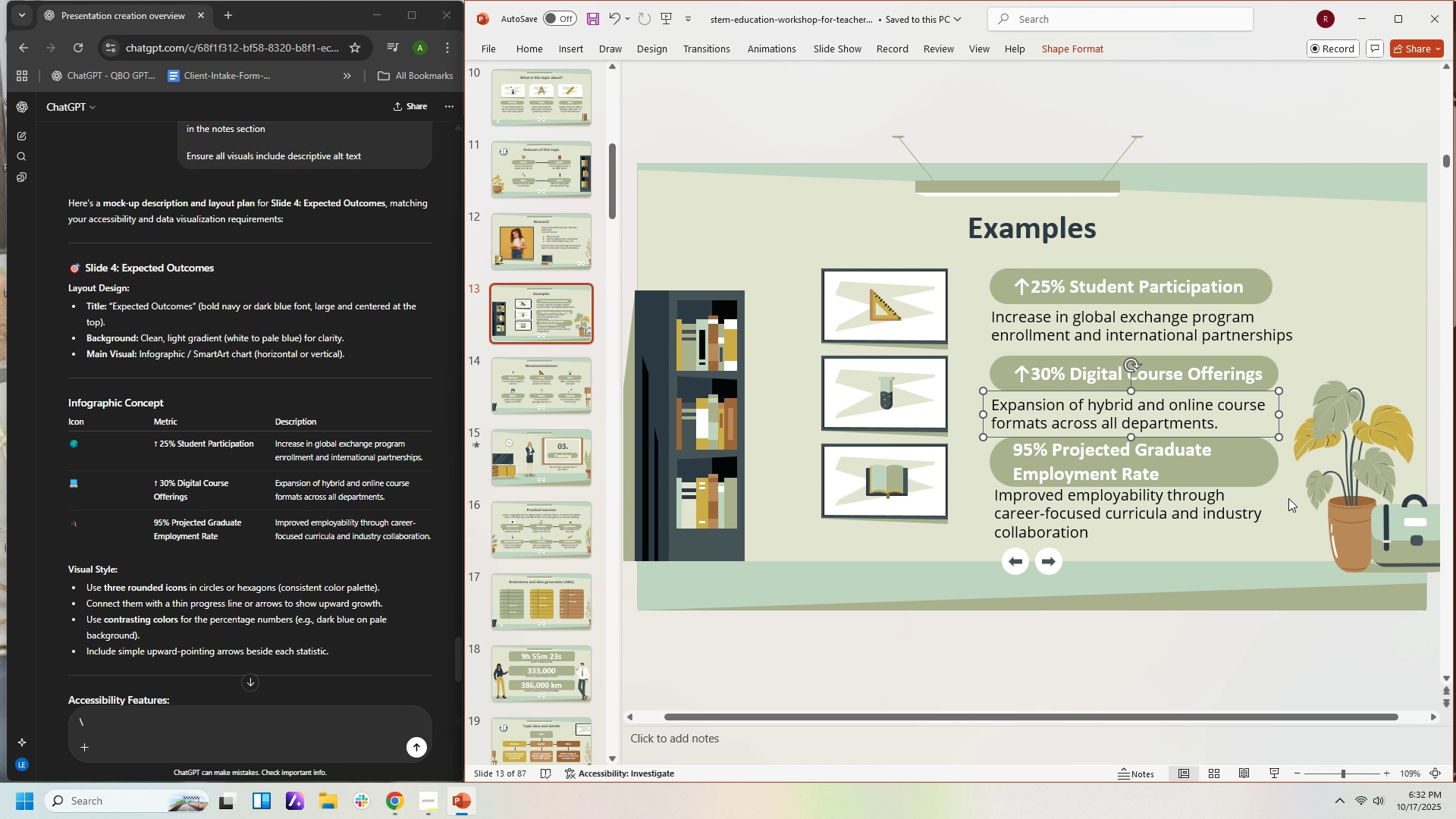 
left_click([1247, 520])
 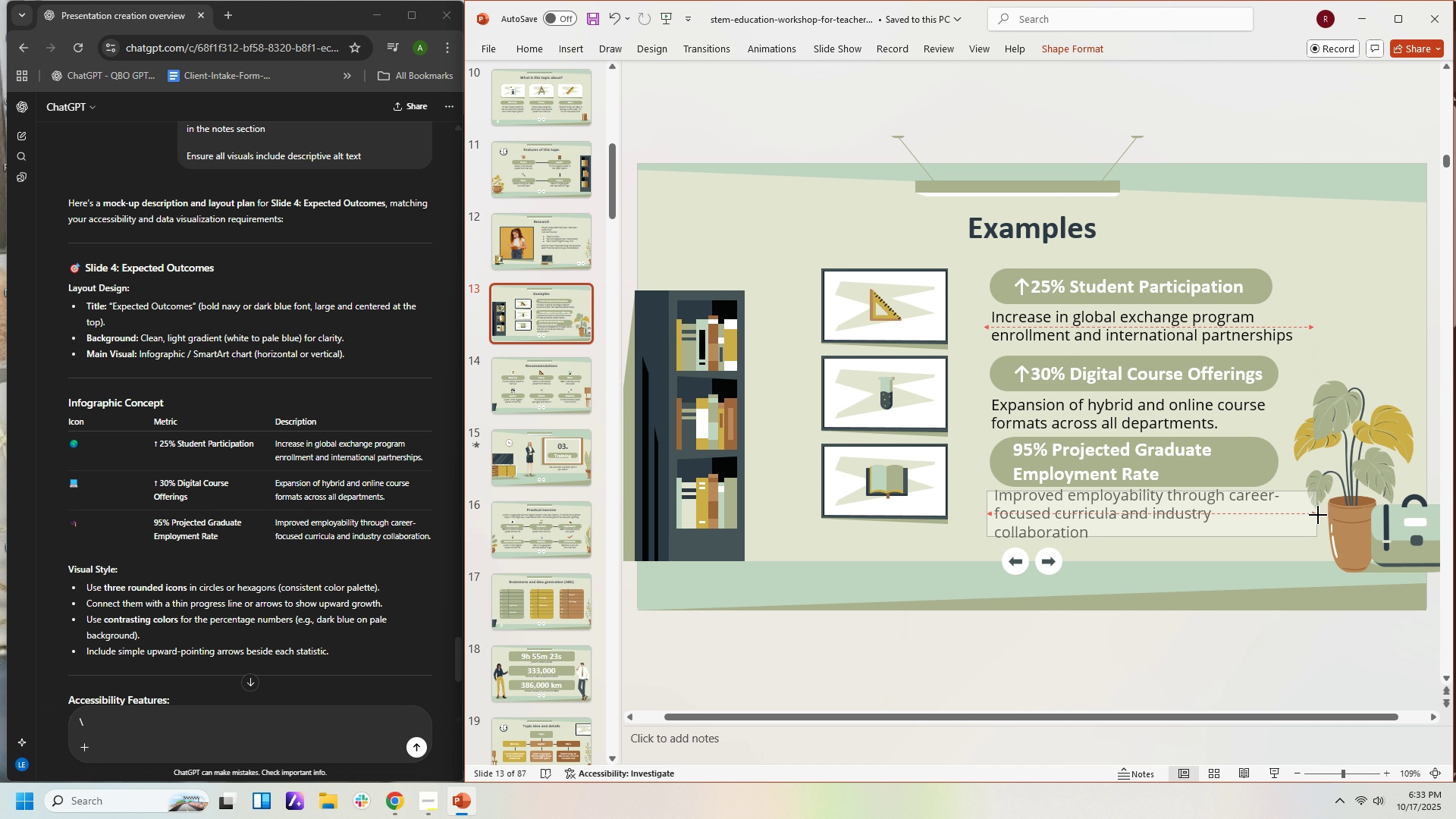 
wait(7.07)
 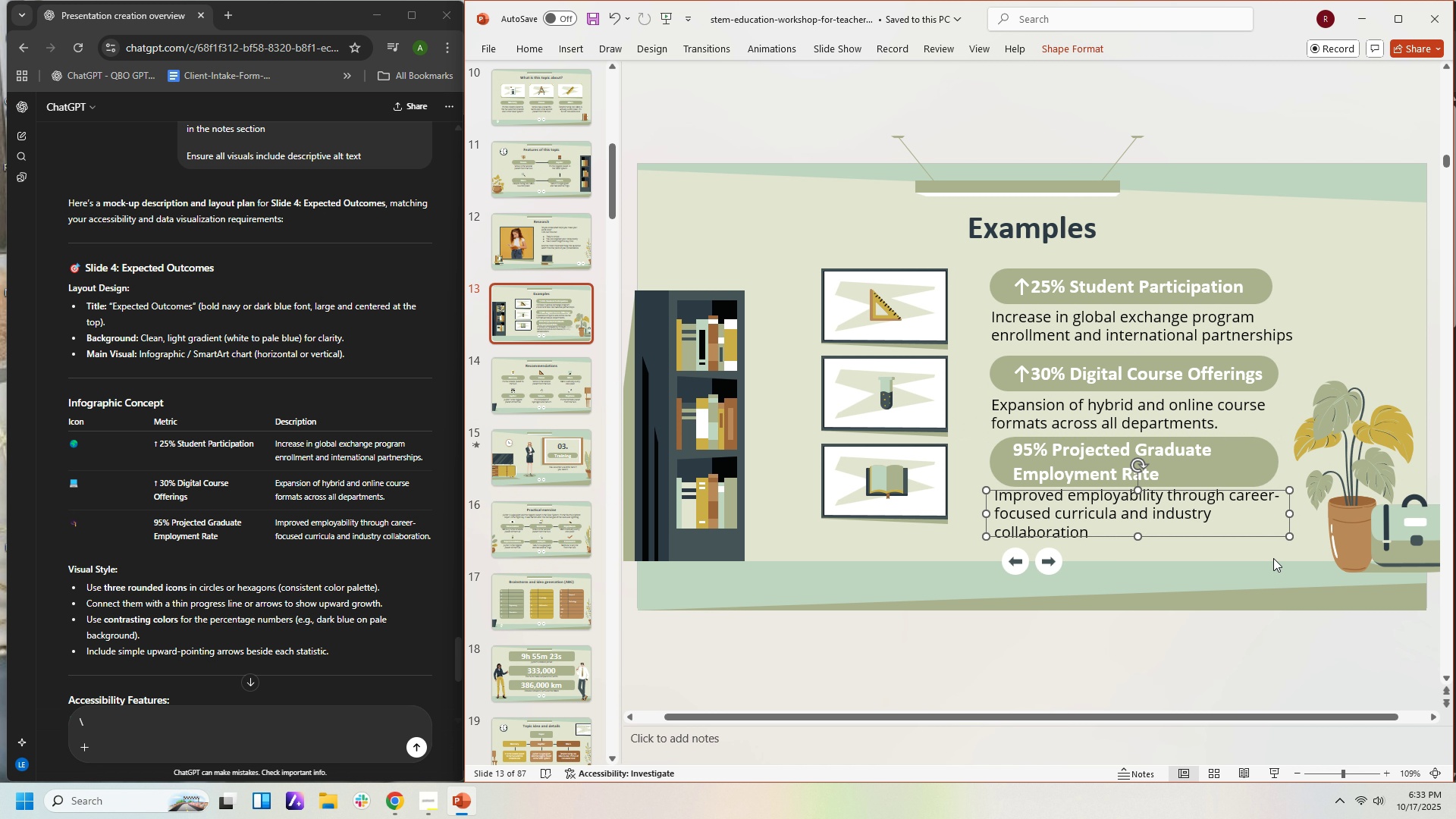 
left_click([1287, 570])
 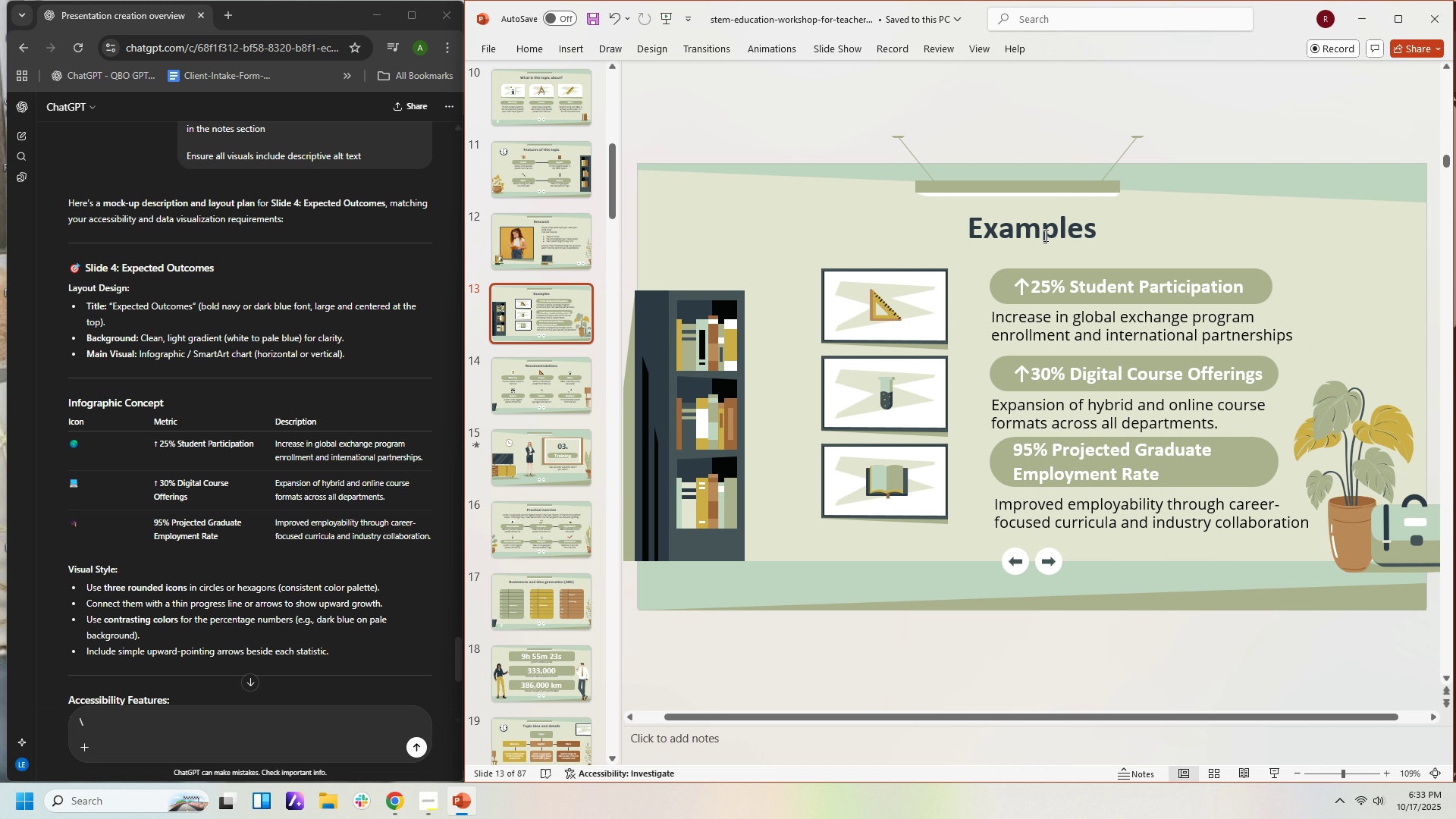 
wait(10.18)
 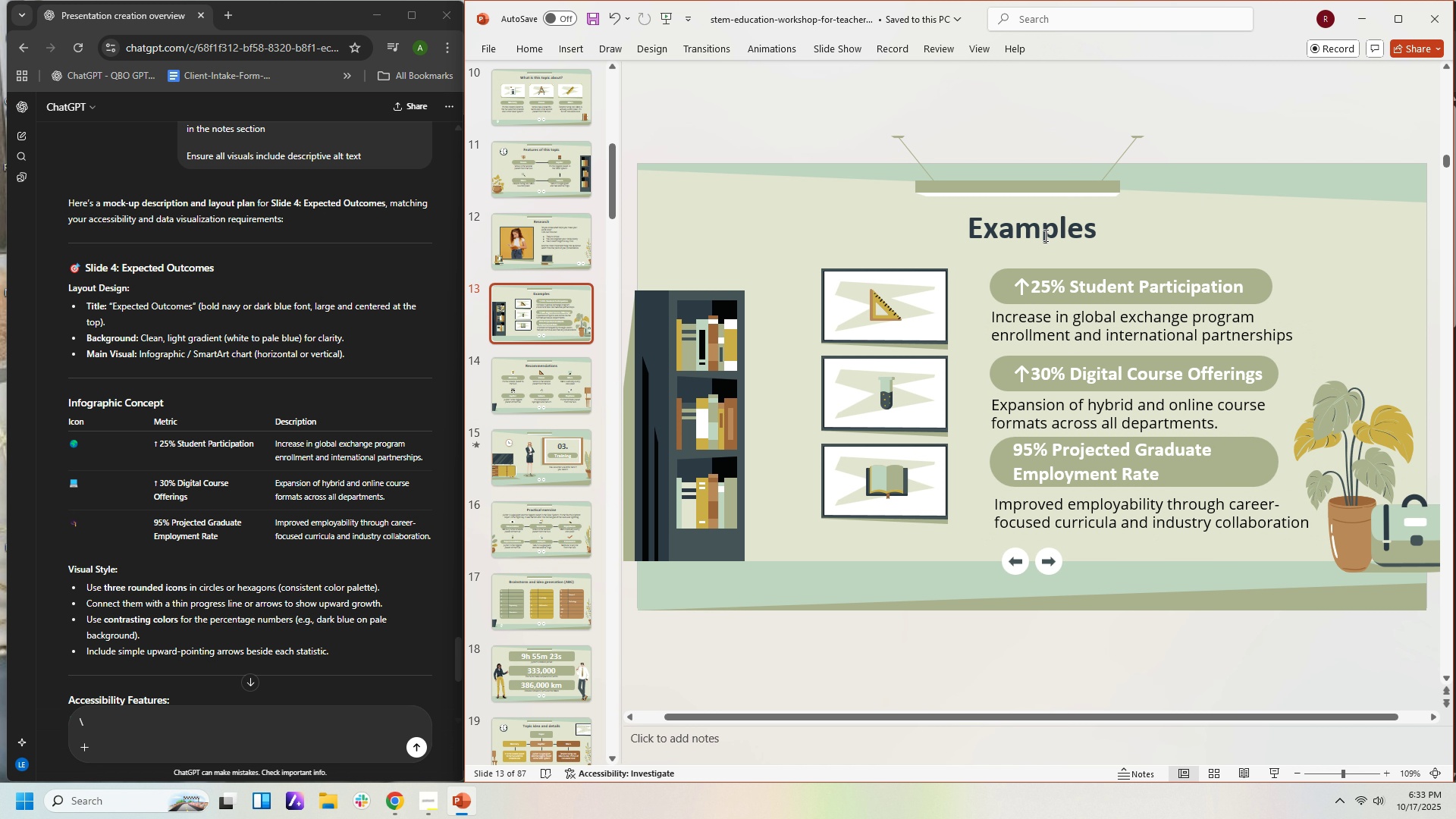 
hold_key(key=ControlLeft, duration=1.18)
scroll: coordinate [278, 481], scroll_direction: up, amount: 5.0
 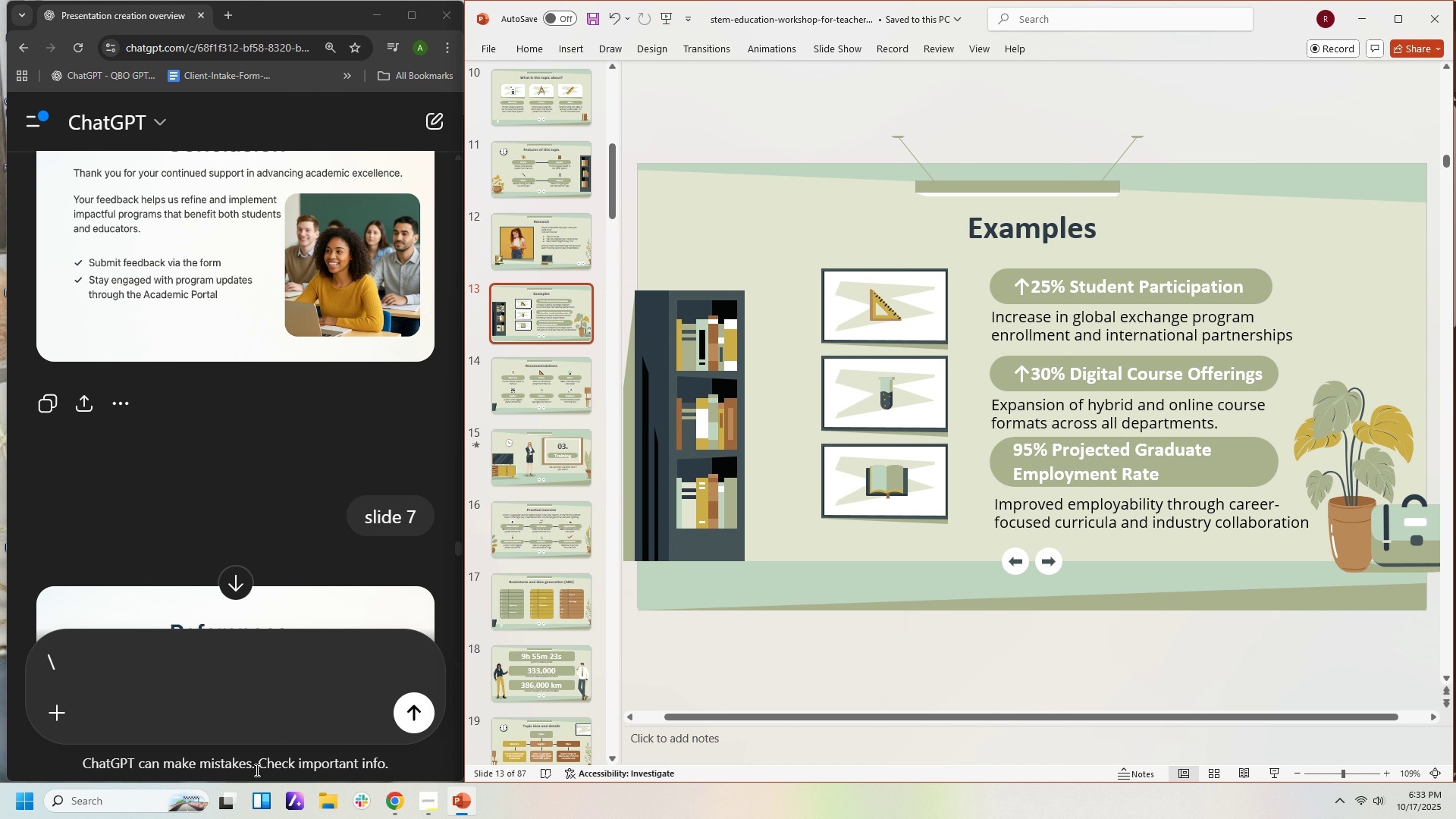 
wait(11.99)
 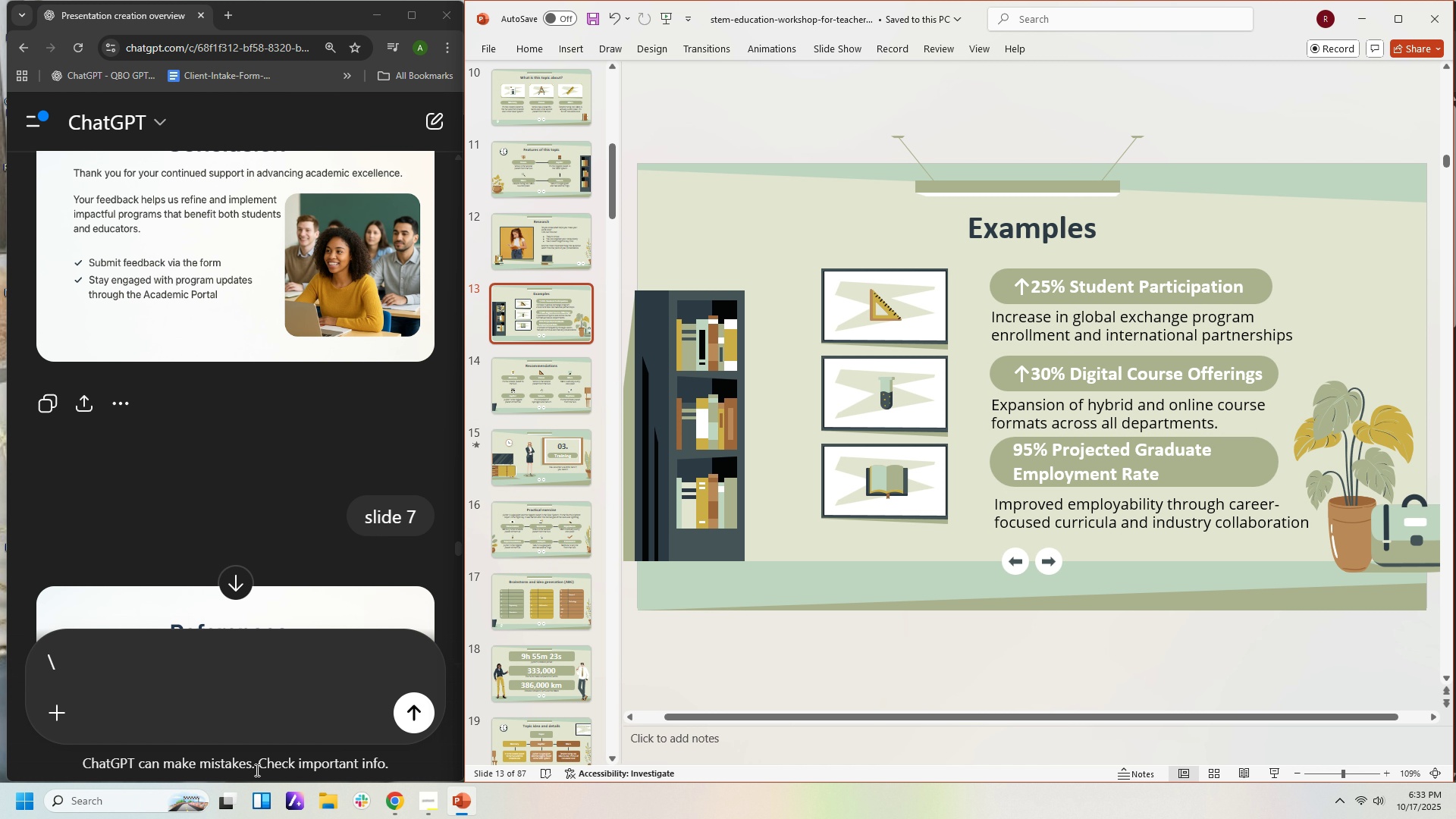 
scroll: coordinate [361, 434], scroll_direction: down, amount: 4.0
 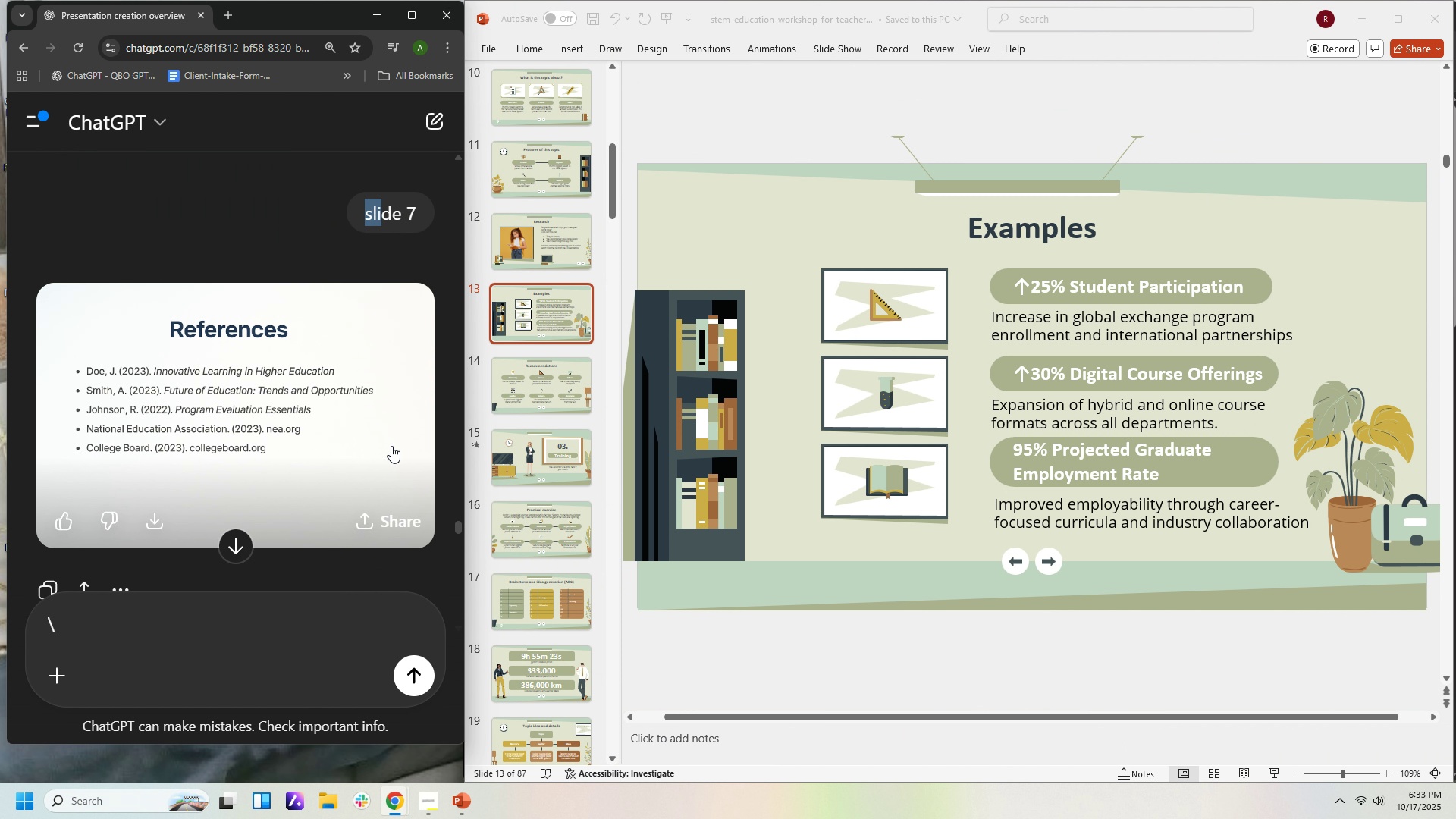 
scroll: coordinate [394, 437], scroll_direction: up, amount: 14.0
 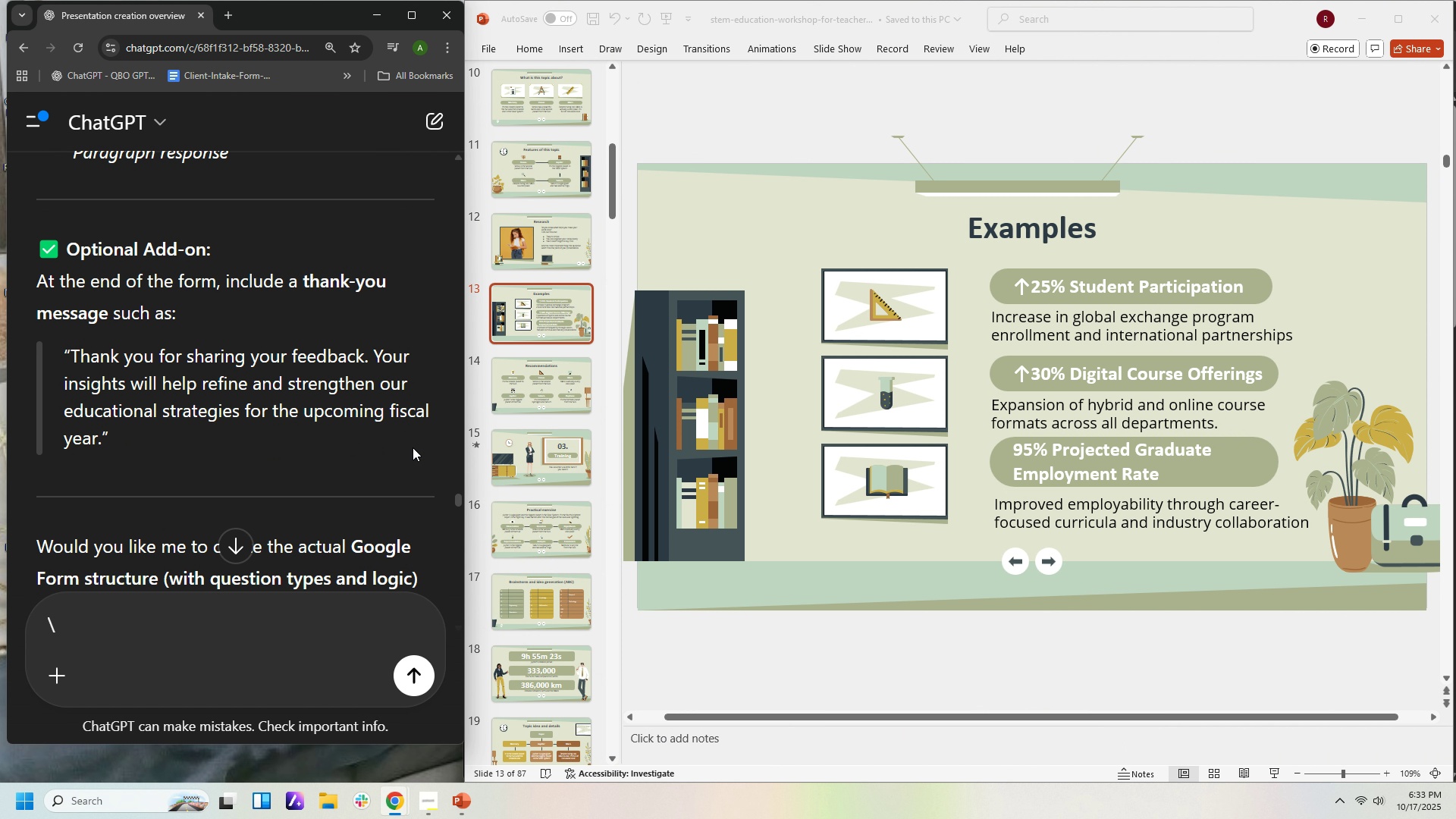 
scroll: coordinate [378, 453], scroll_direction: down, amount: 39.0
 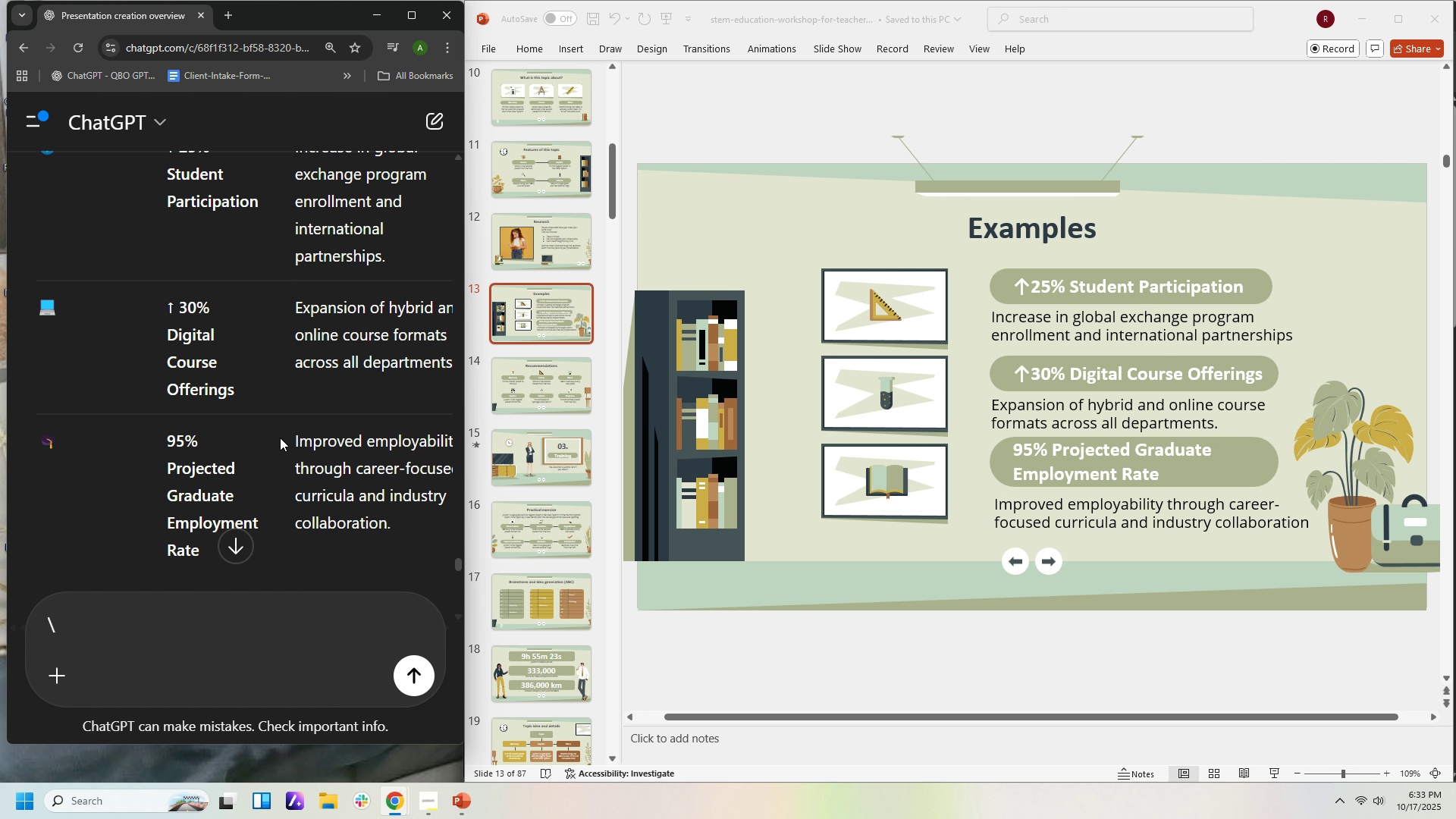 
scroll: coordinate [280, 438], scroll_direction: up, amount: 1.0
 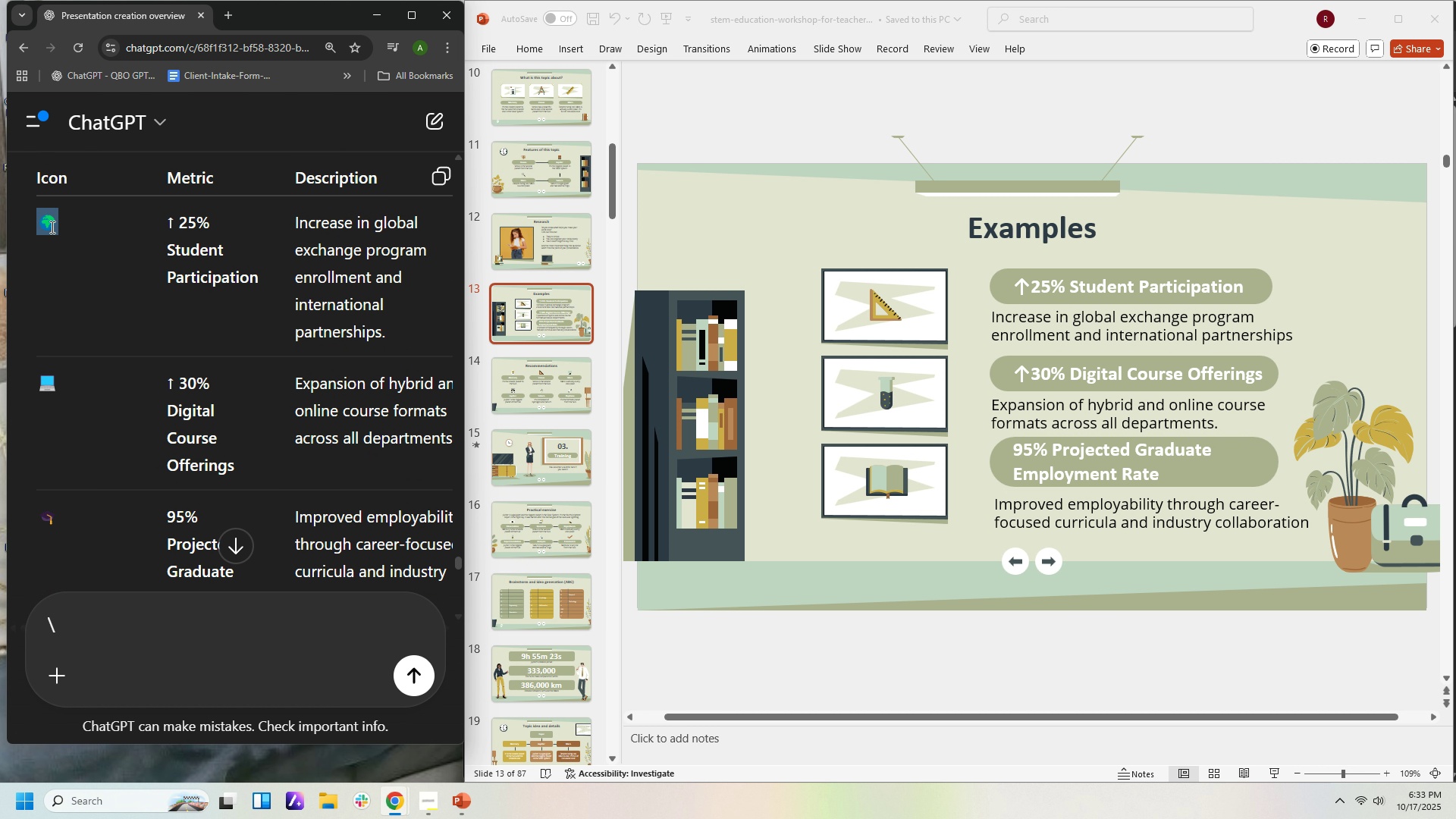 
key(Control+C)
 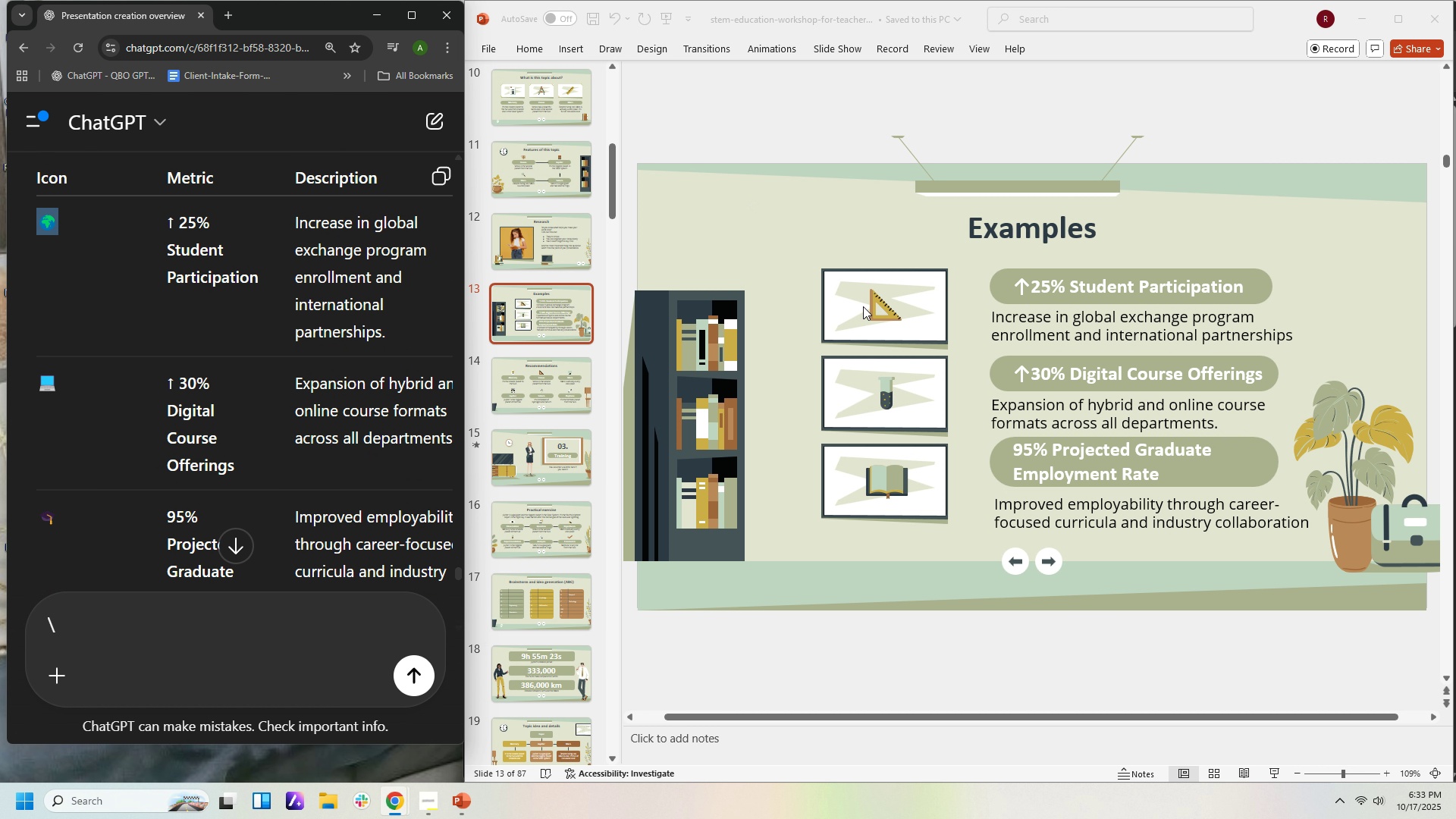 
left_click([100, 286])
 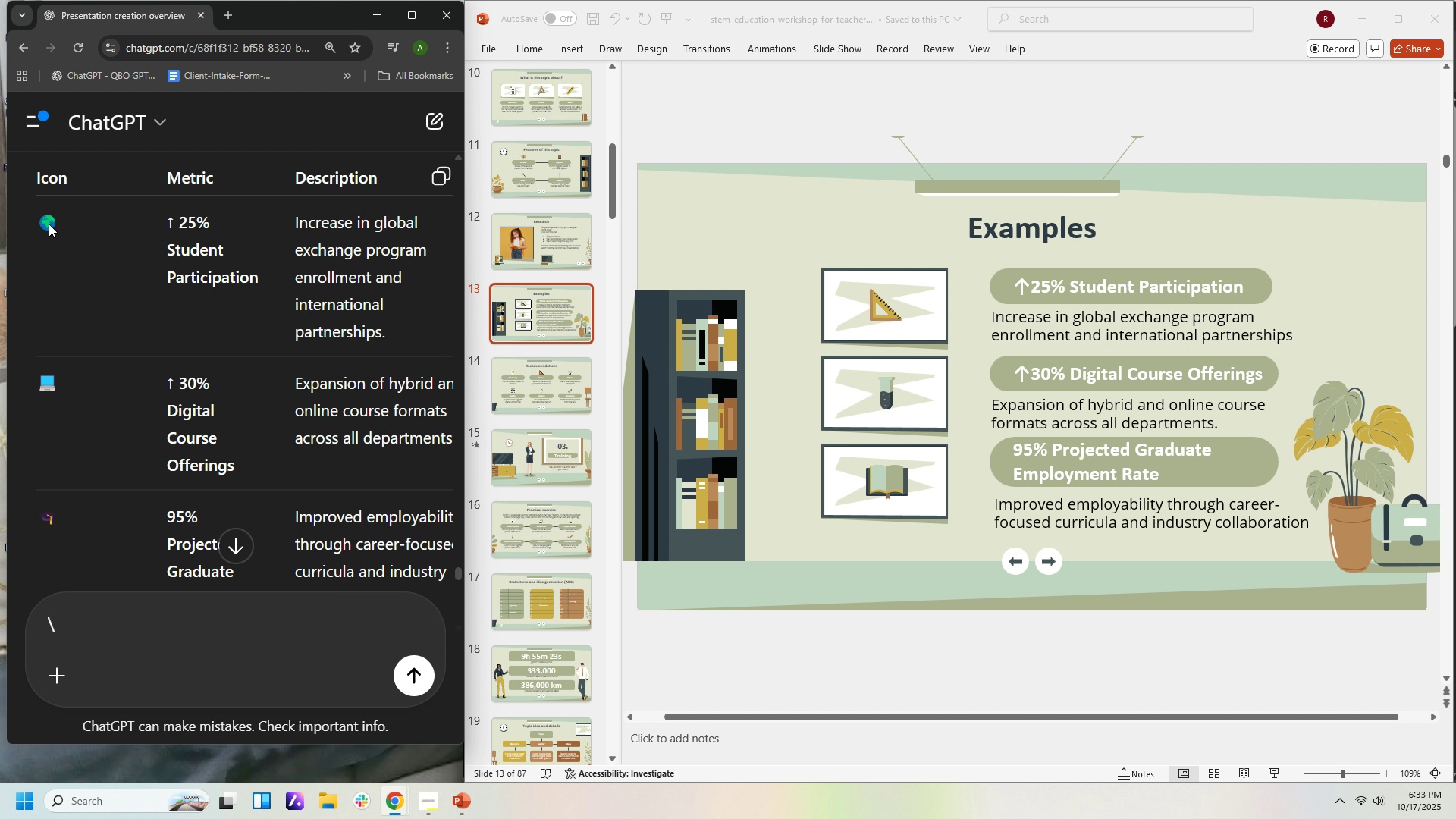 
right_click([49, 224])
 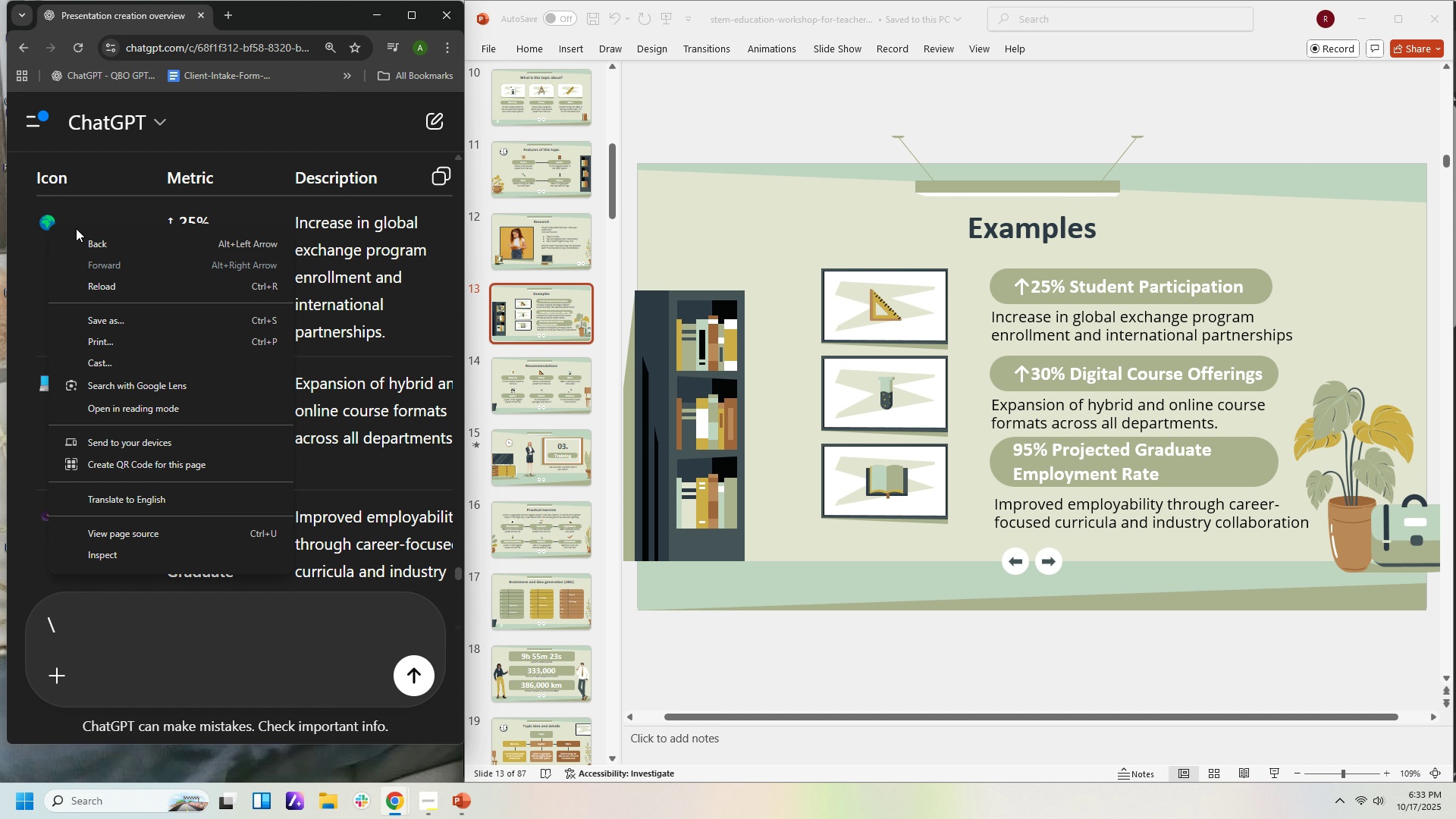 
left_click([74, 214])
 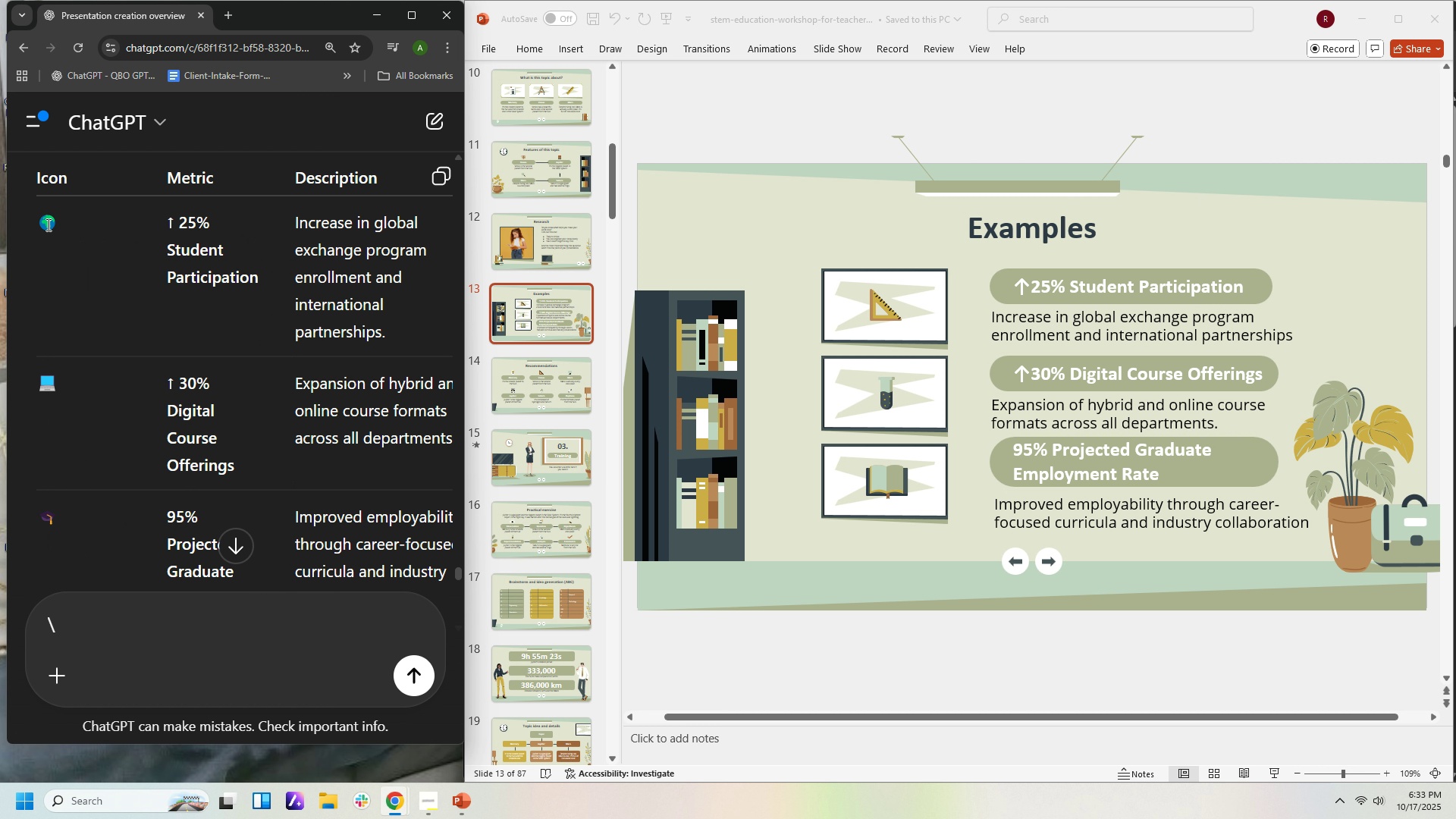 
left_click([46, 224])
 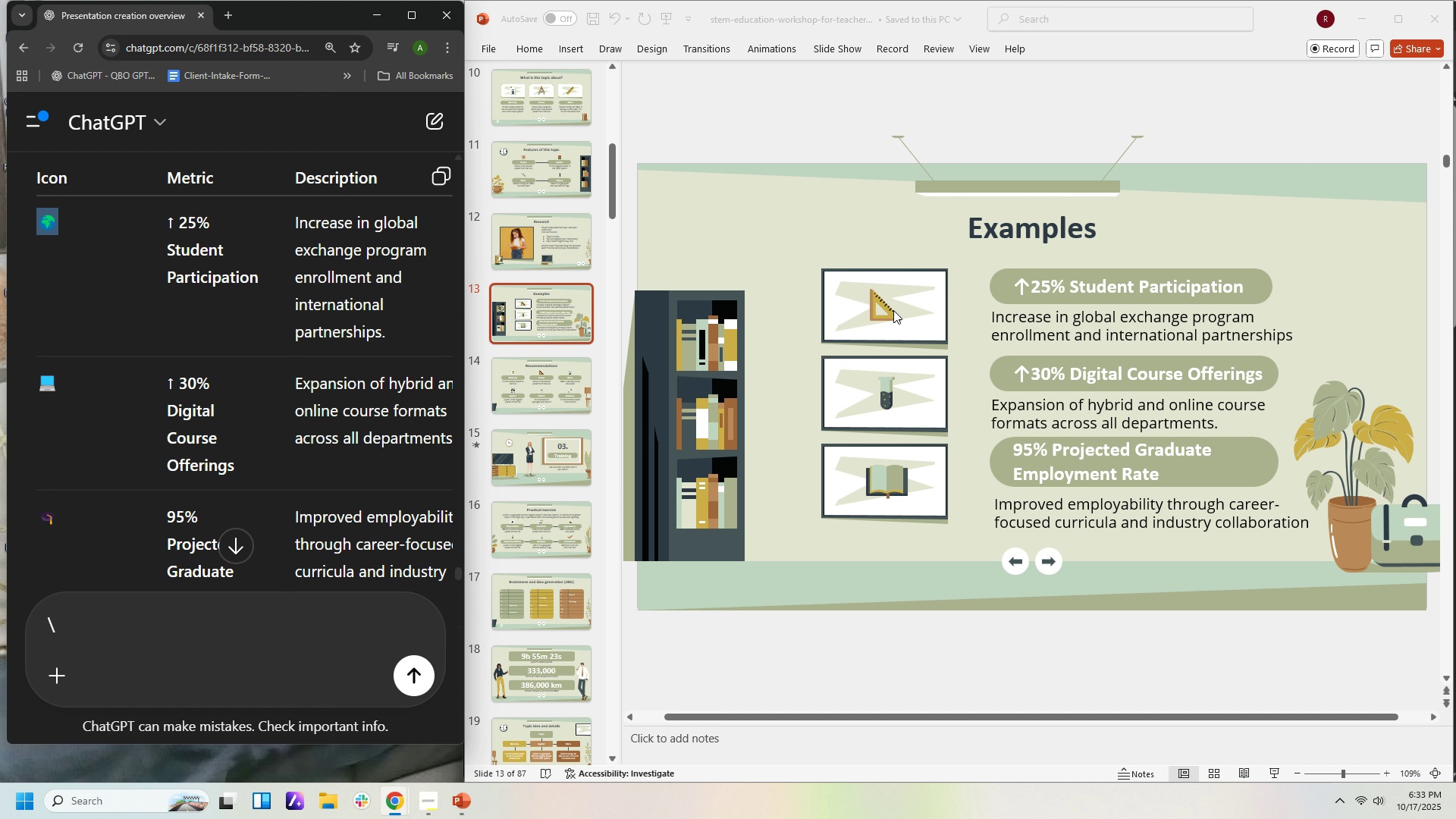 
left_click([889, 309])
 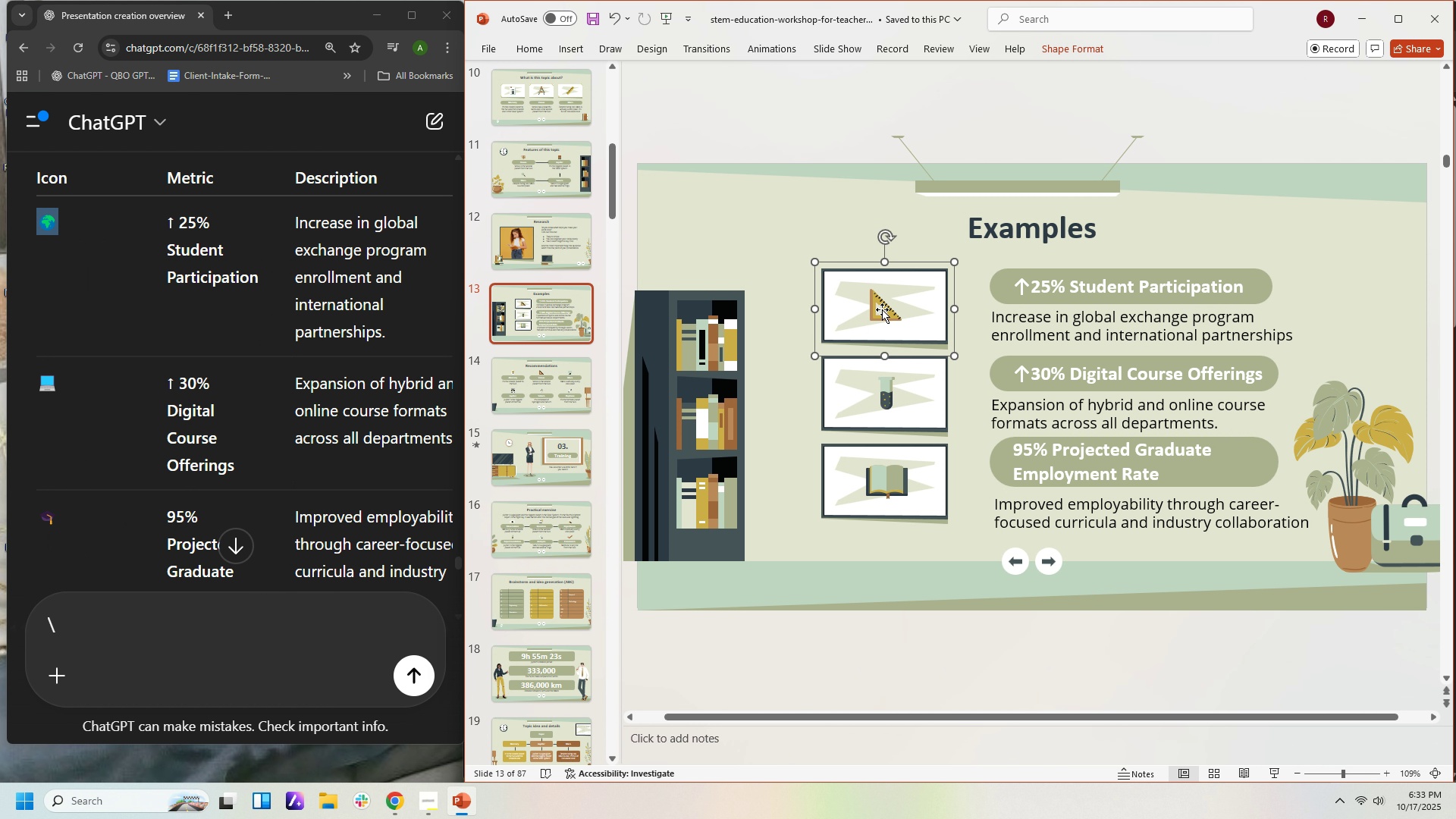 
left_click([882, 309])
 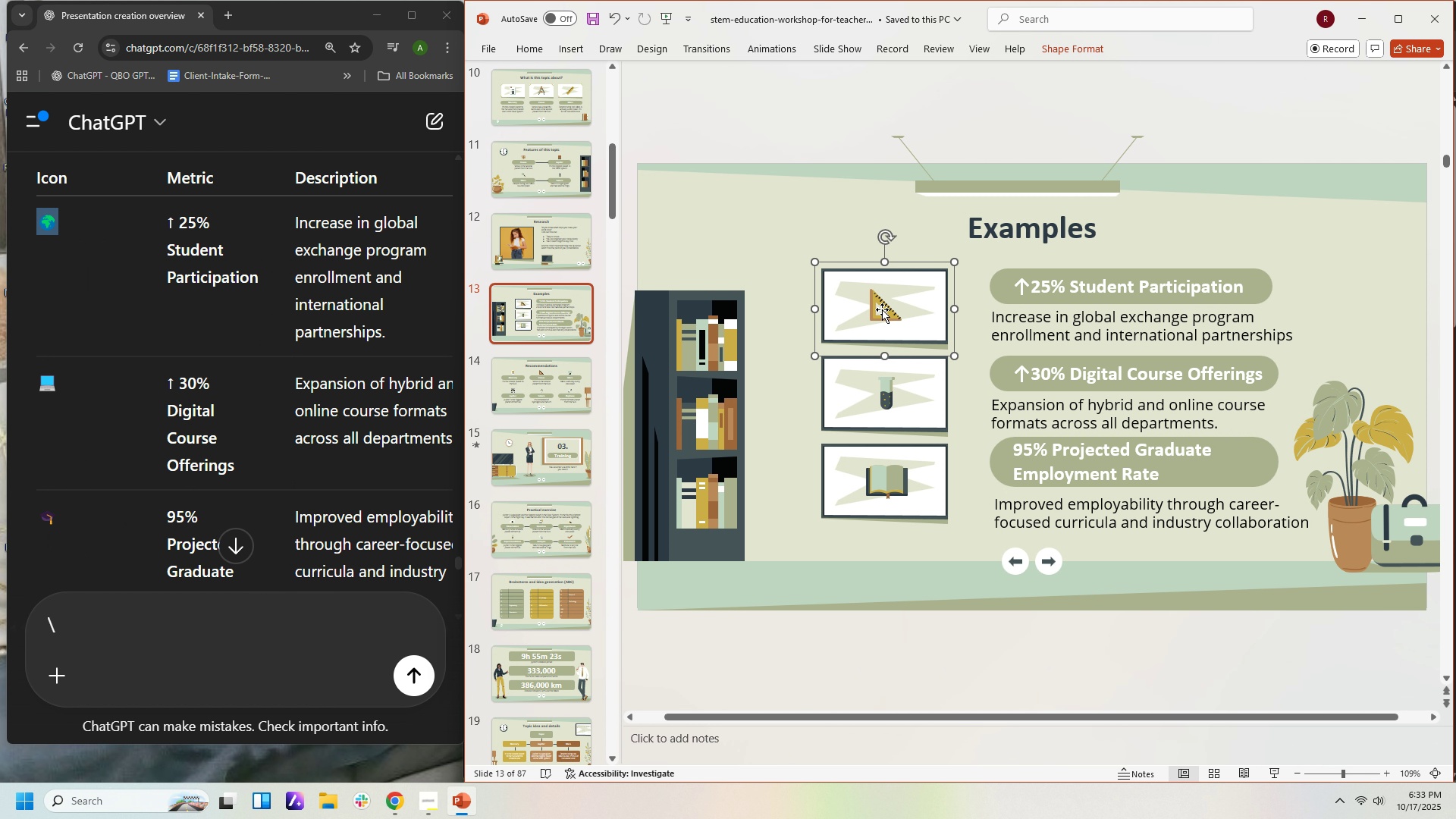 
left_click([882, 309])
 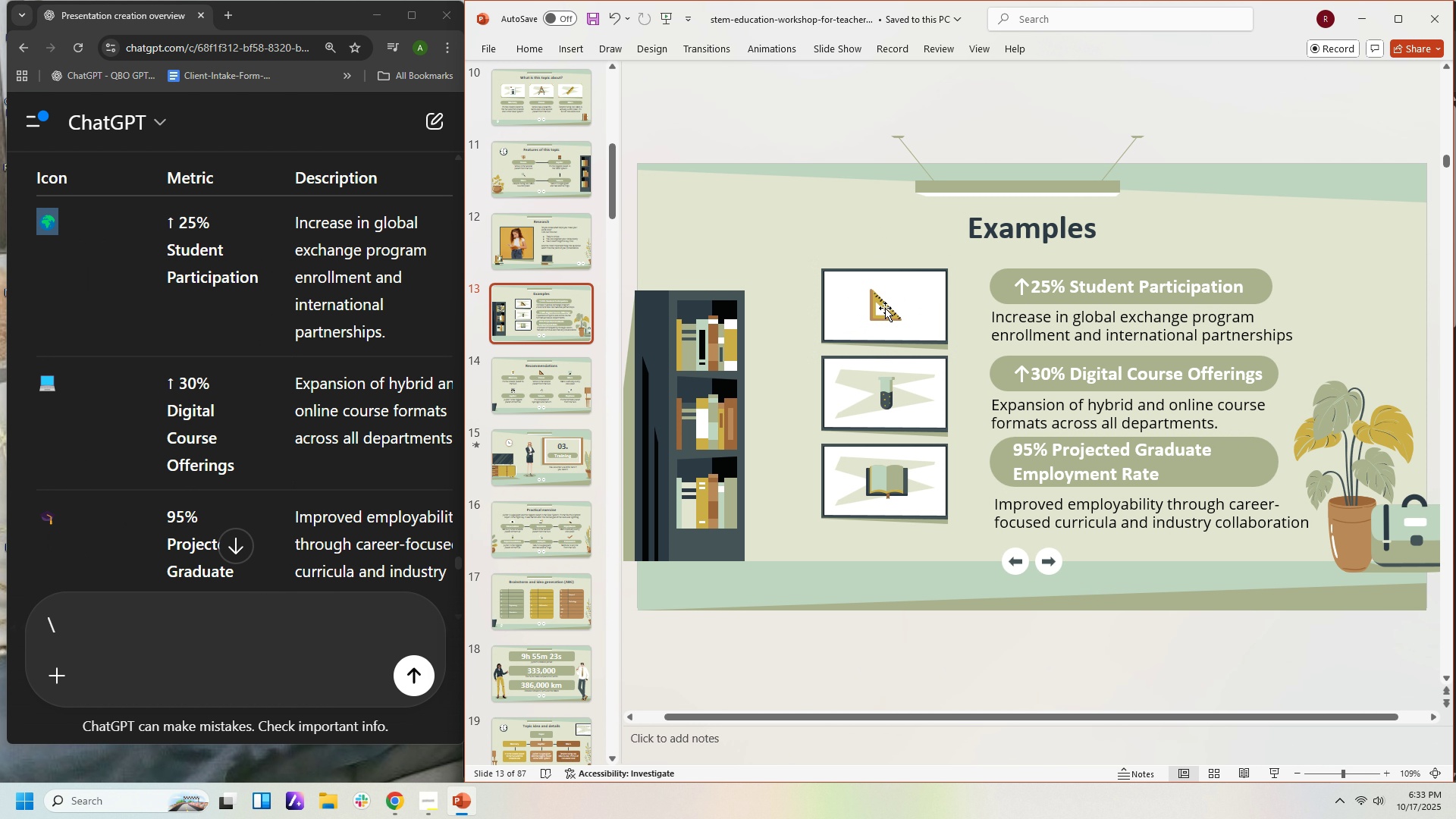 
key(Delete)
 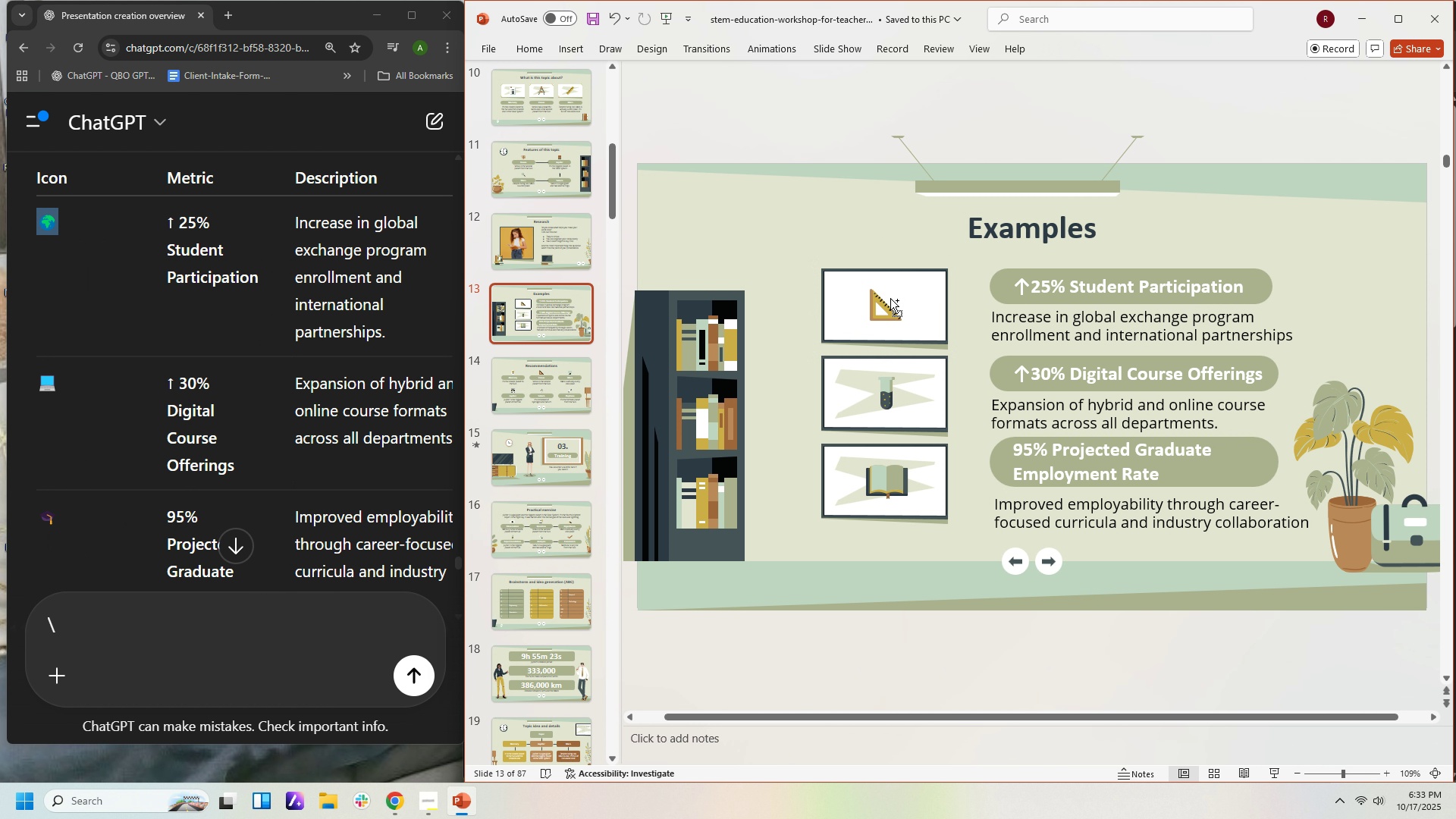 
hold_key(key=ControlLeft, duration=0.9)
 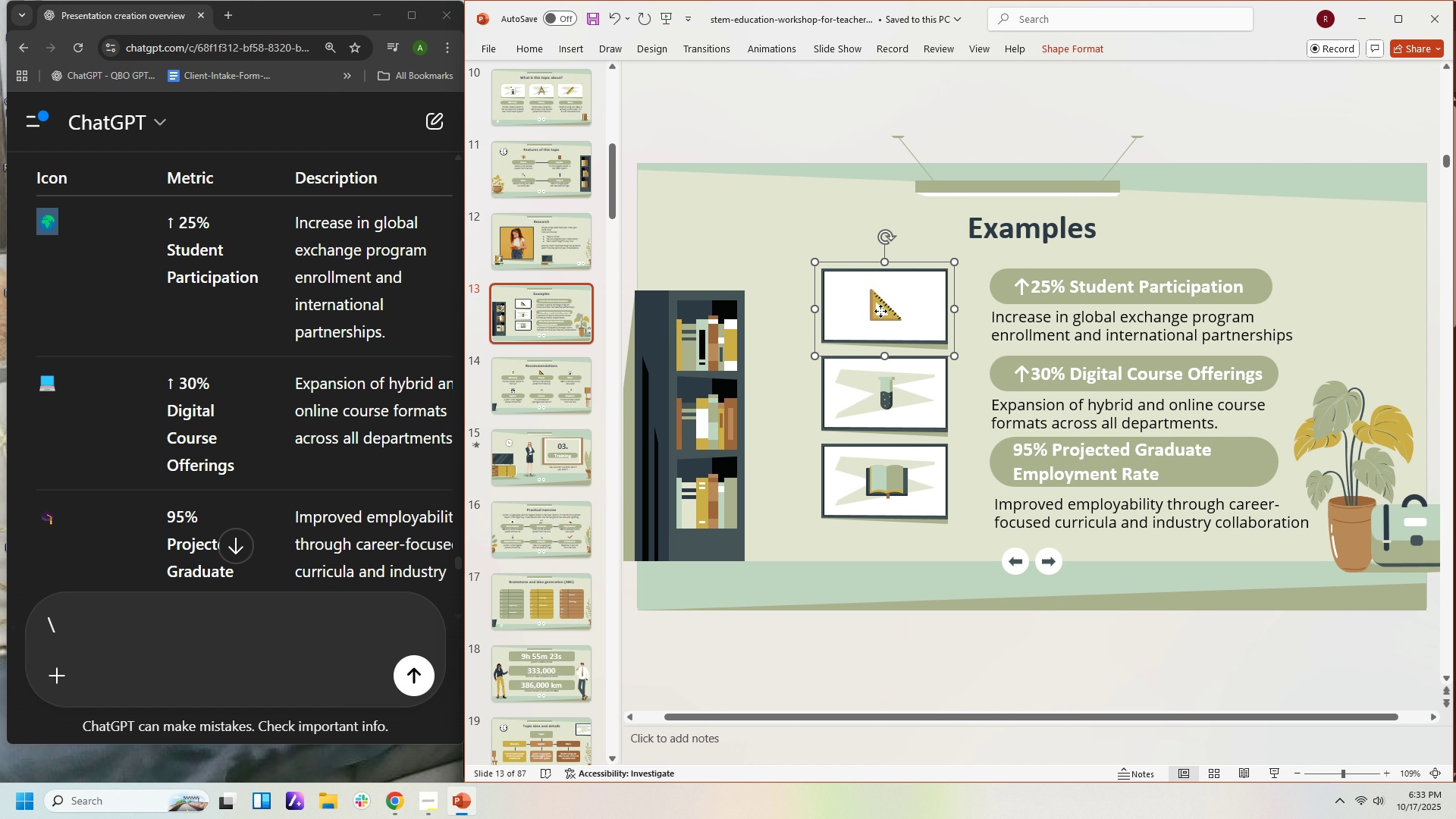 
left_click([880, 311])
 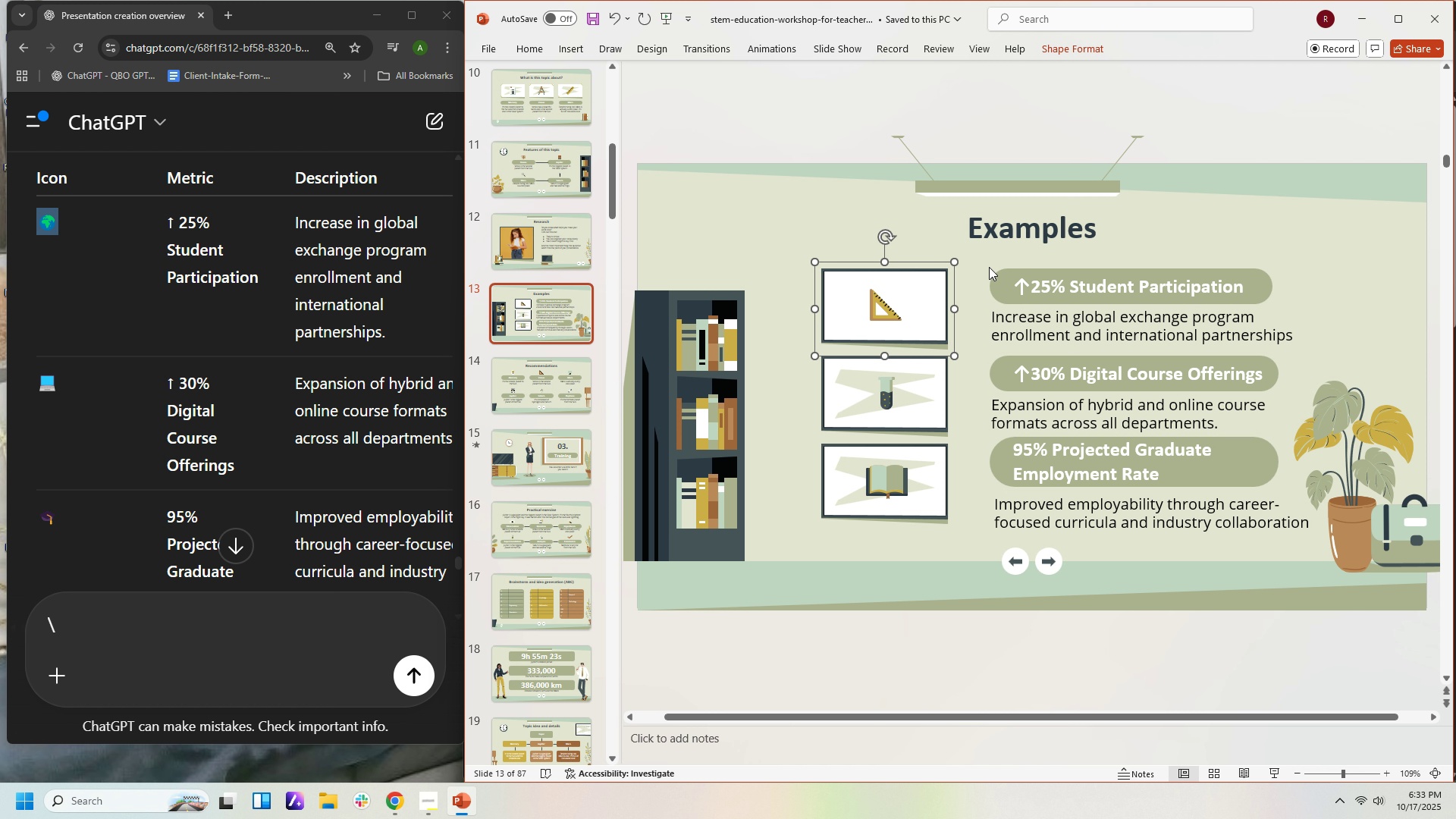 
left_click([930, 232])
 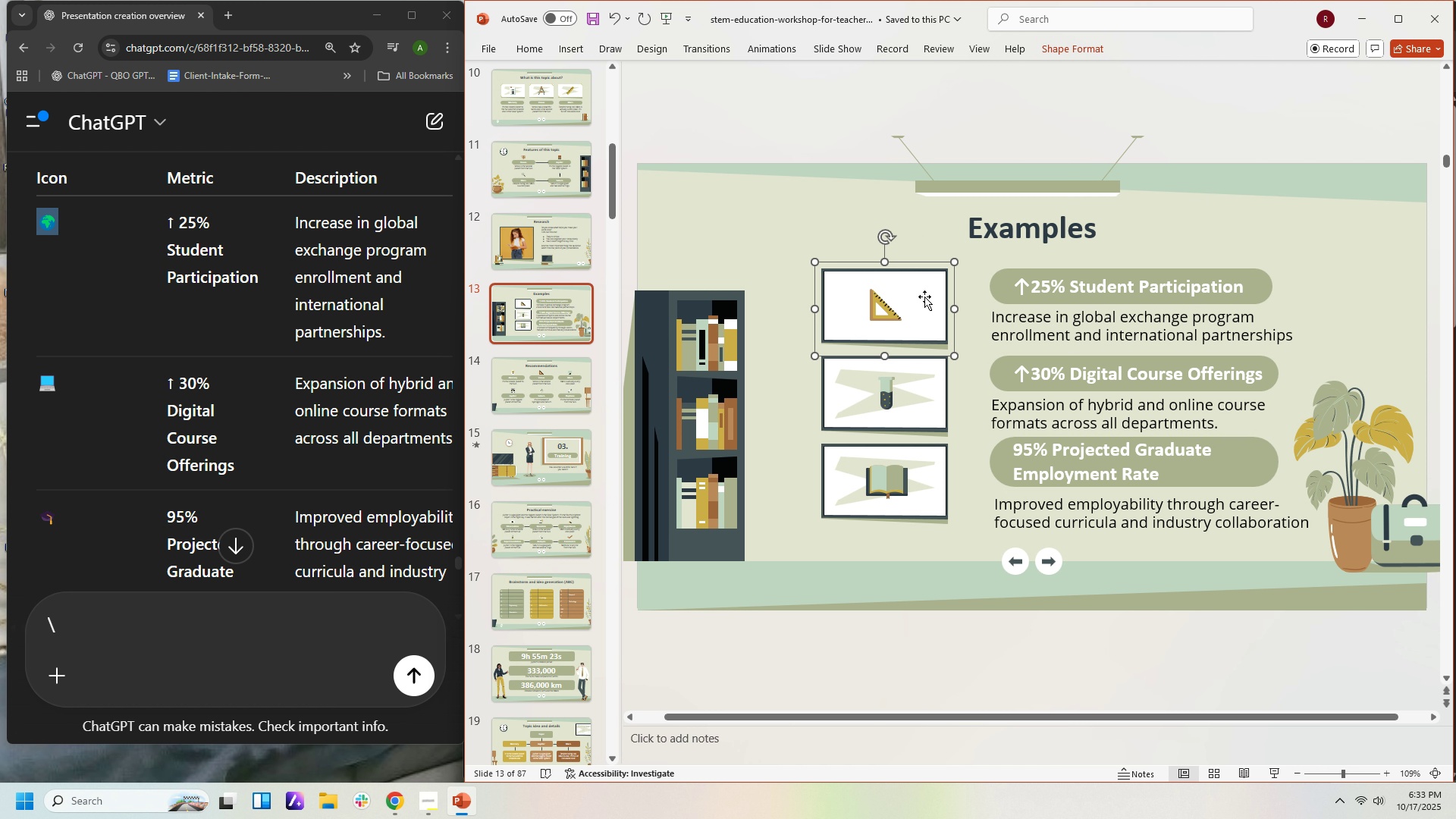 
left_click([924, 297])
 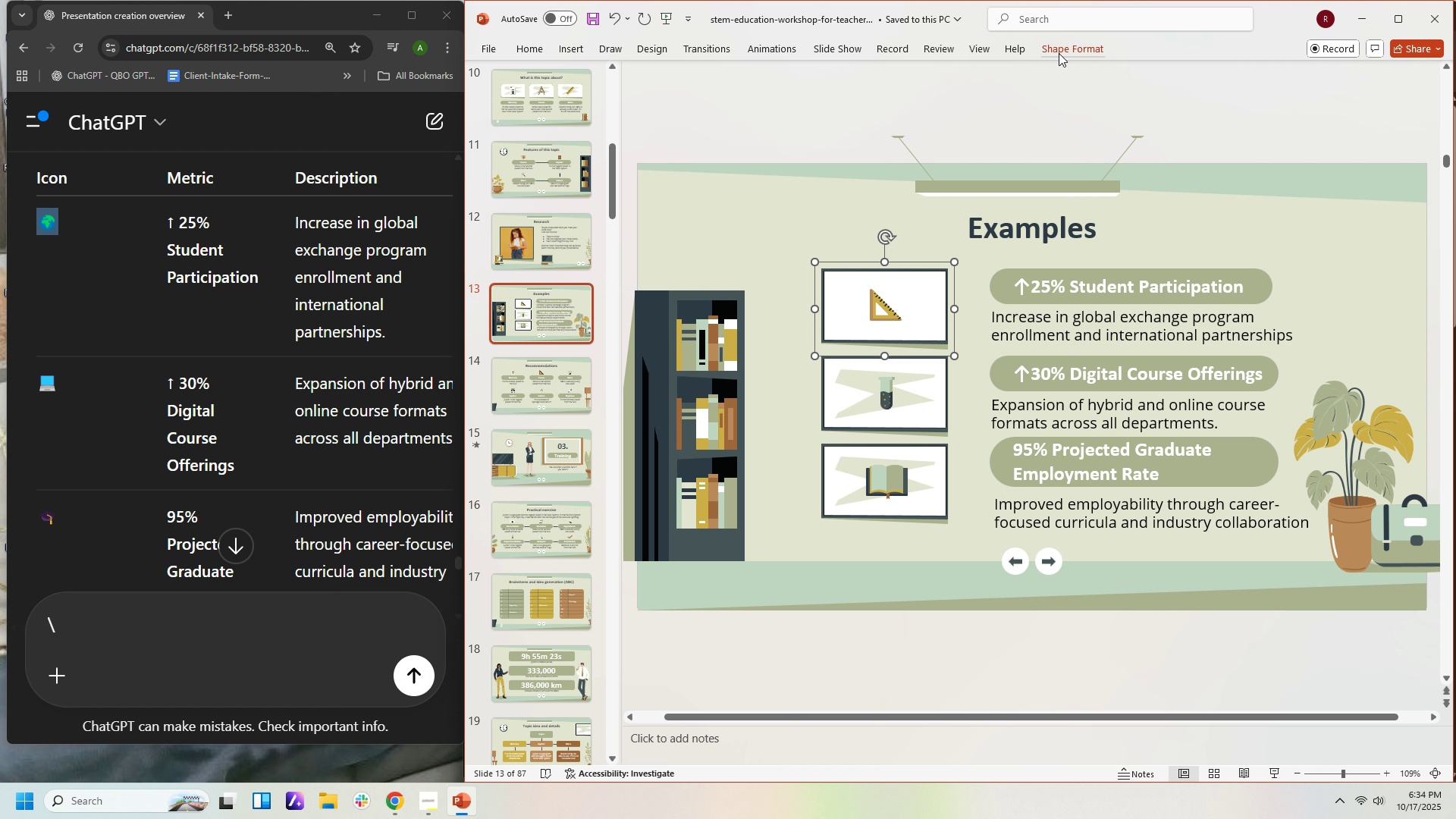 
left_click([1059, 53])
 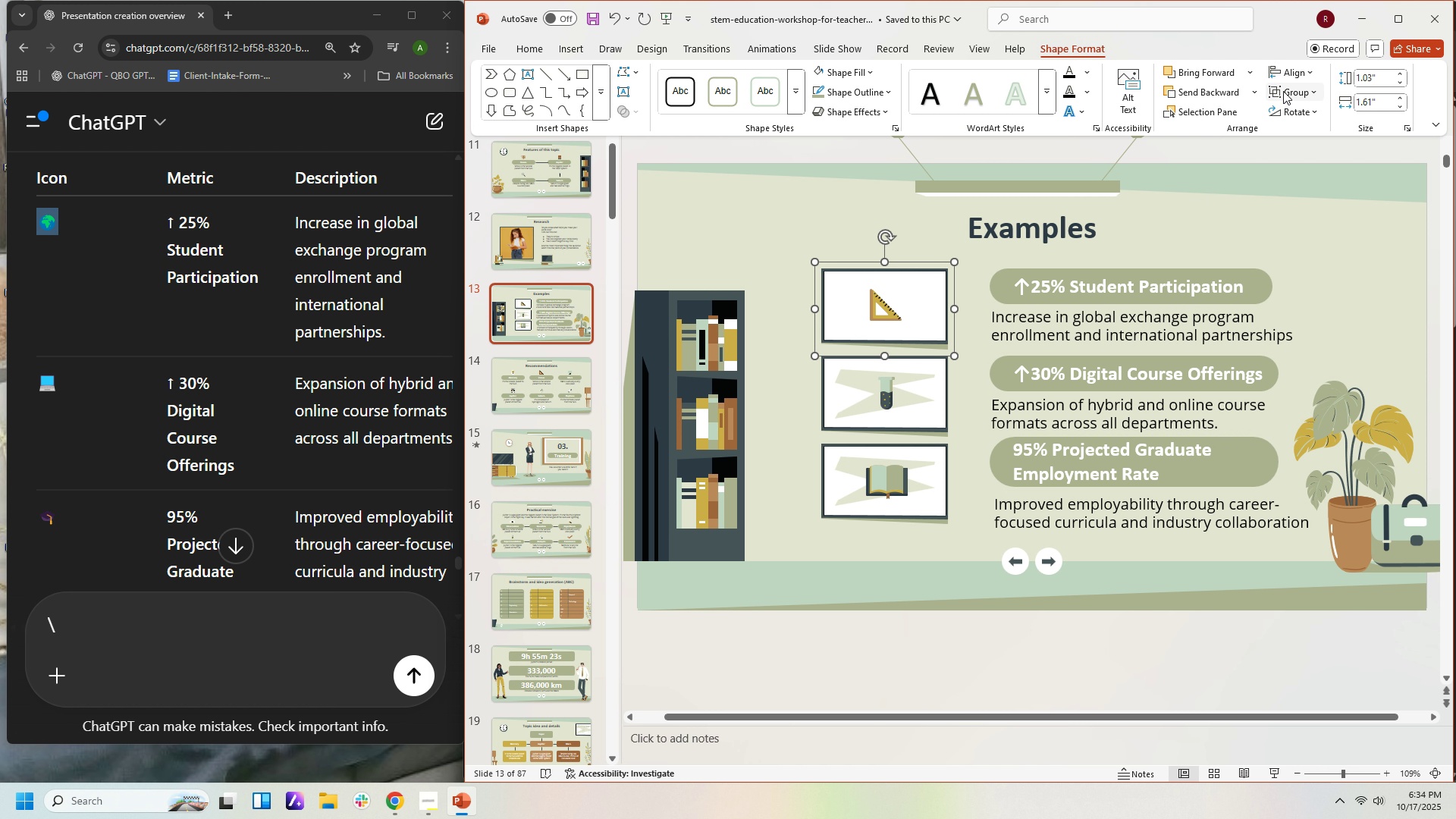 
left_click([1283, 90])
 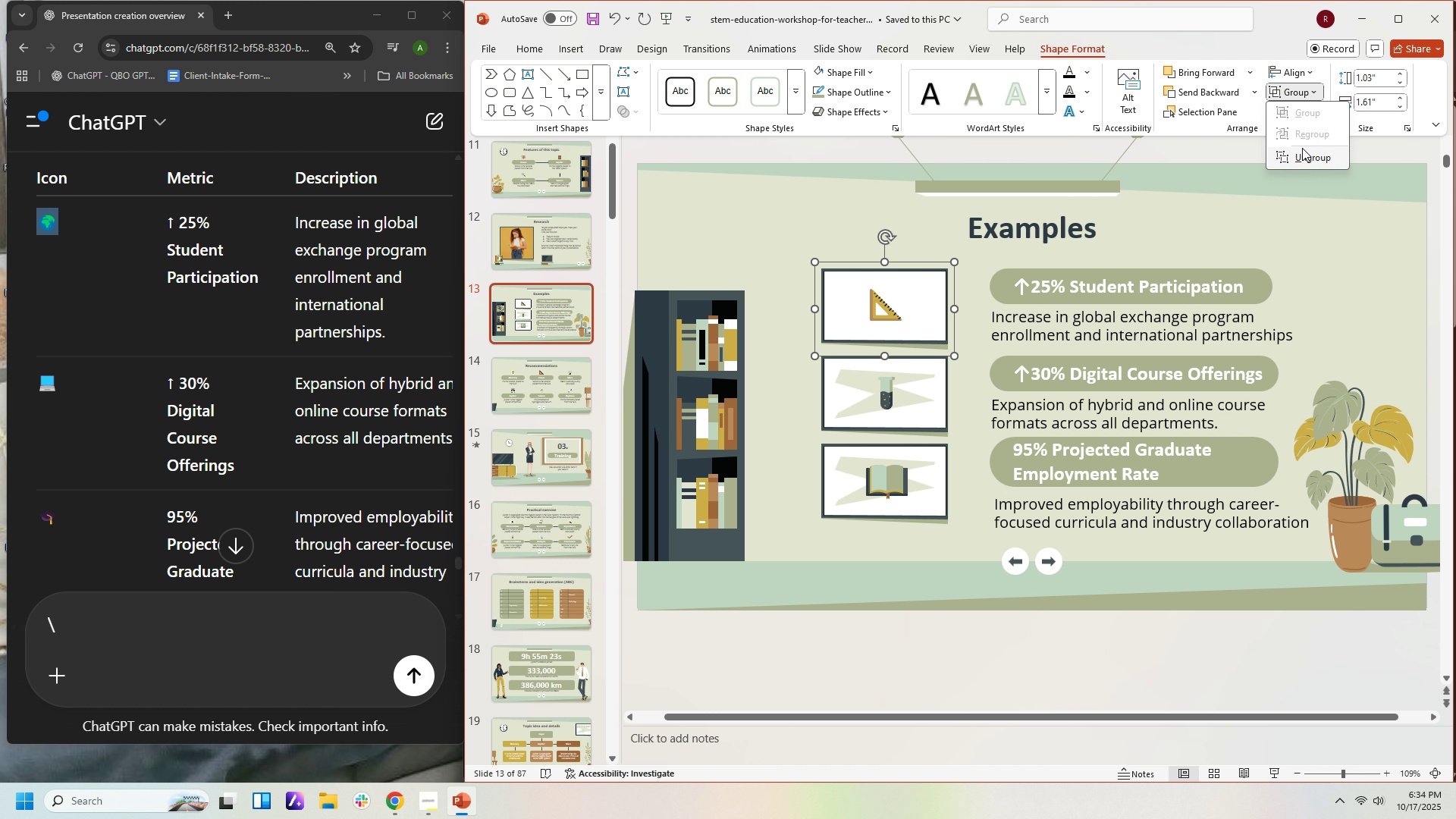 
left_click([1302, 148])
 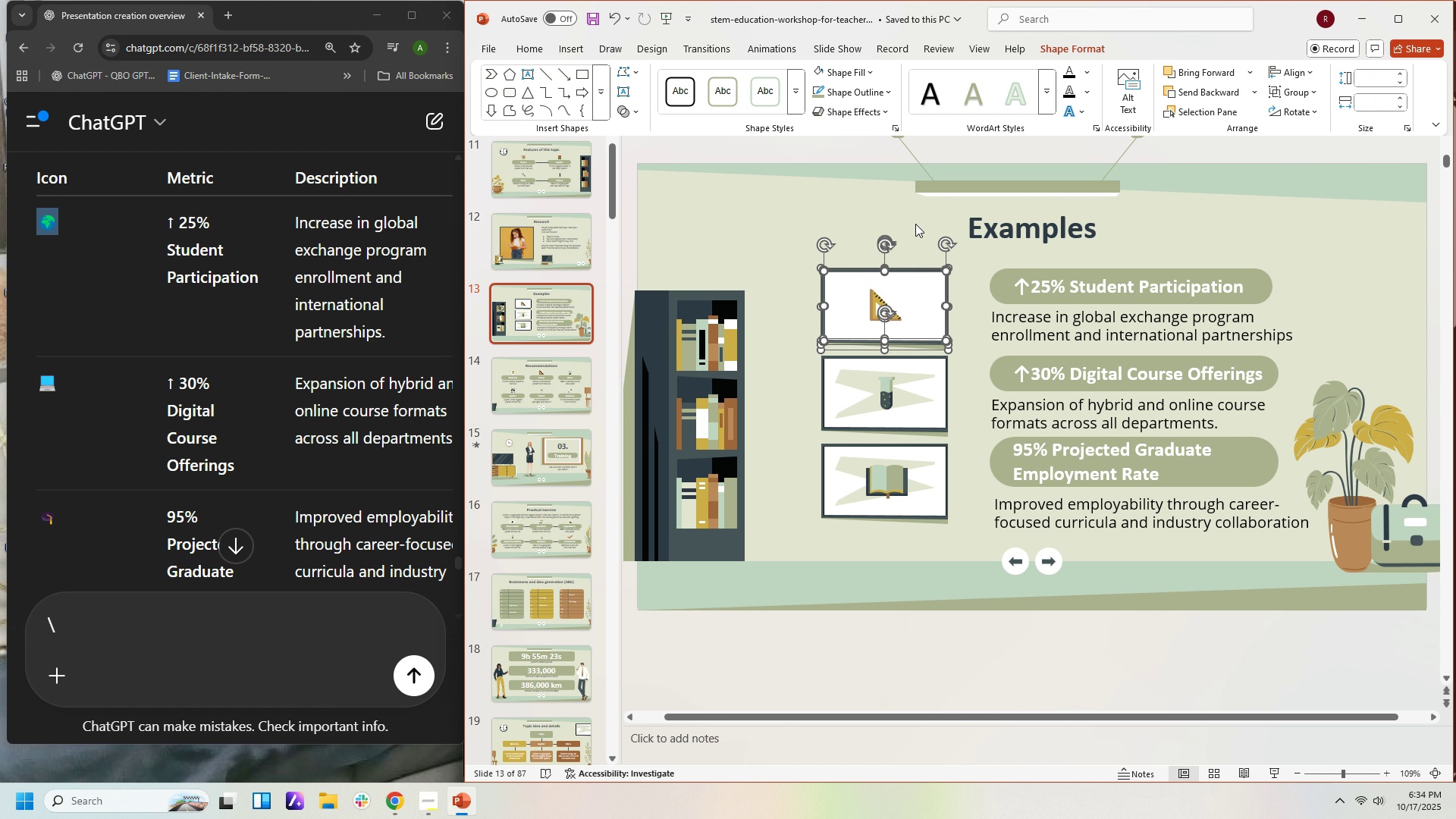 
left_click([915, 224])
 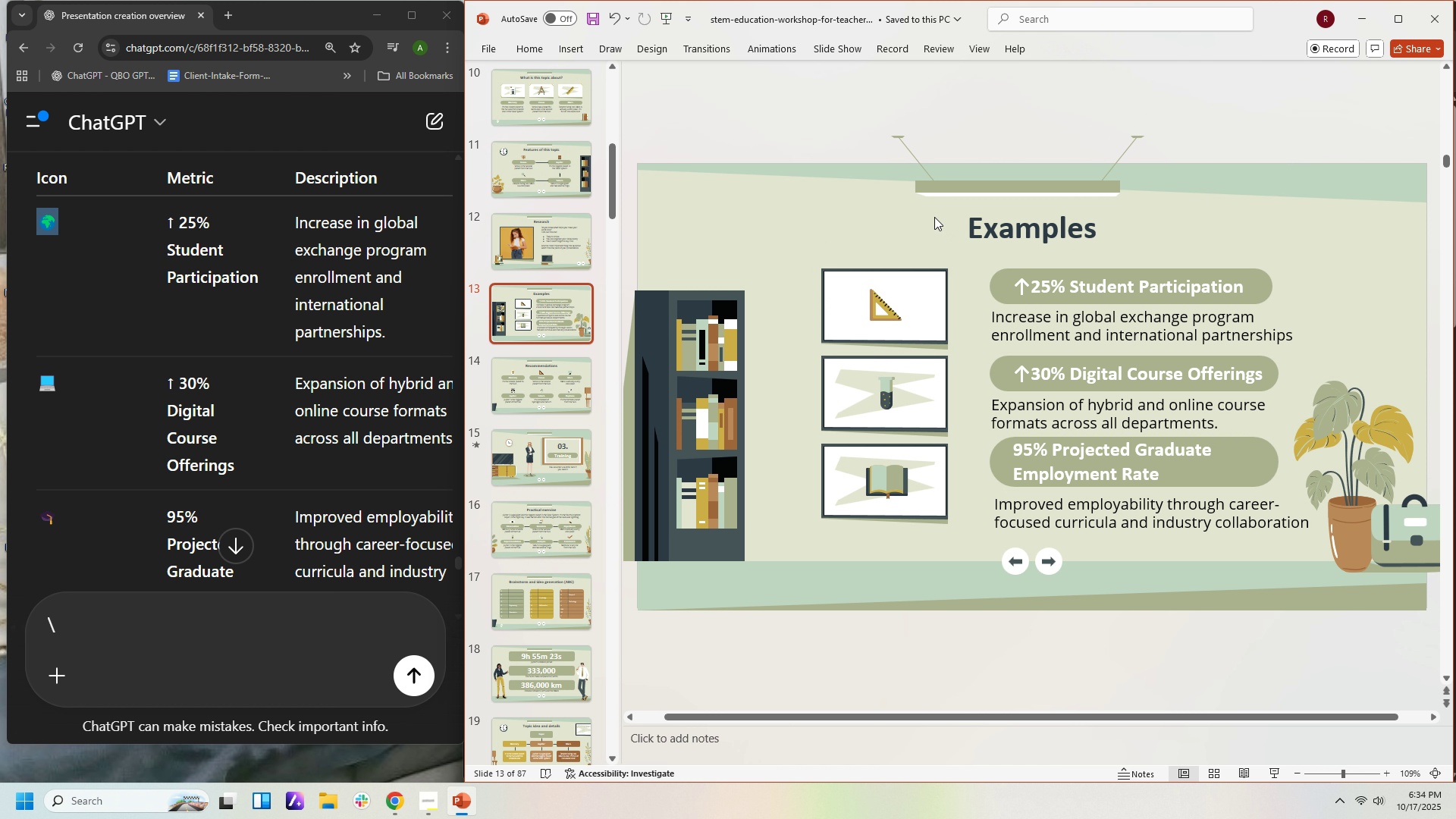 
left_click([934, 217])
 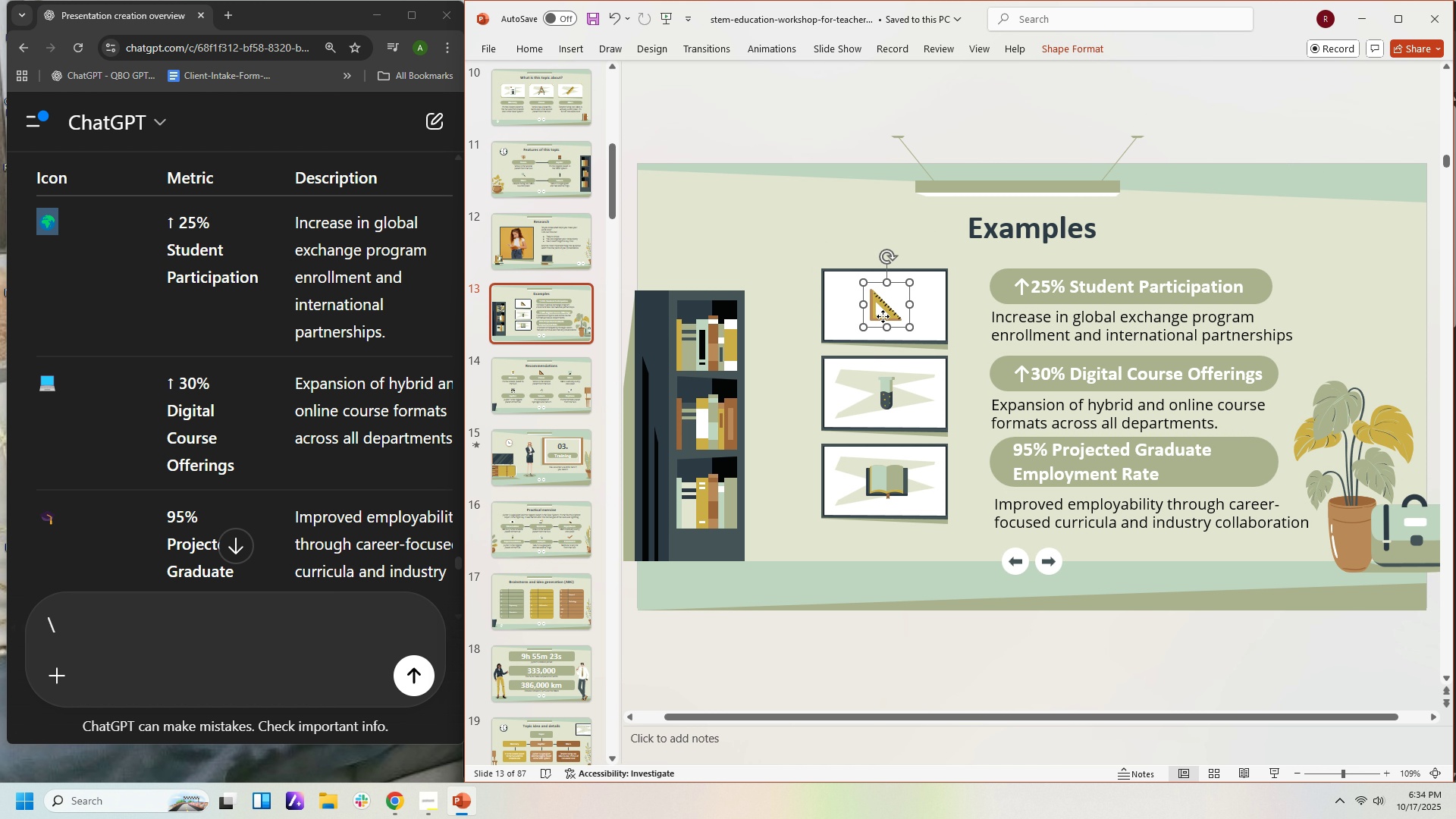 
left_click([883, 316])
 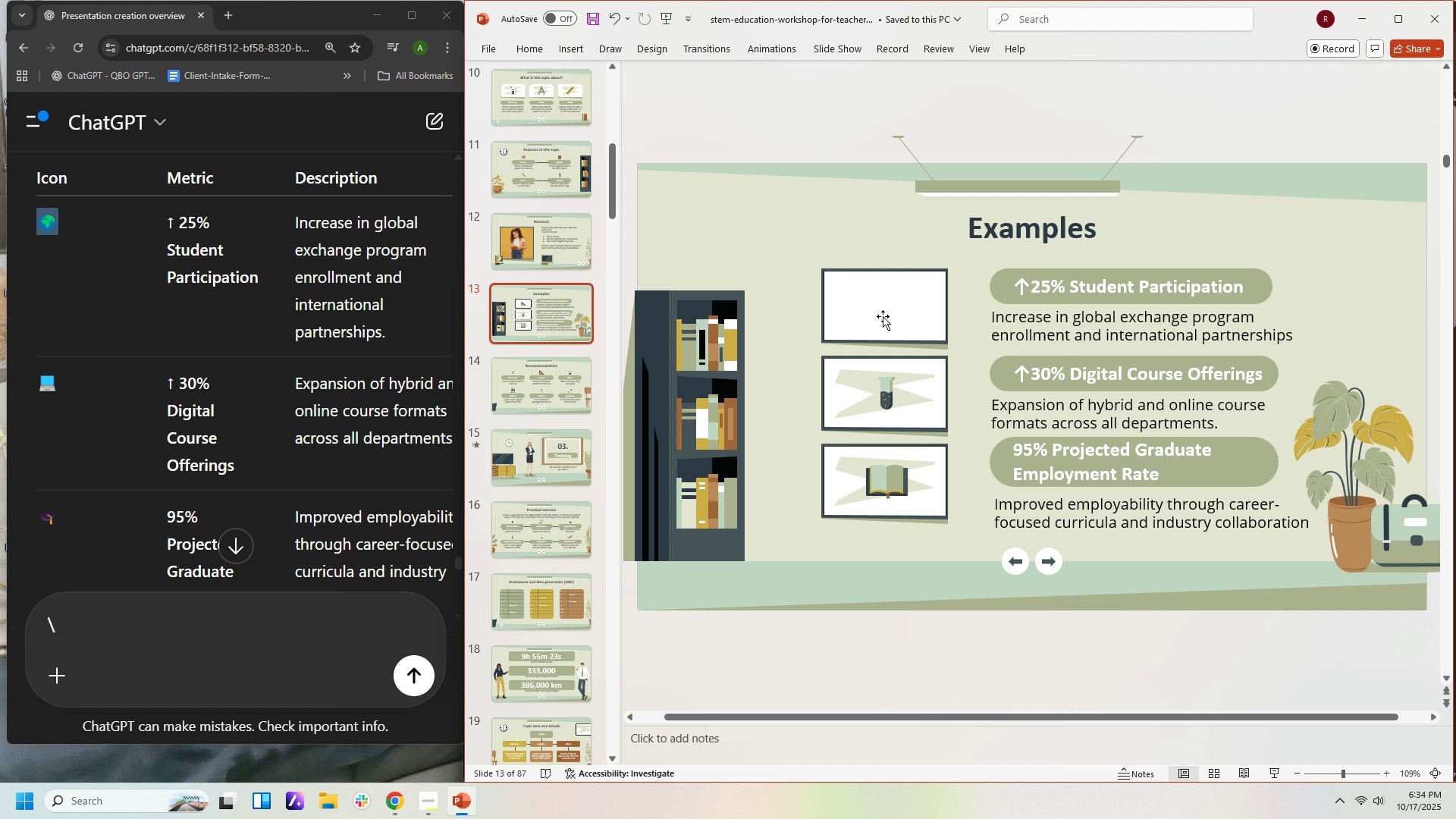 
key(Delete)
 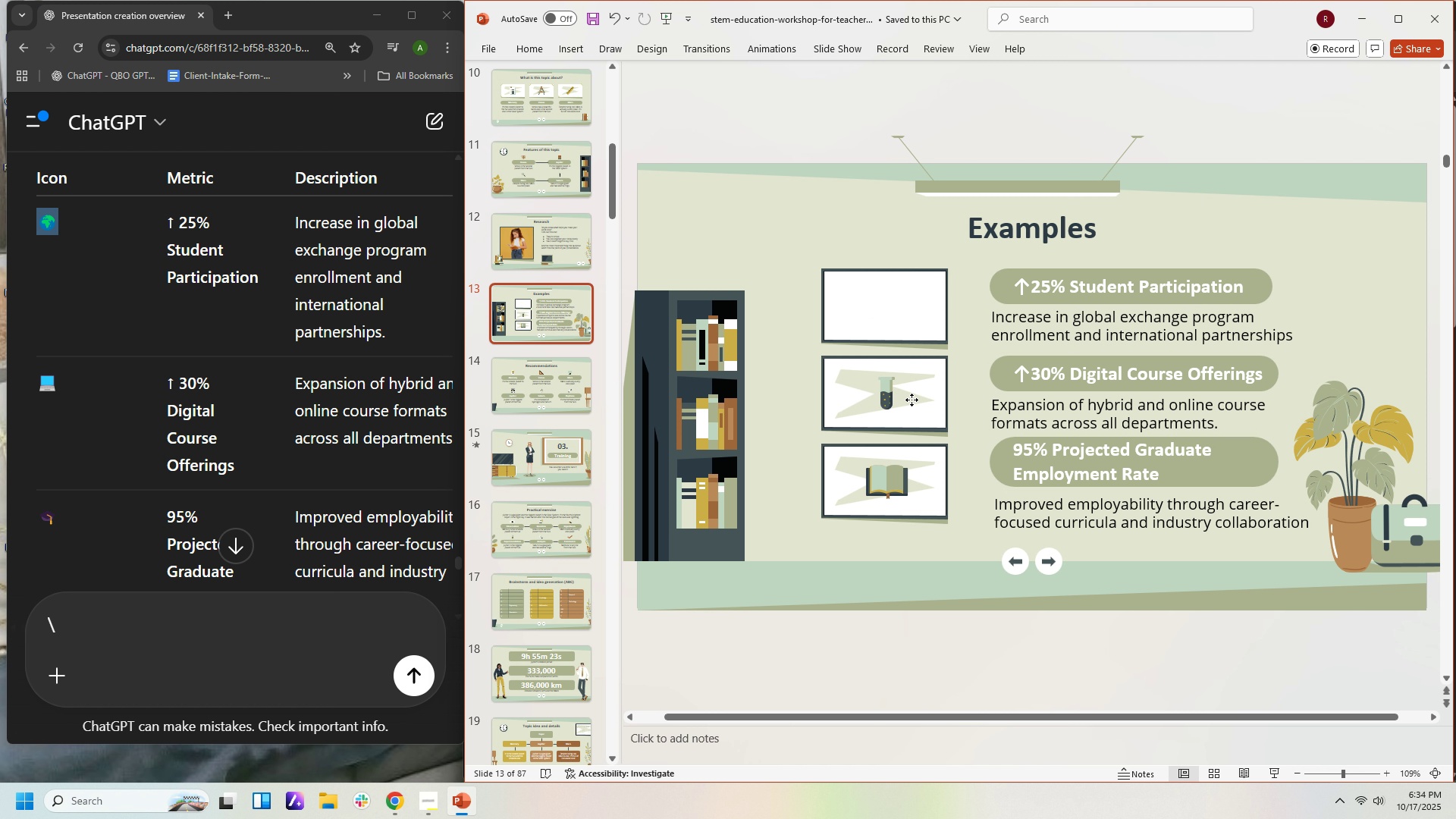 
left_click([912, 400])
 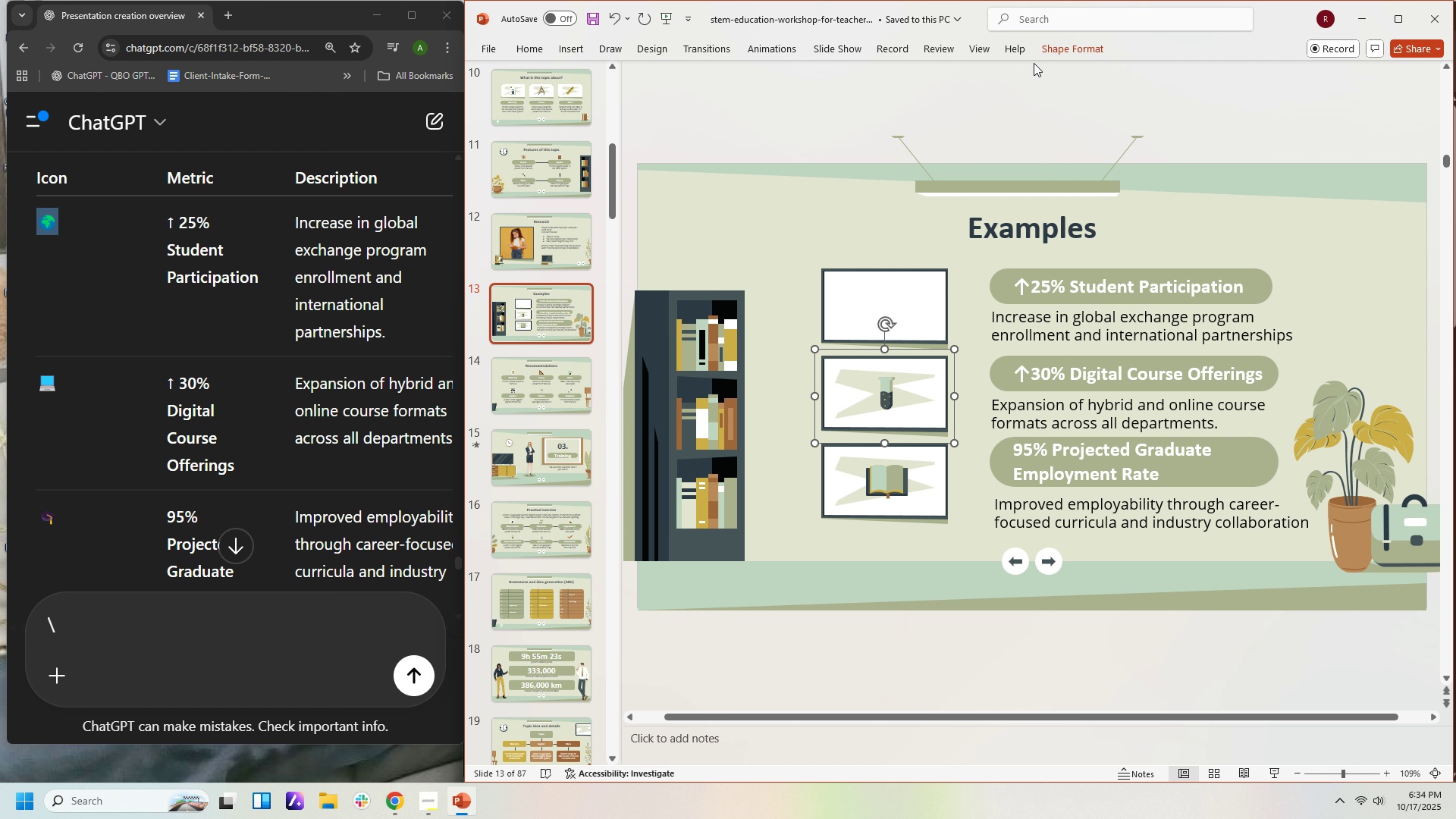 
left_click([1057, 52])
 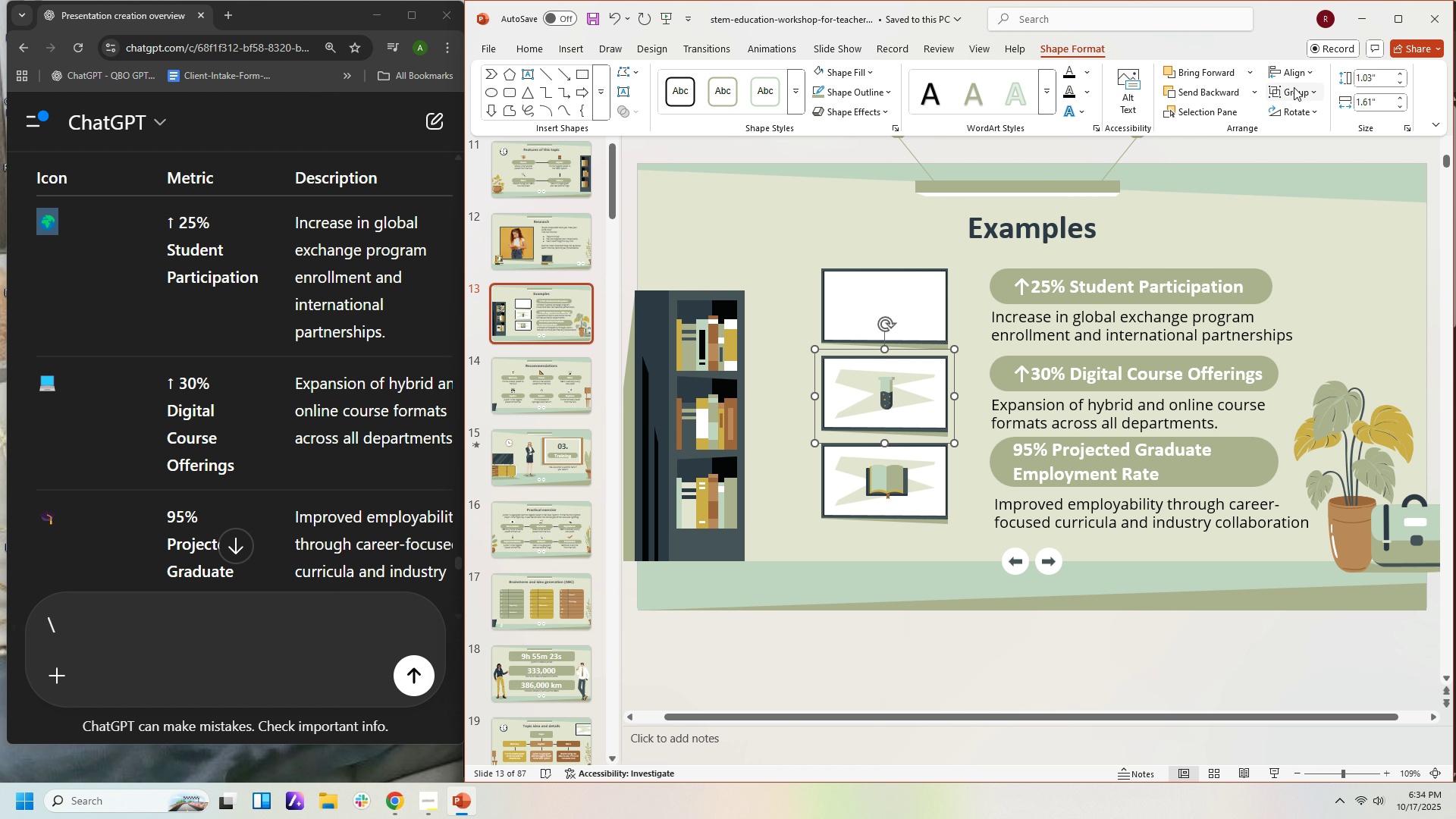 
left_click([1294, 87])
 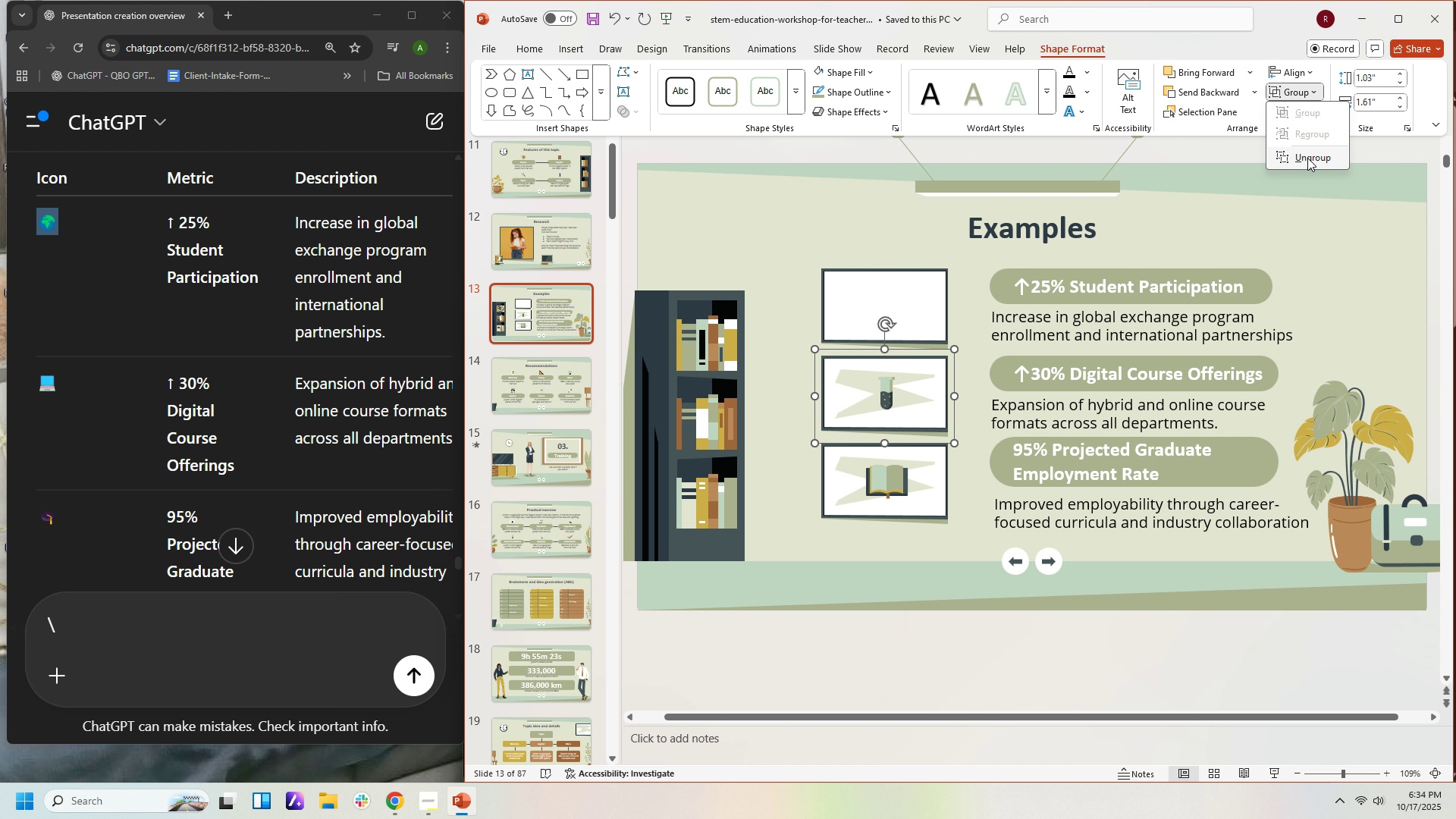 
left_click([1307, 158])
 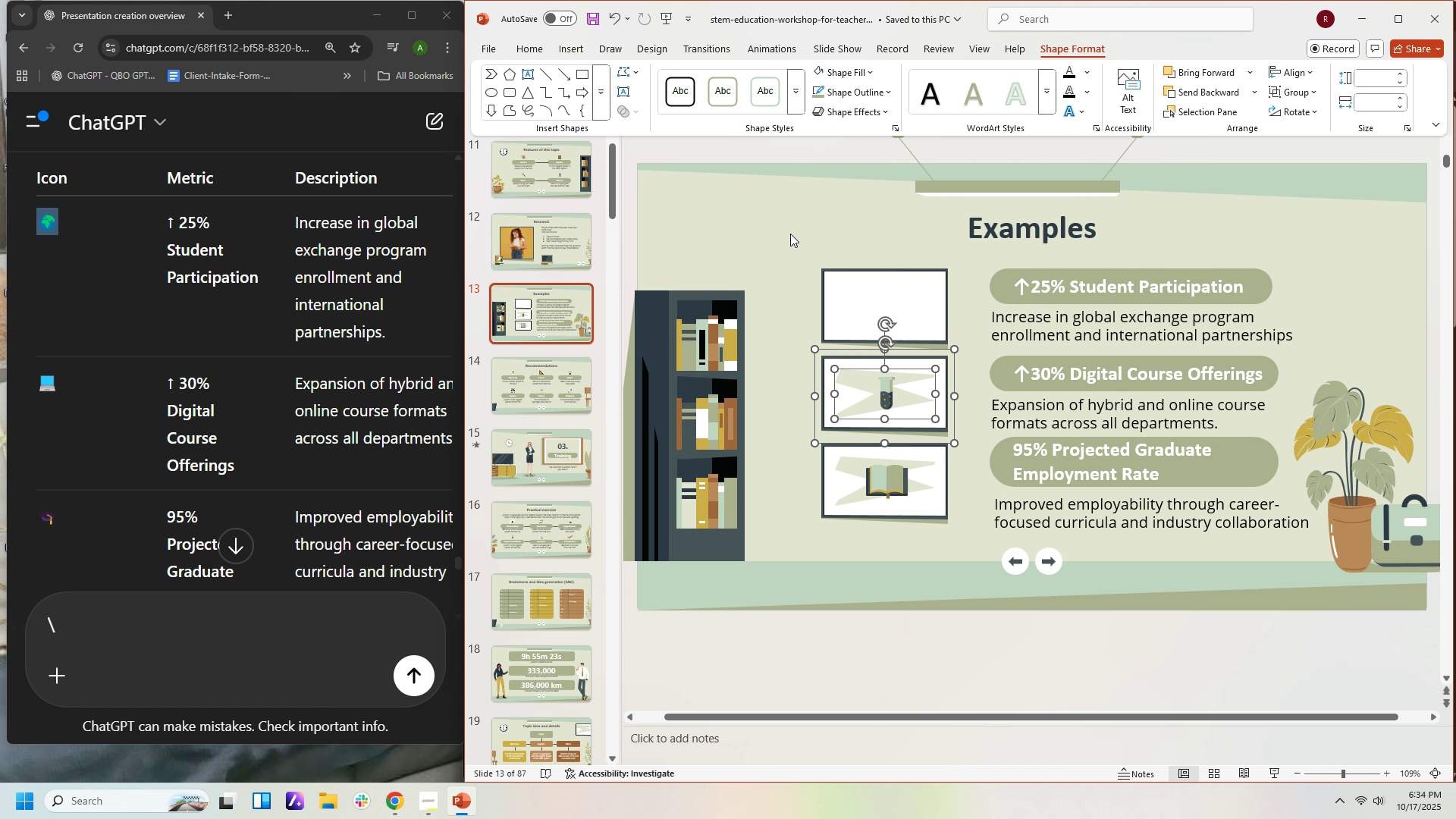 
left_click([790, 234])
 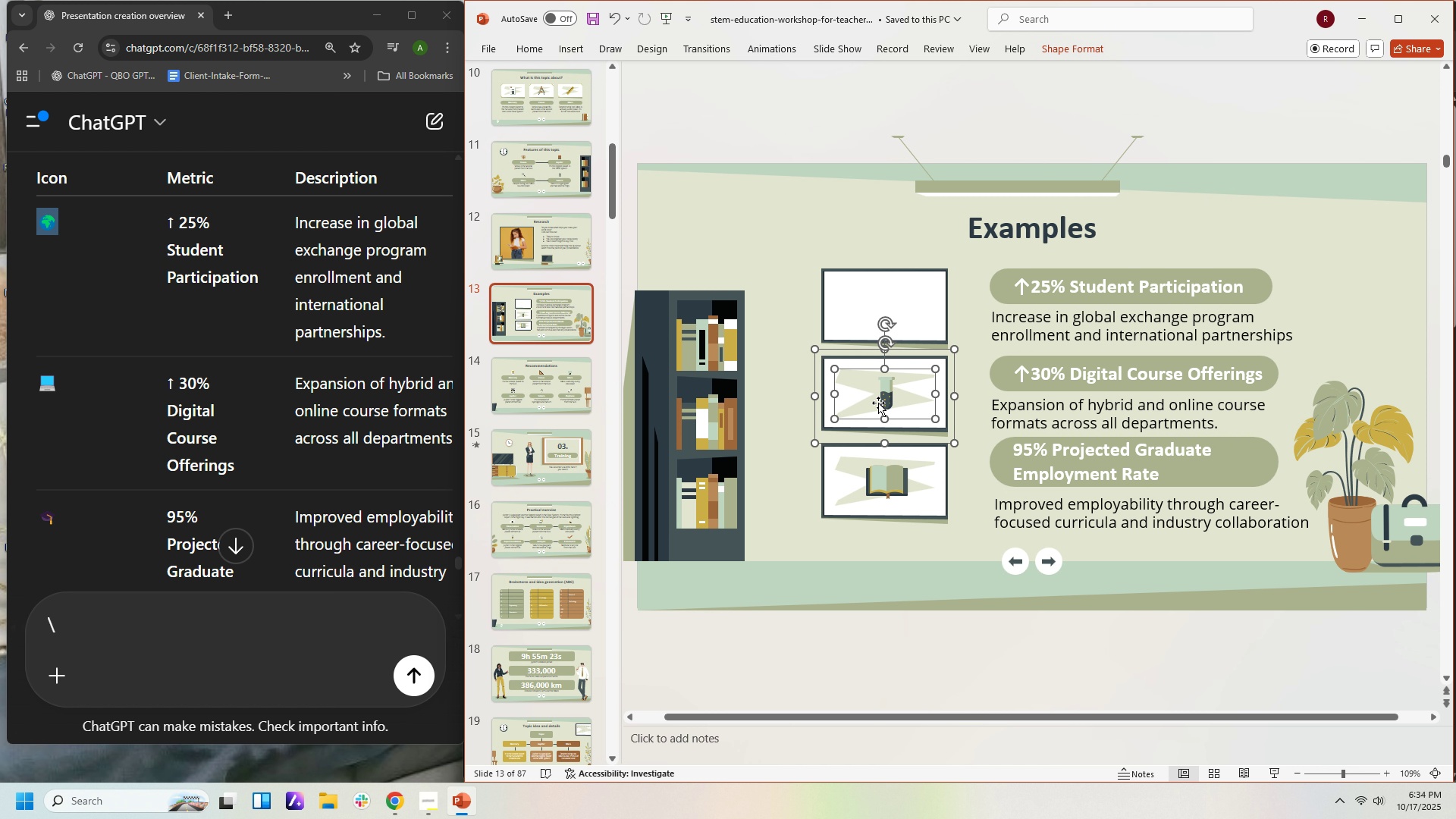 
left_click([878, 403])
 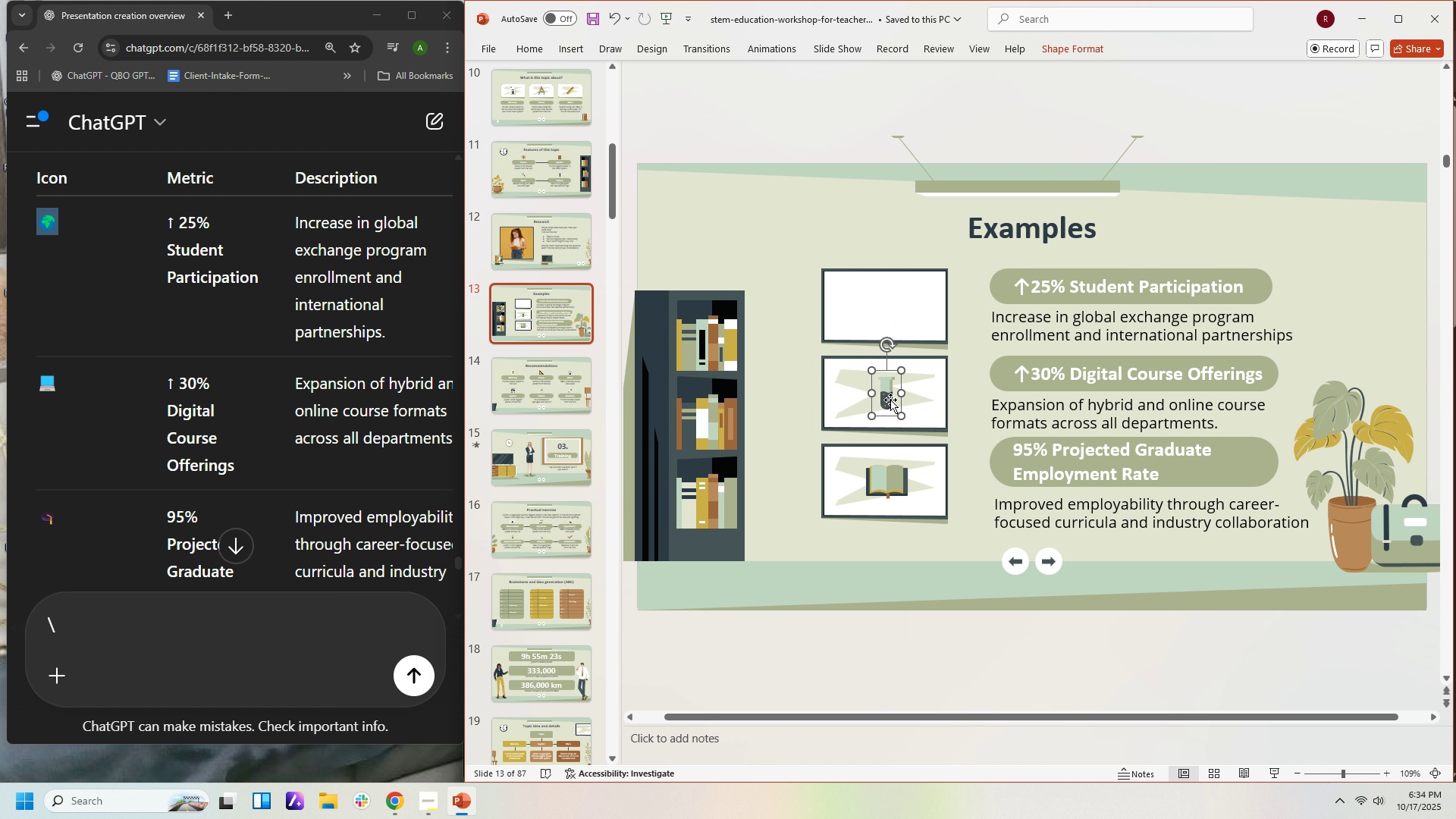 
left_click([890, 400])
 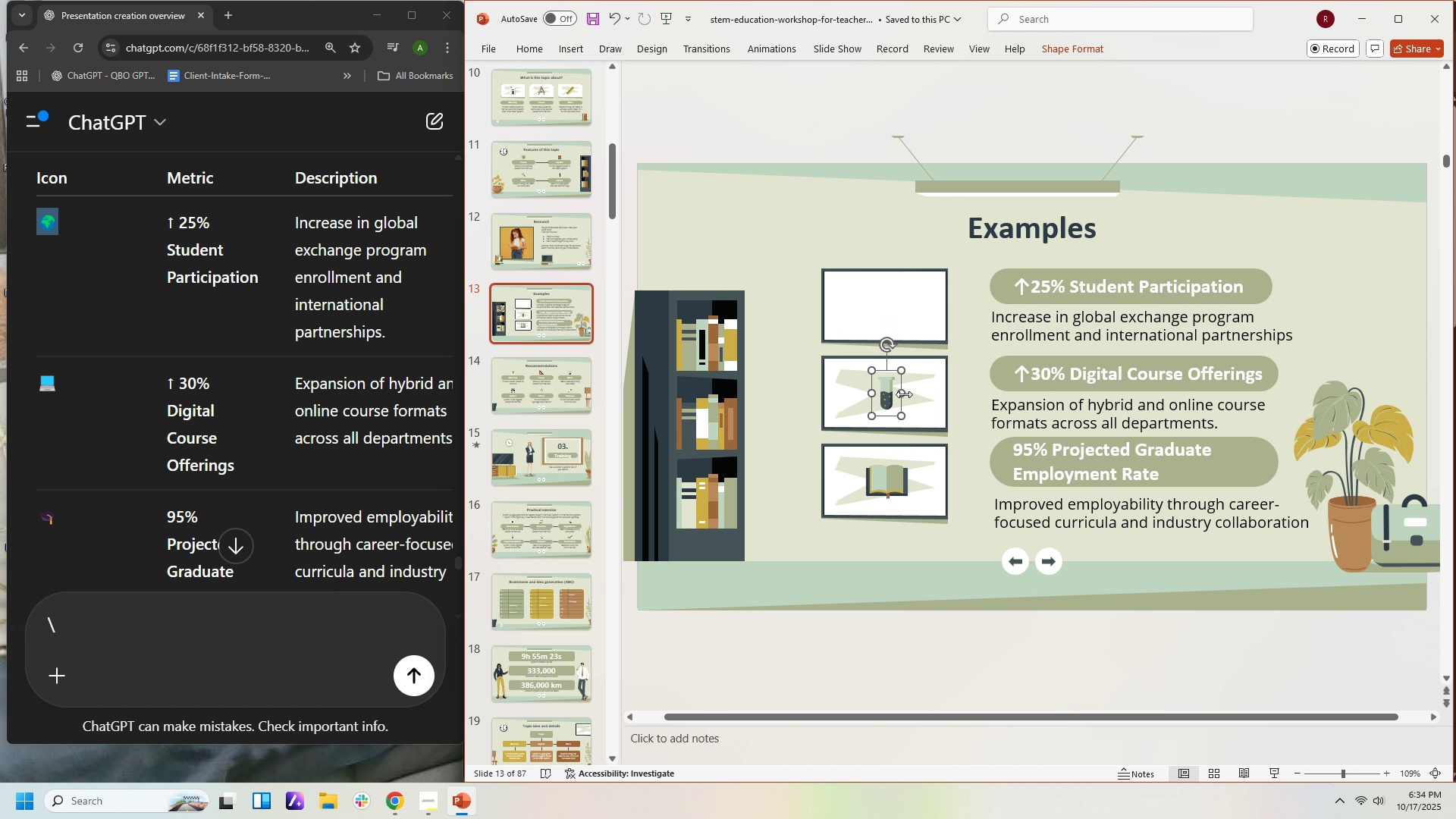 
key(Delete)
 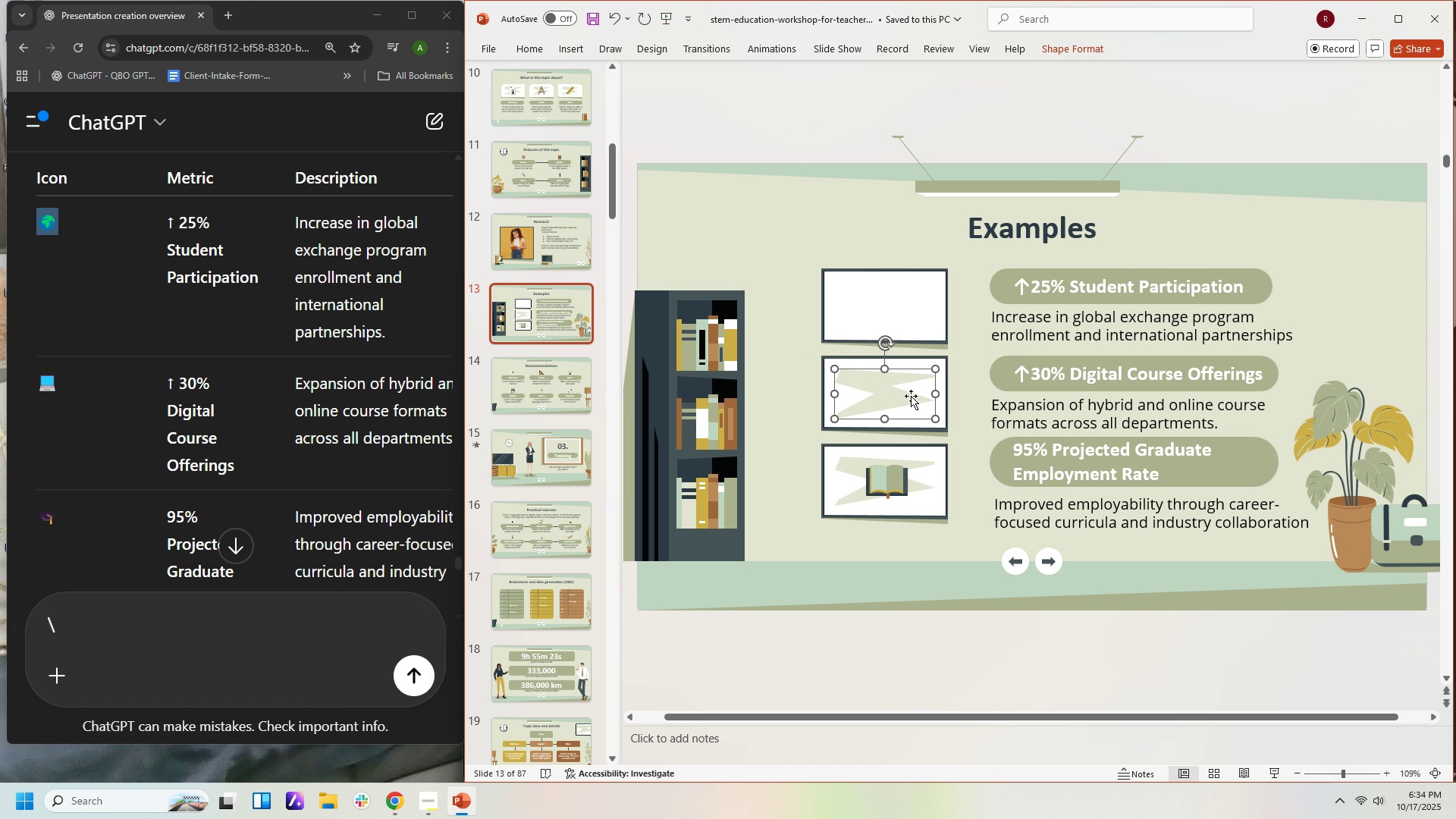 
left_click([911, 396])
 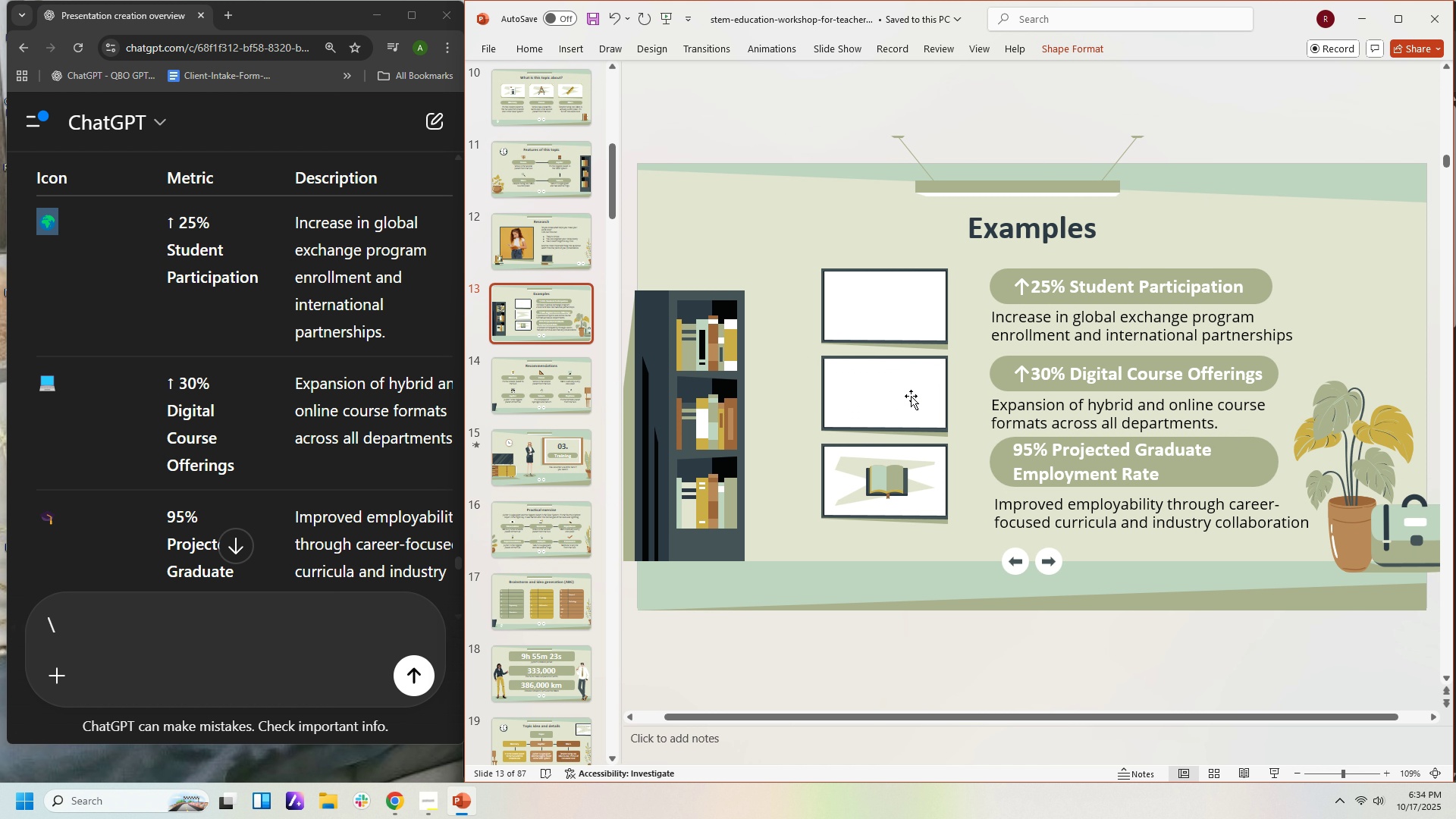 
key(Delete)
 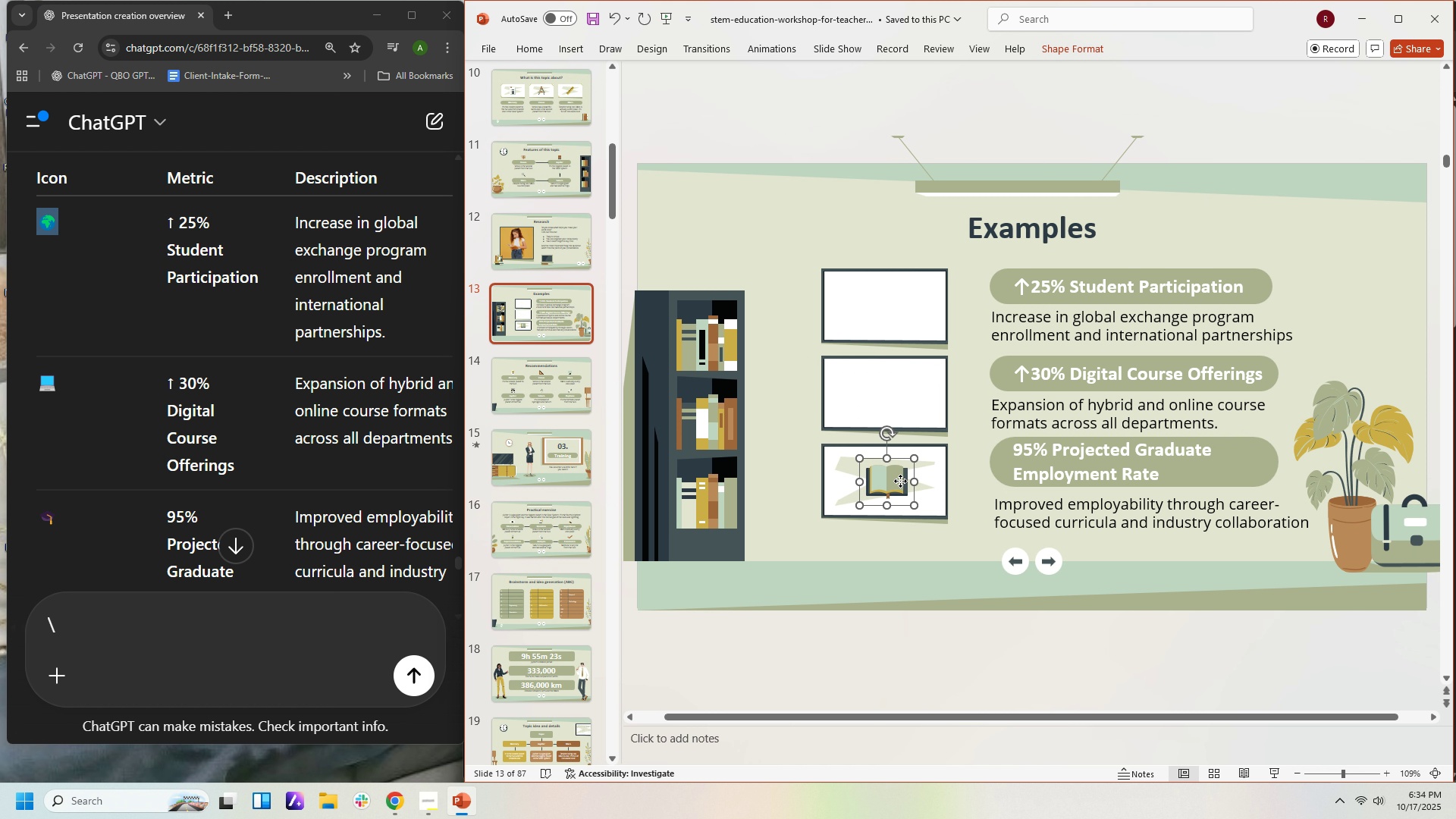 
left_click([900, 481])
 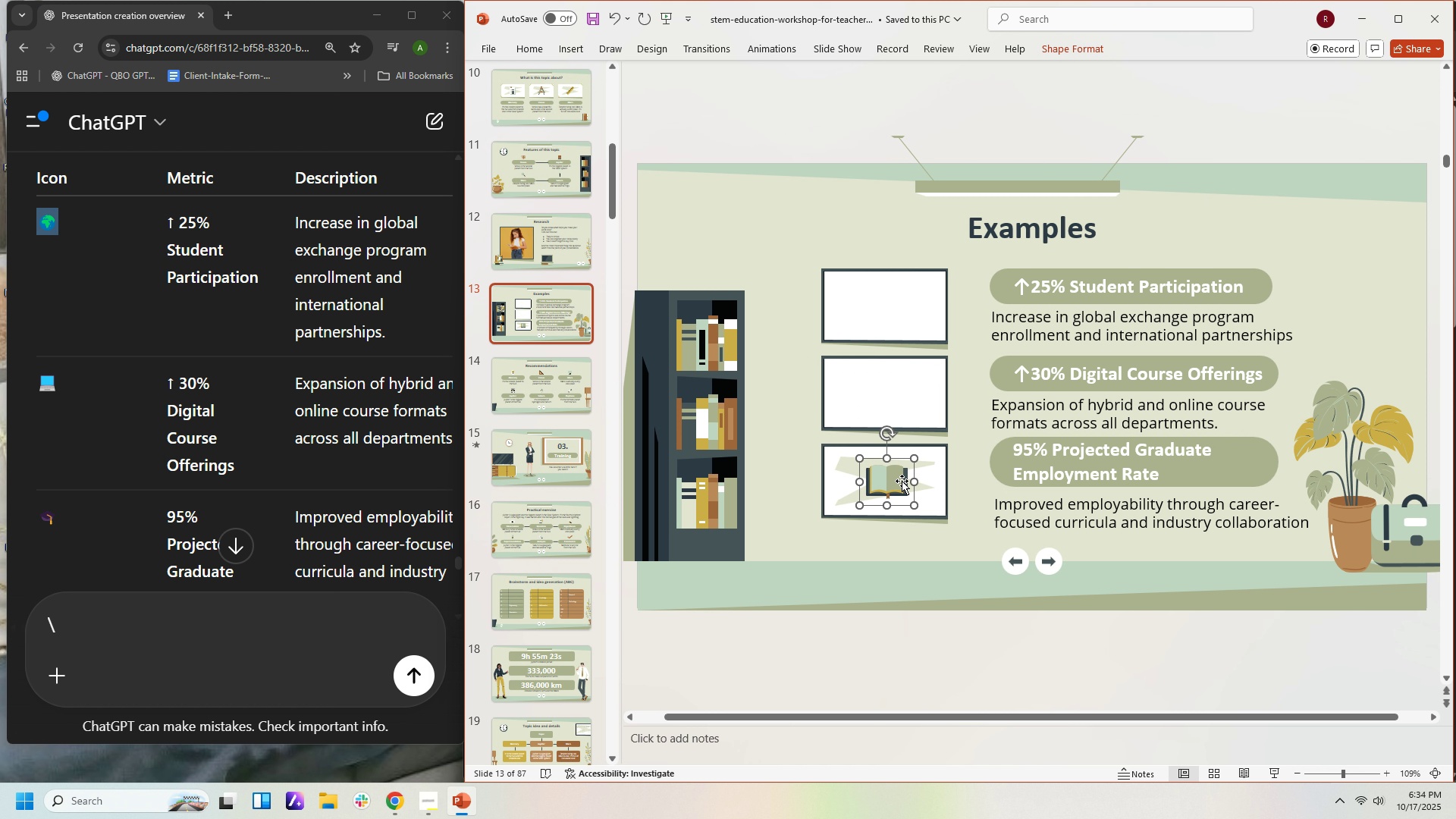 
key(Delete)
 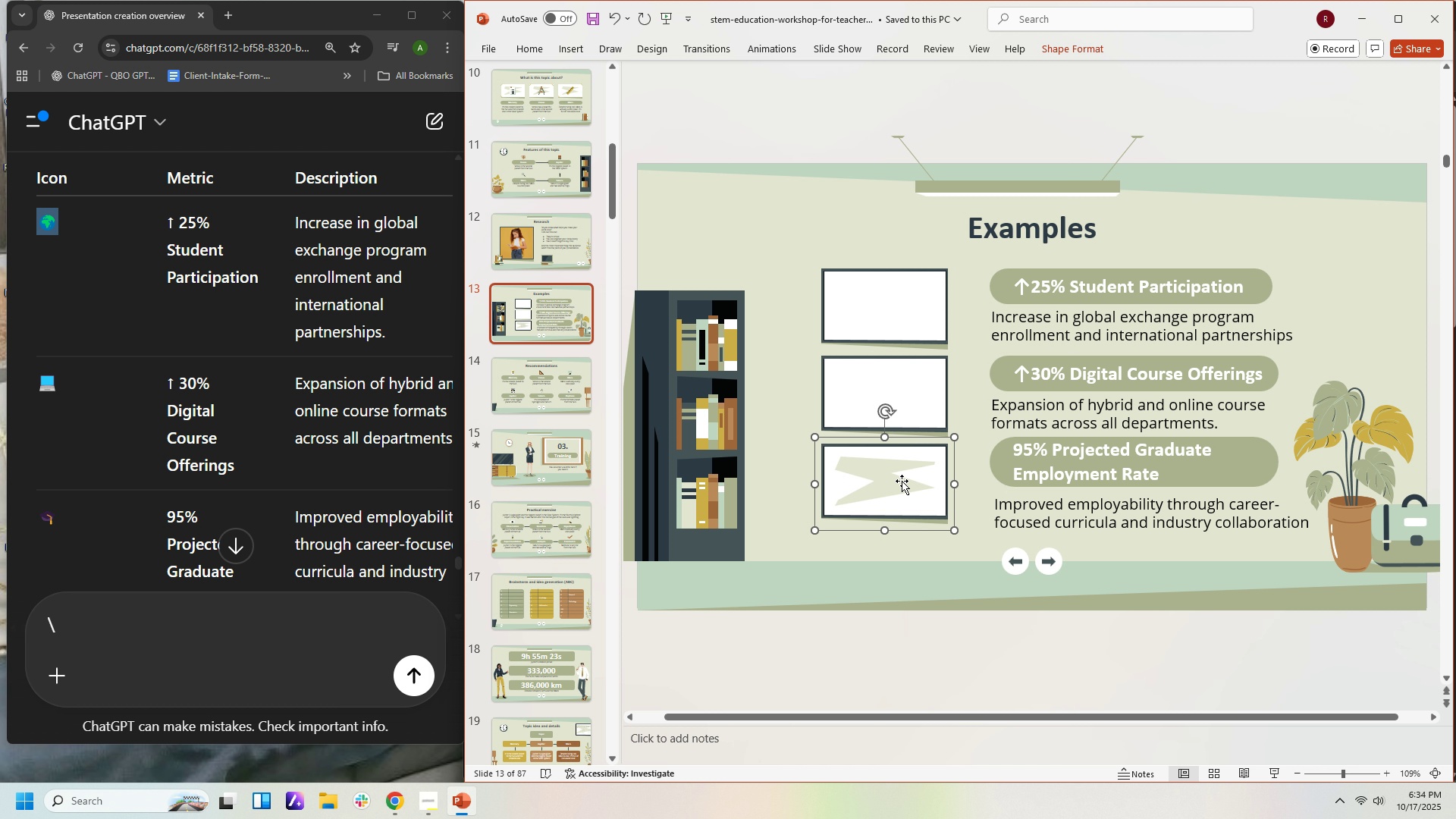 
left_click([902, 481])
 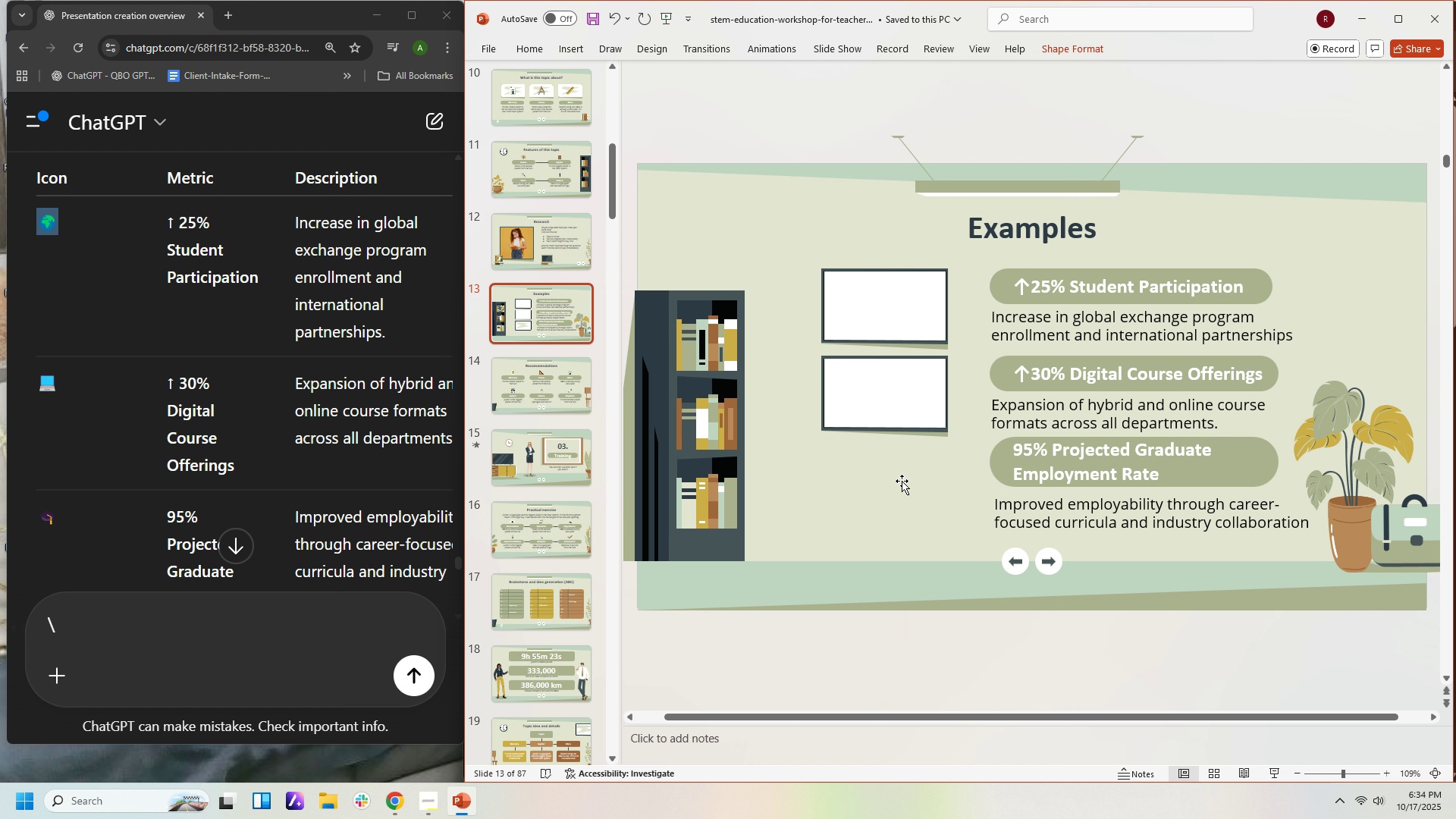 
key(Delete)
 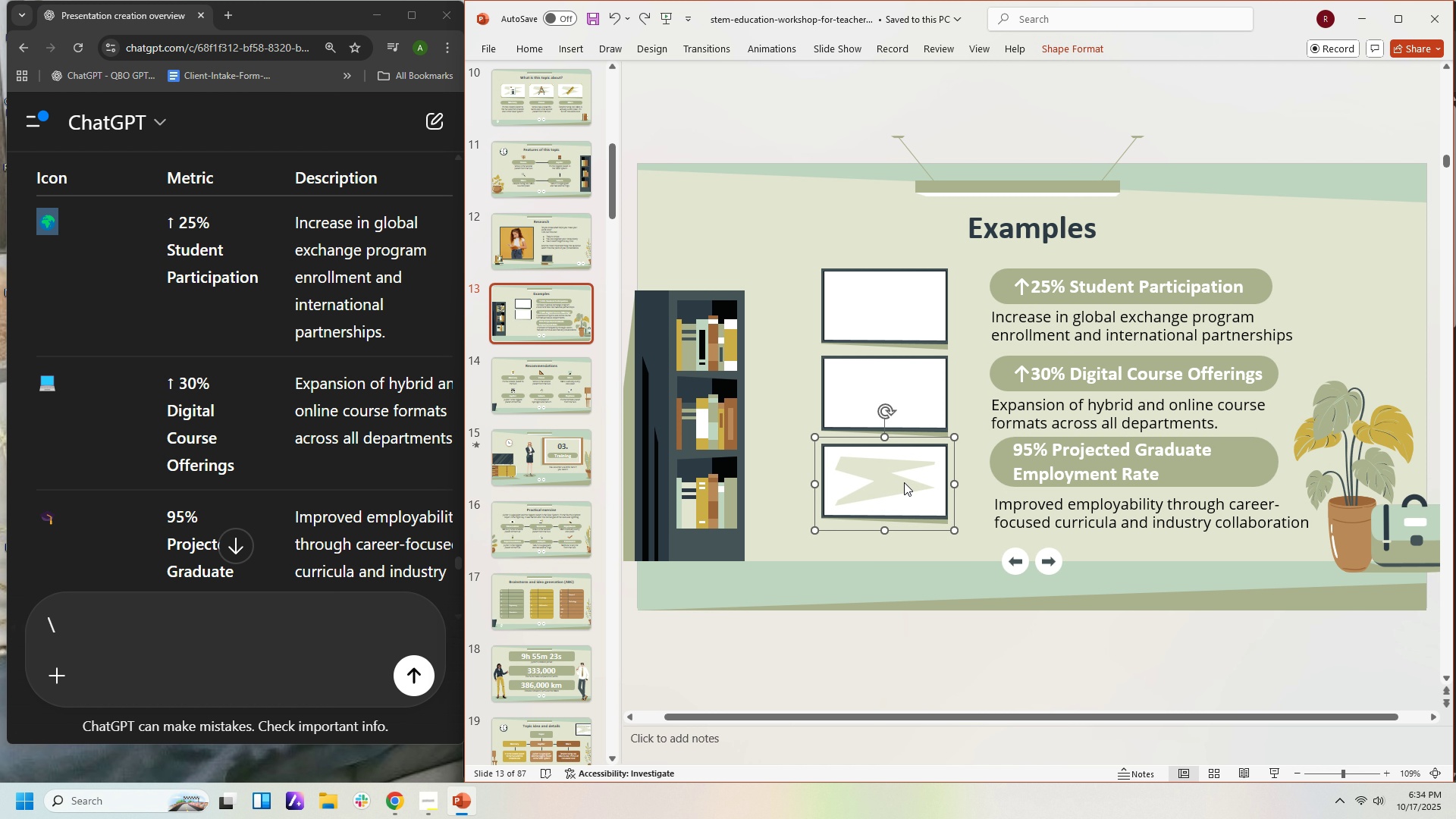 
key(Control+Z)
 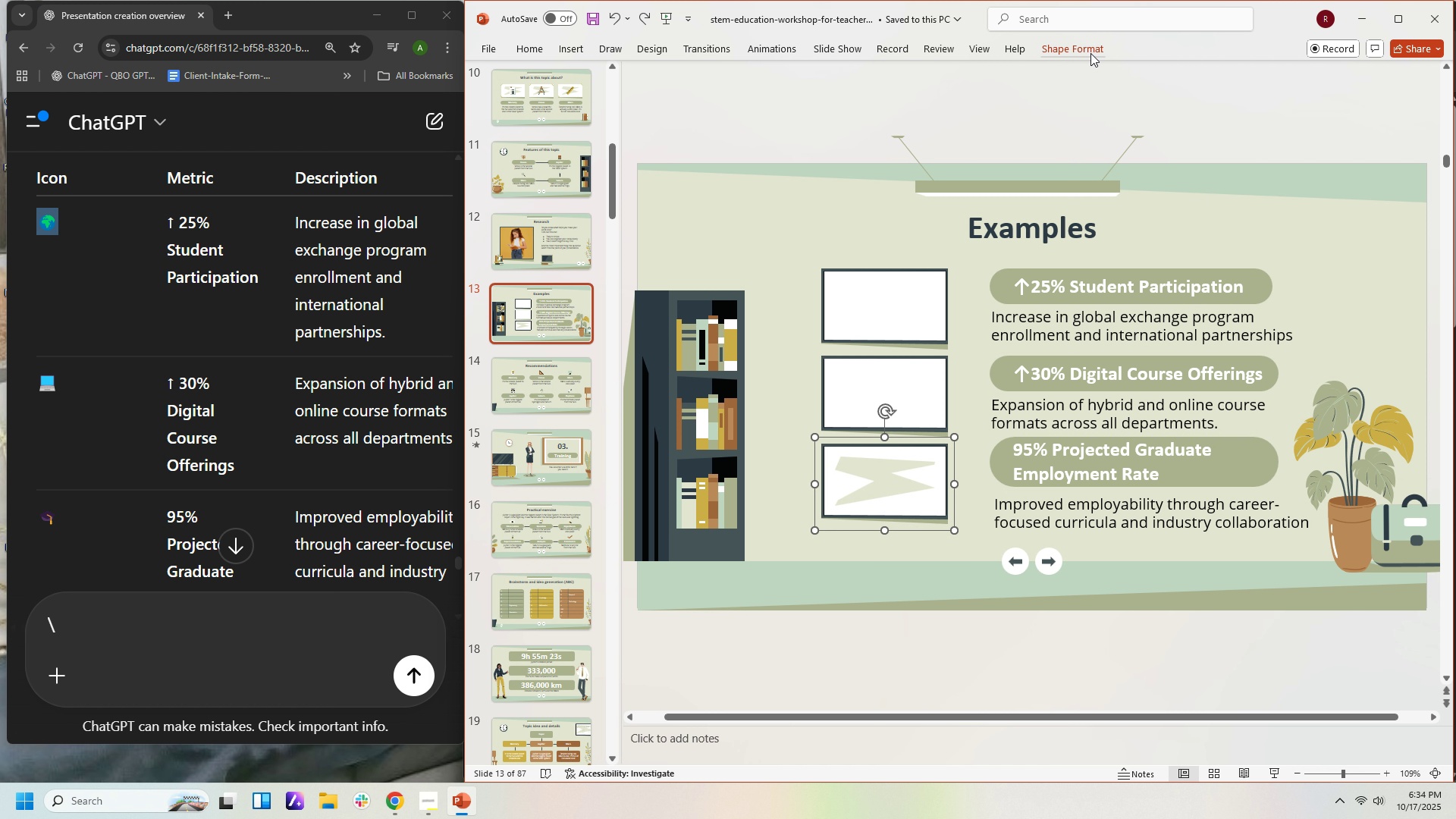 
left_click([1090, 53])
 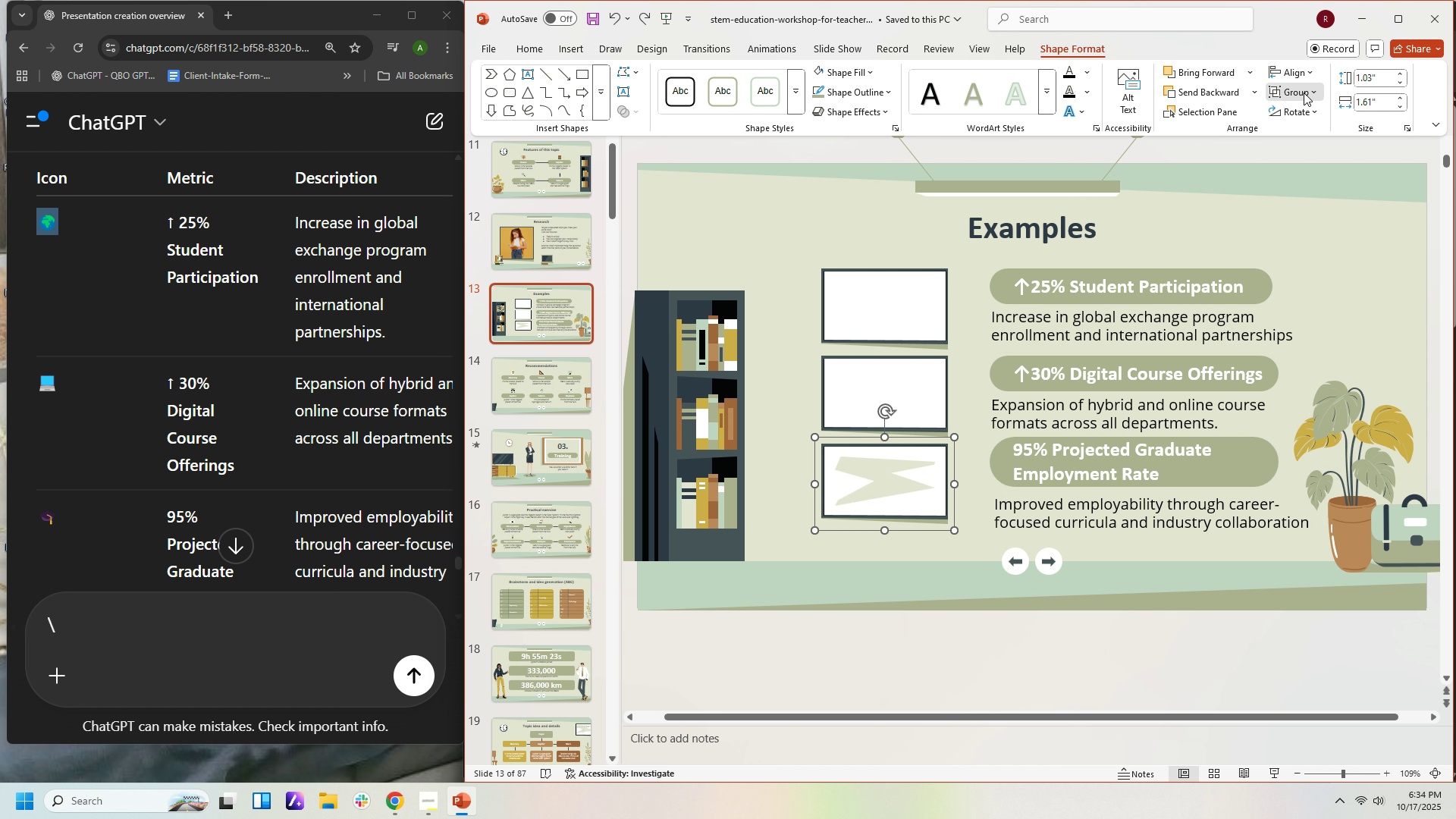 
left_click([1304, 93])
 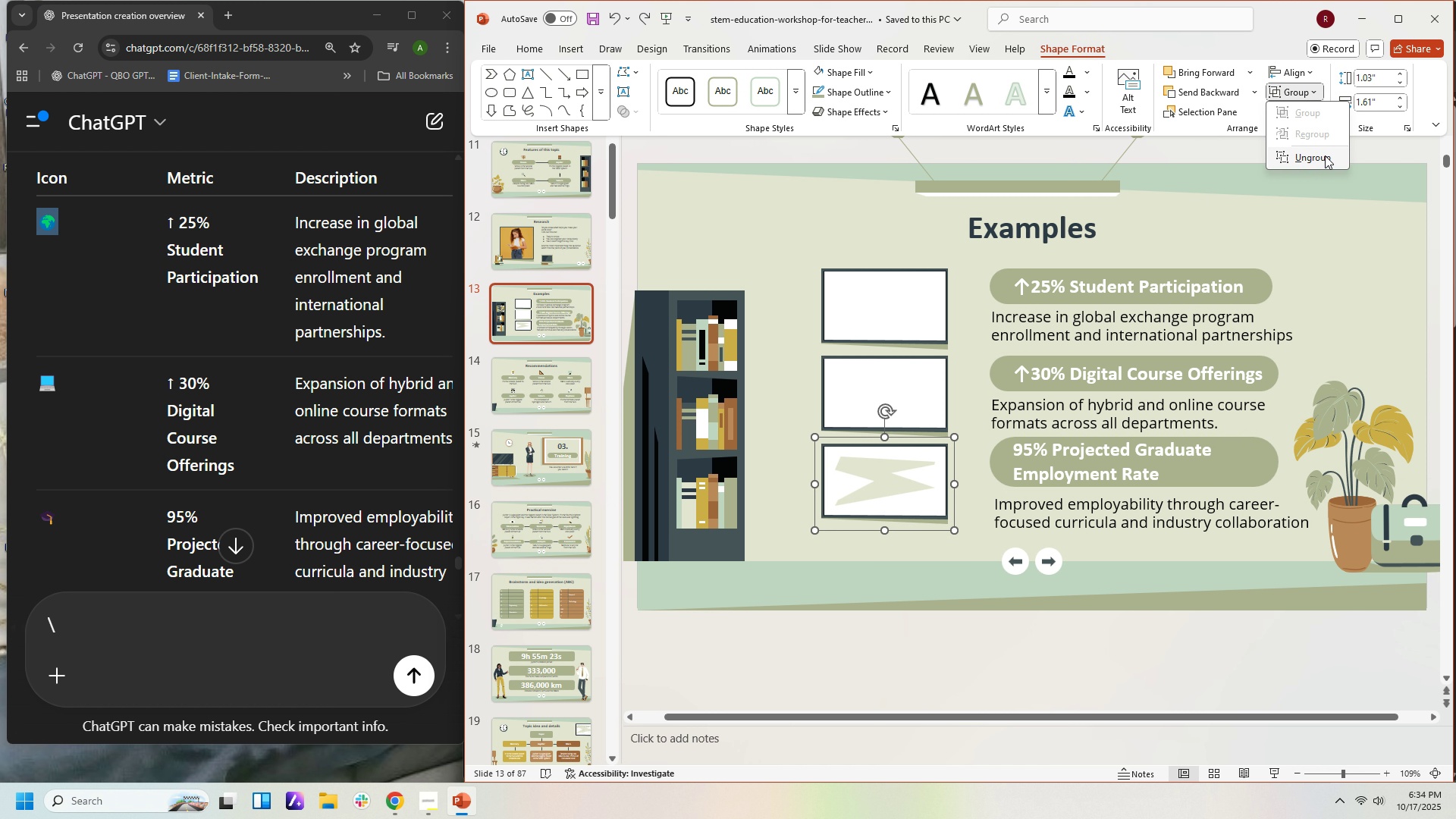 
left_click([1325, 155])
 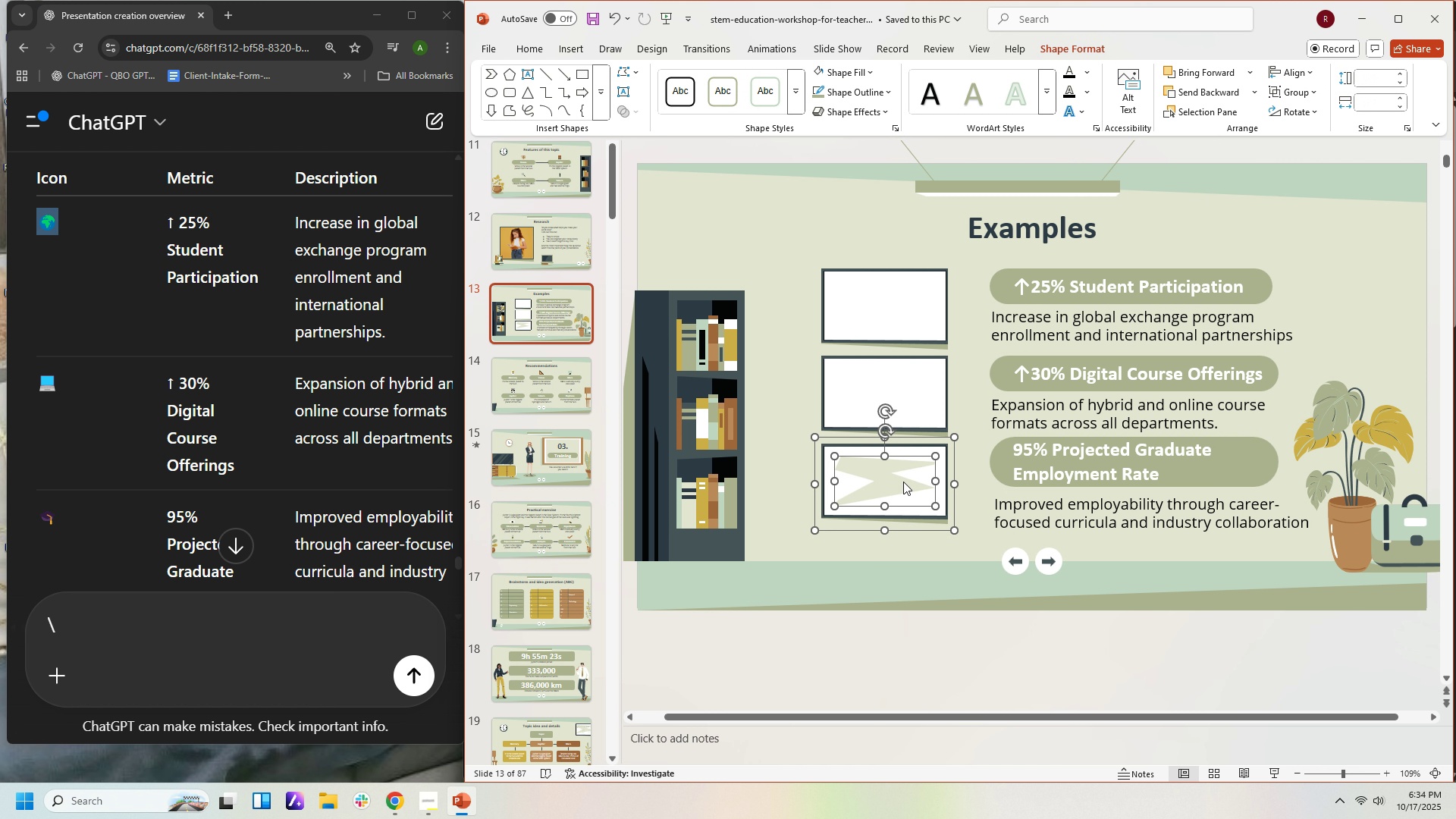 
left_click([903, 482])
 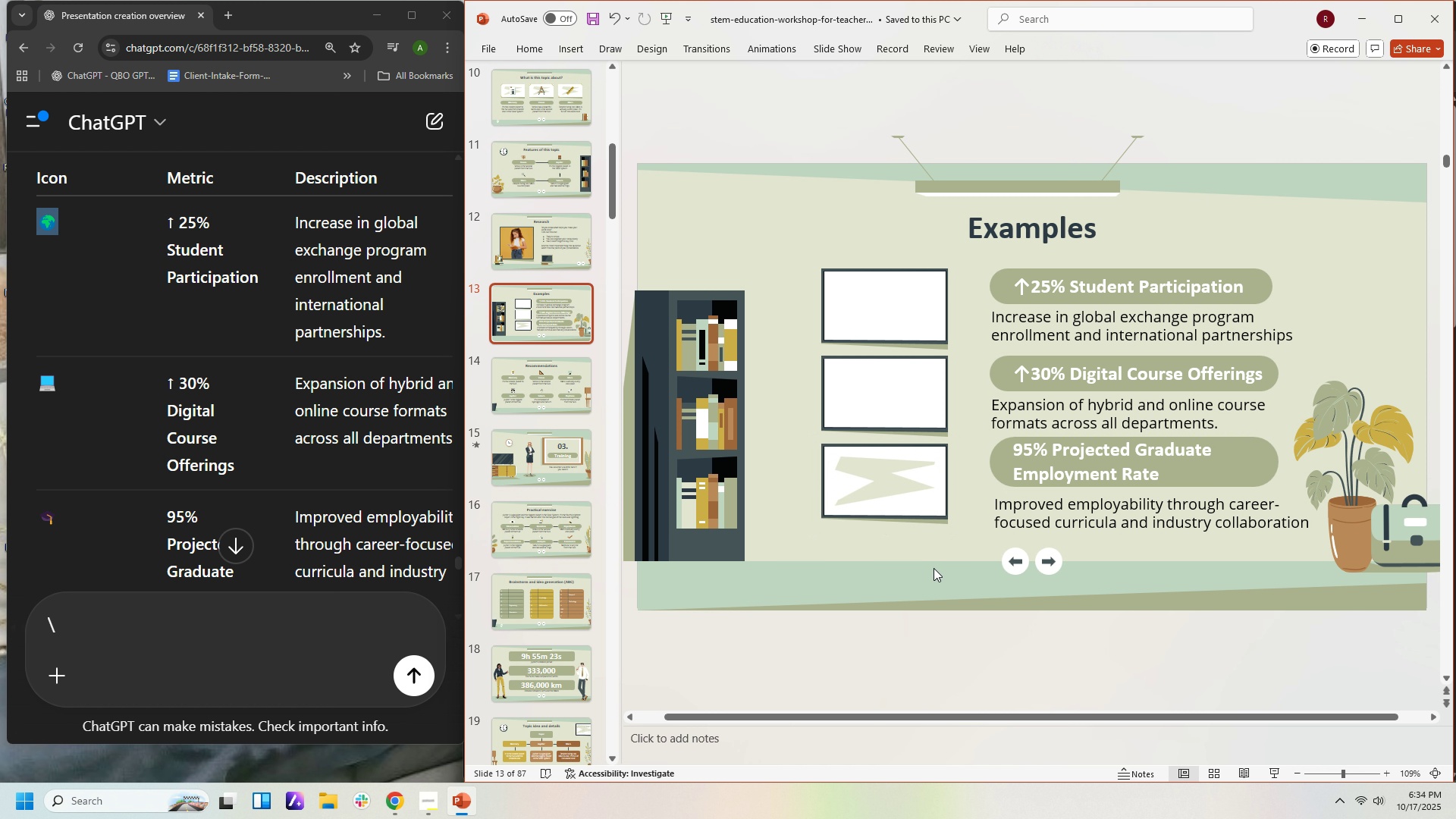 
left_click([934, 568])
 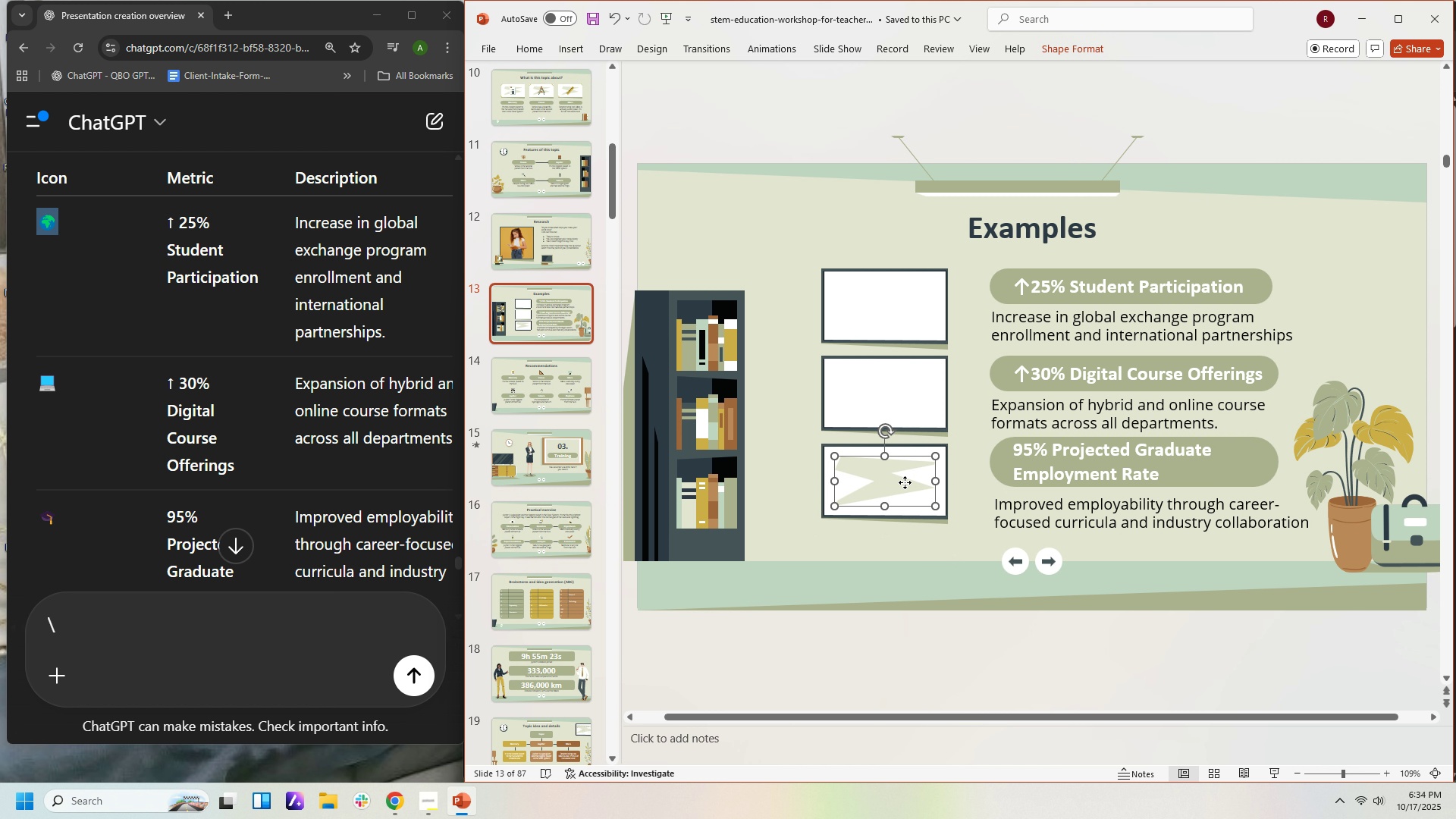 
double_click([905, 482])
 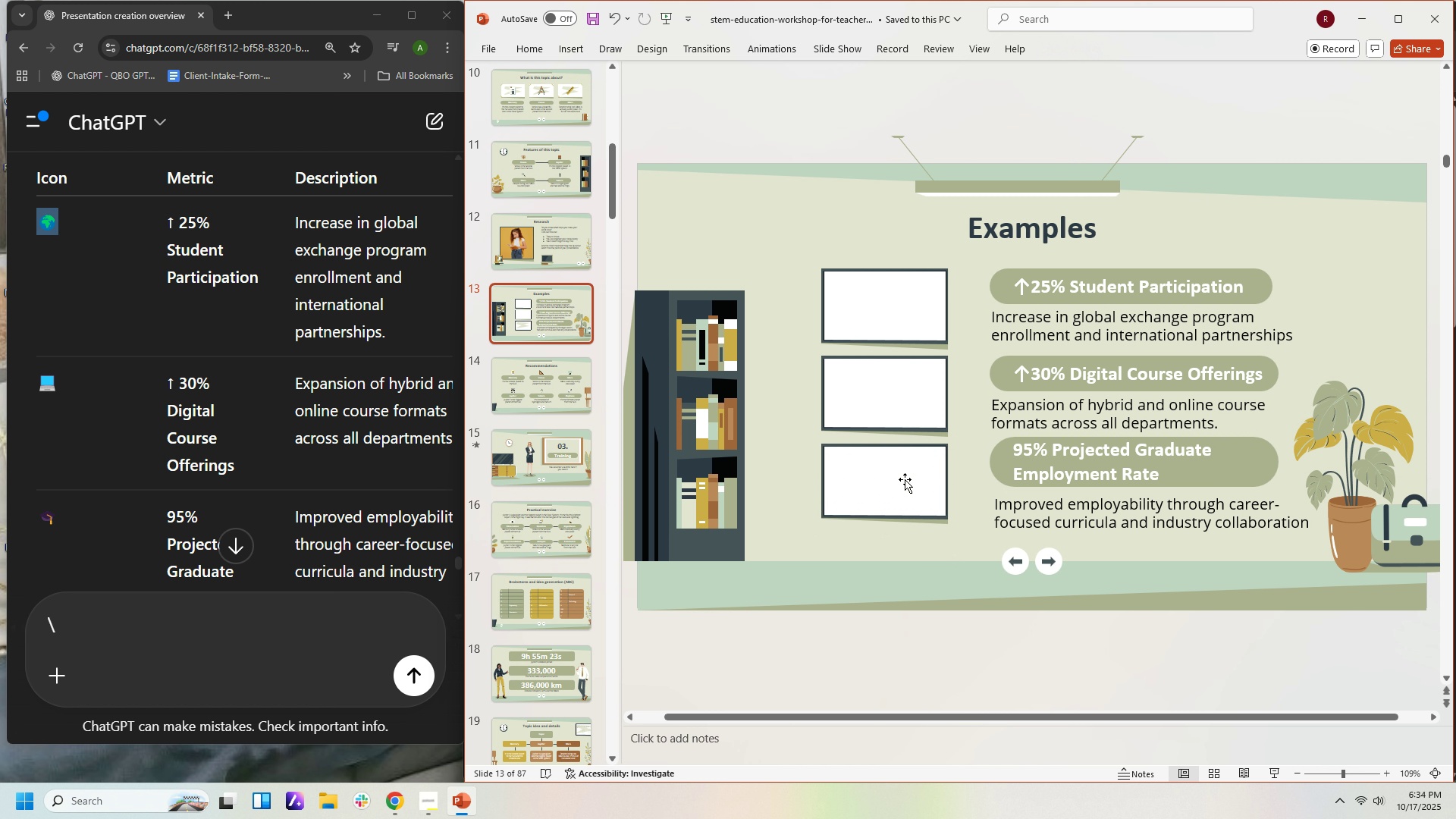 
key(Delete)
 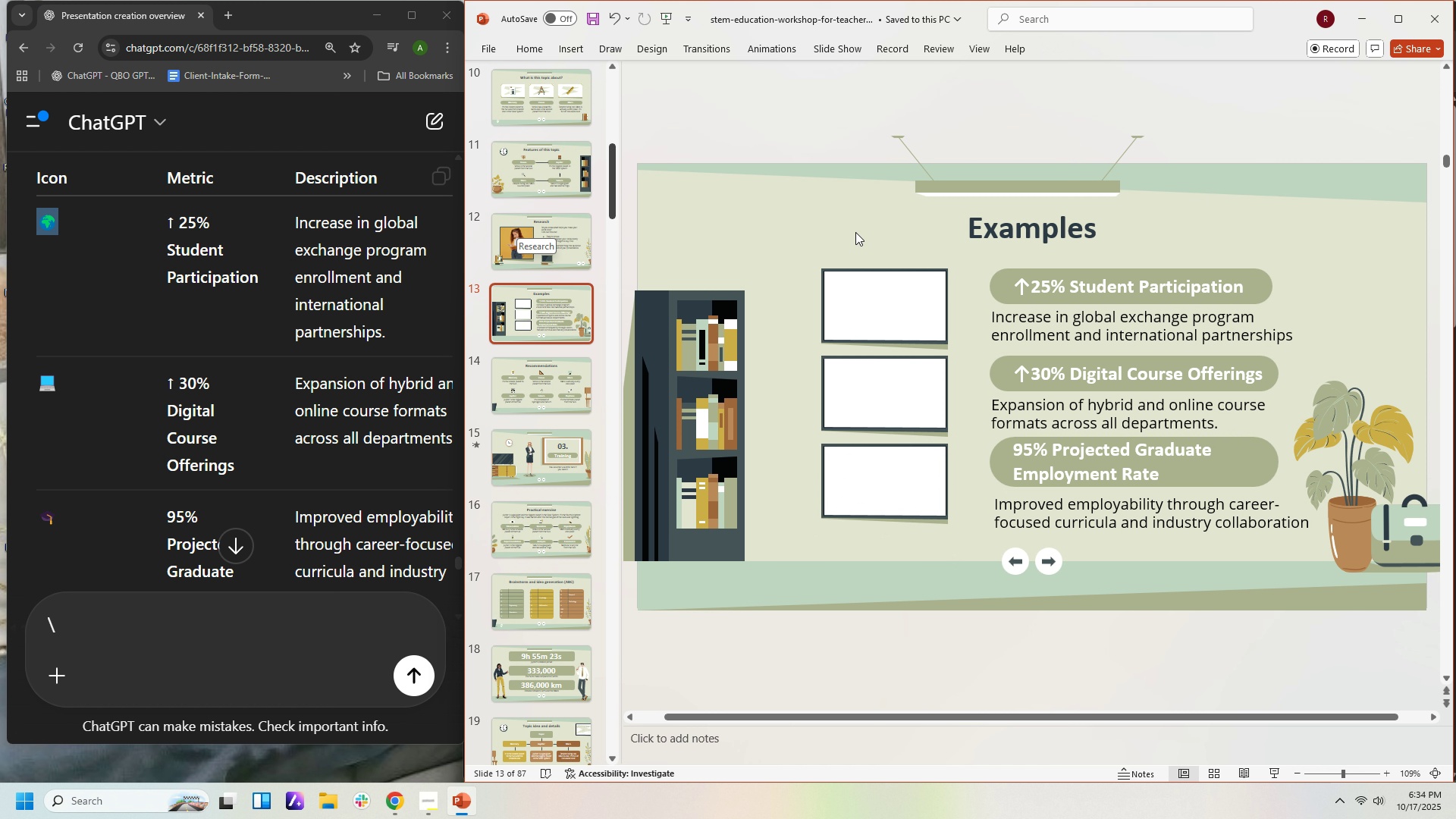 
double_click([880, 314])
 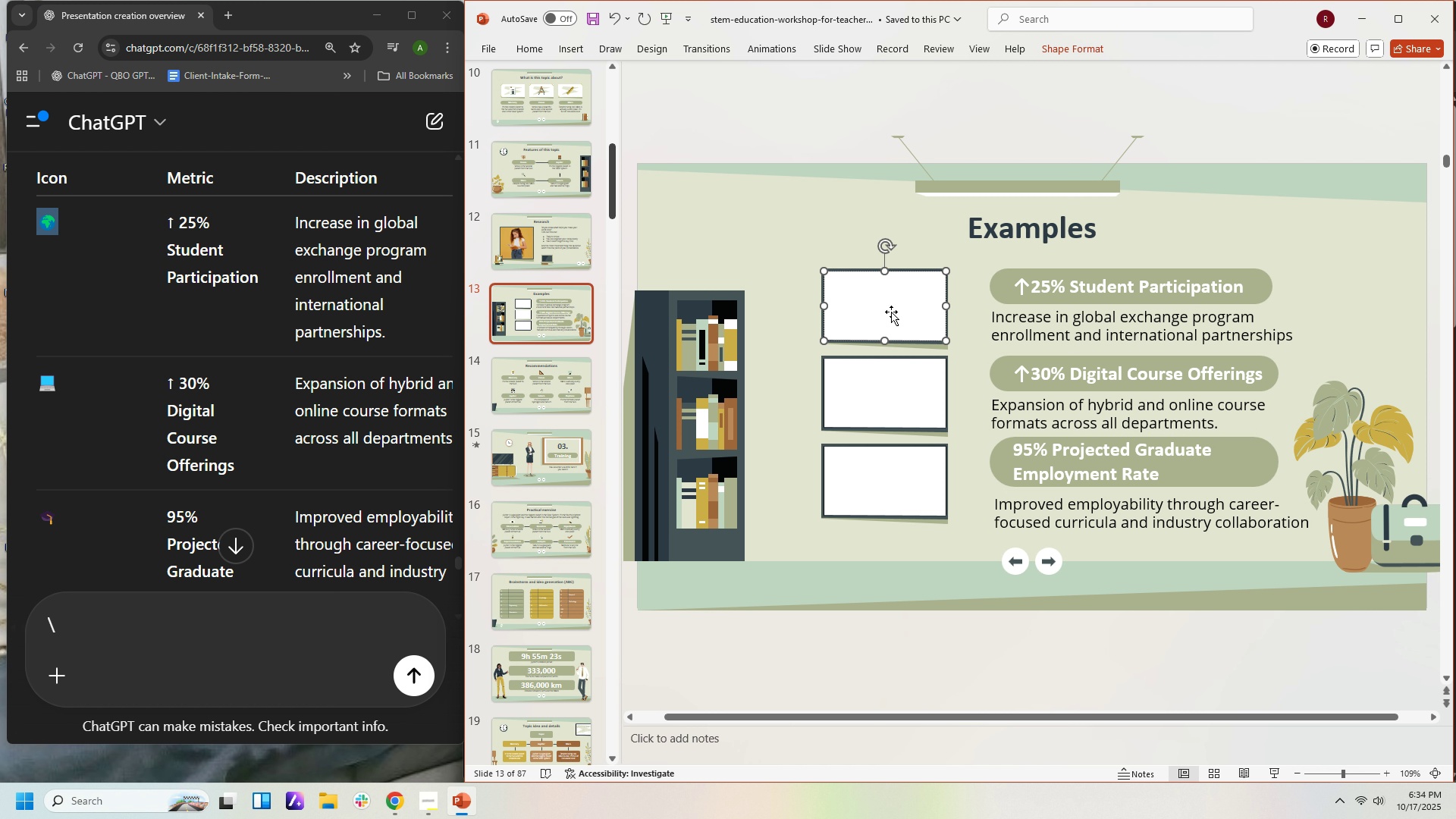 
key(Control+V)
 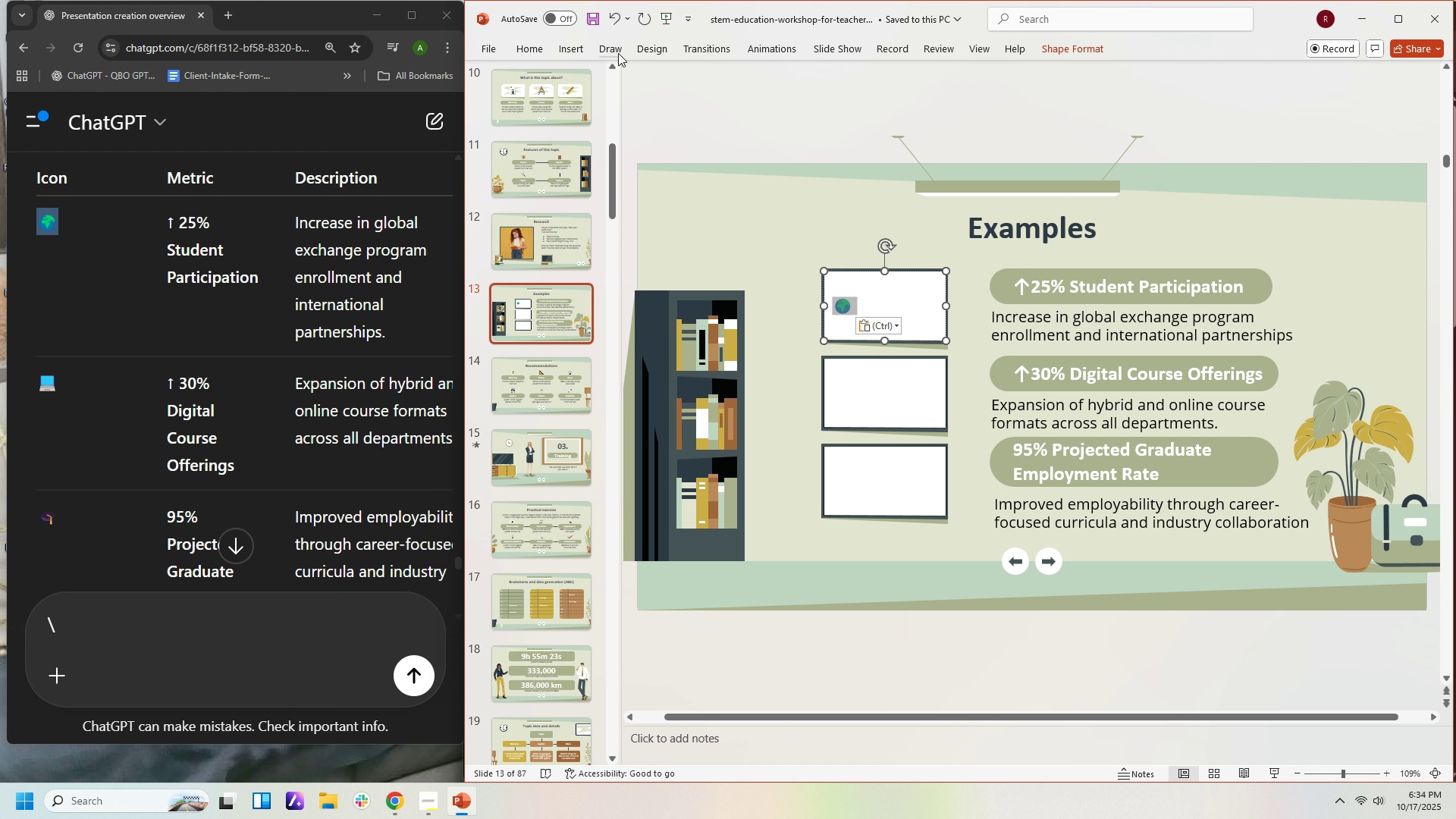 
key(Control+E)
 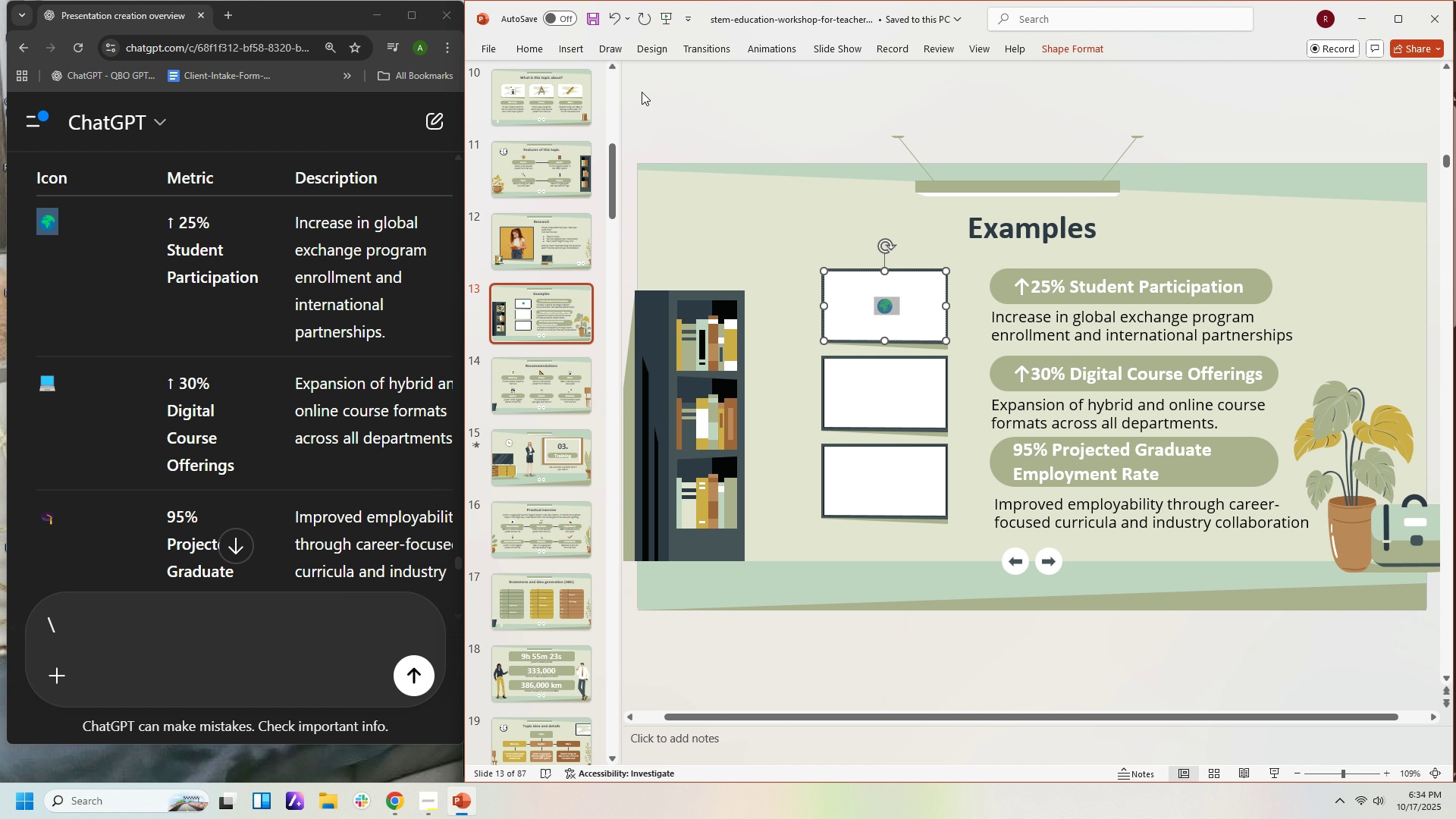 
wait(11.65)
 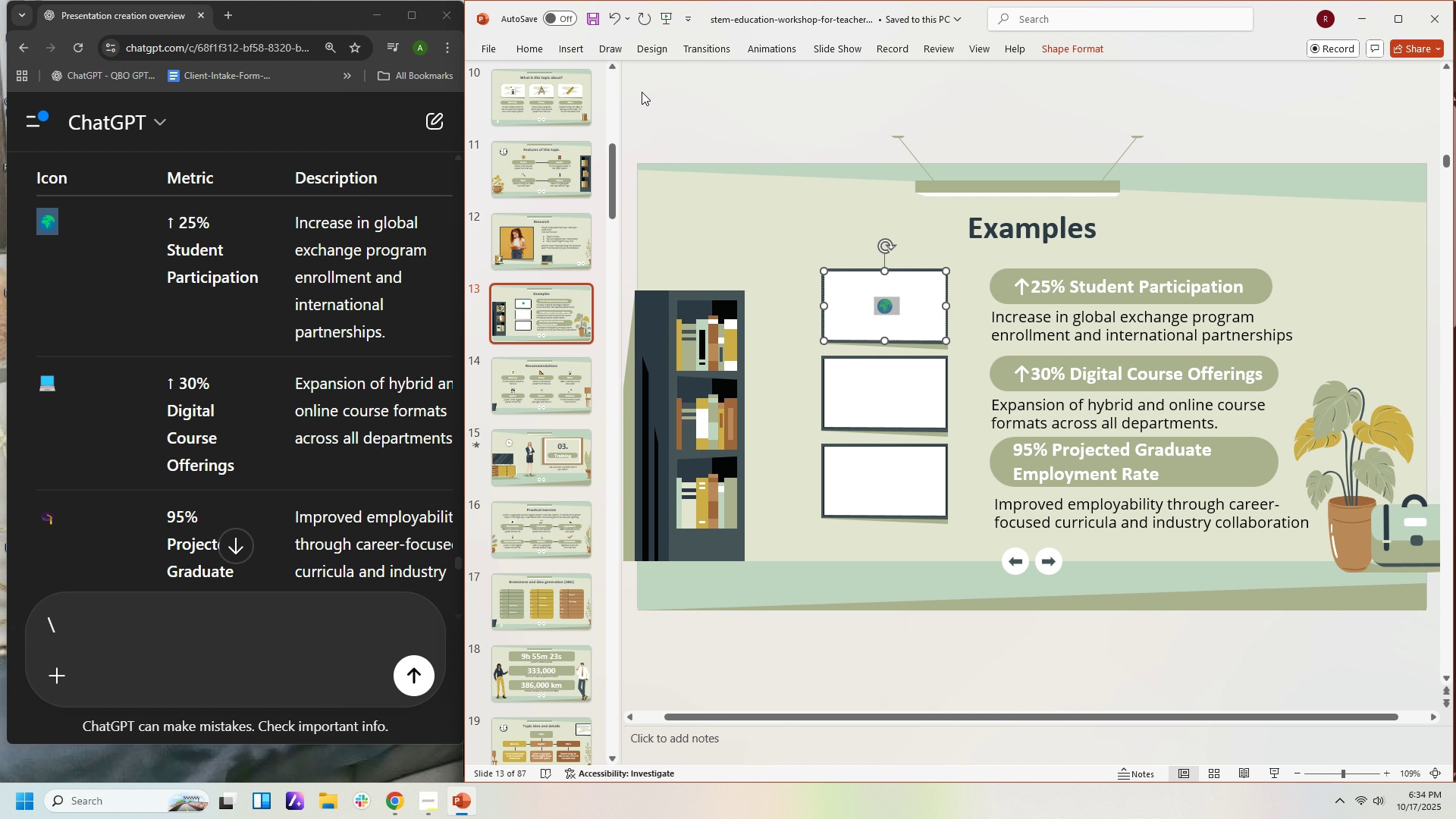 
mouse_move([938, 285])
 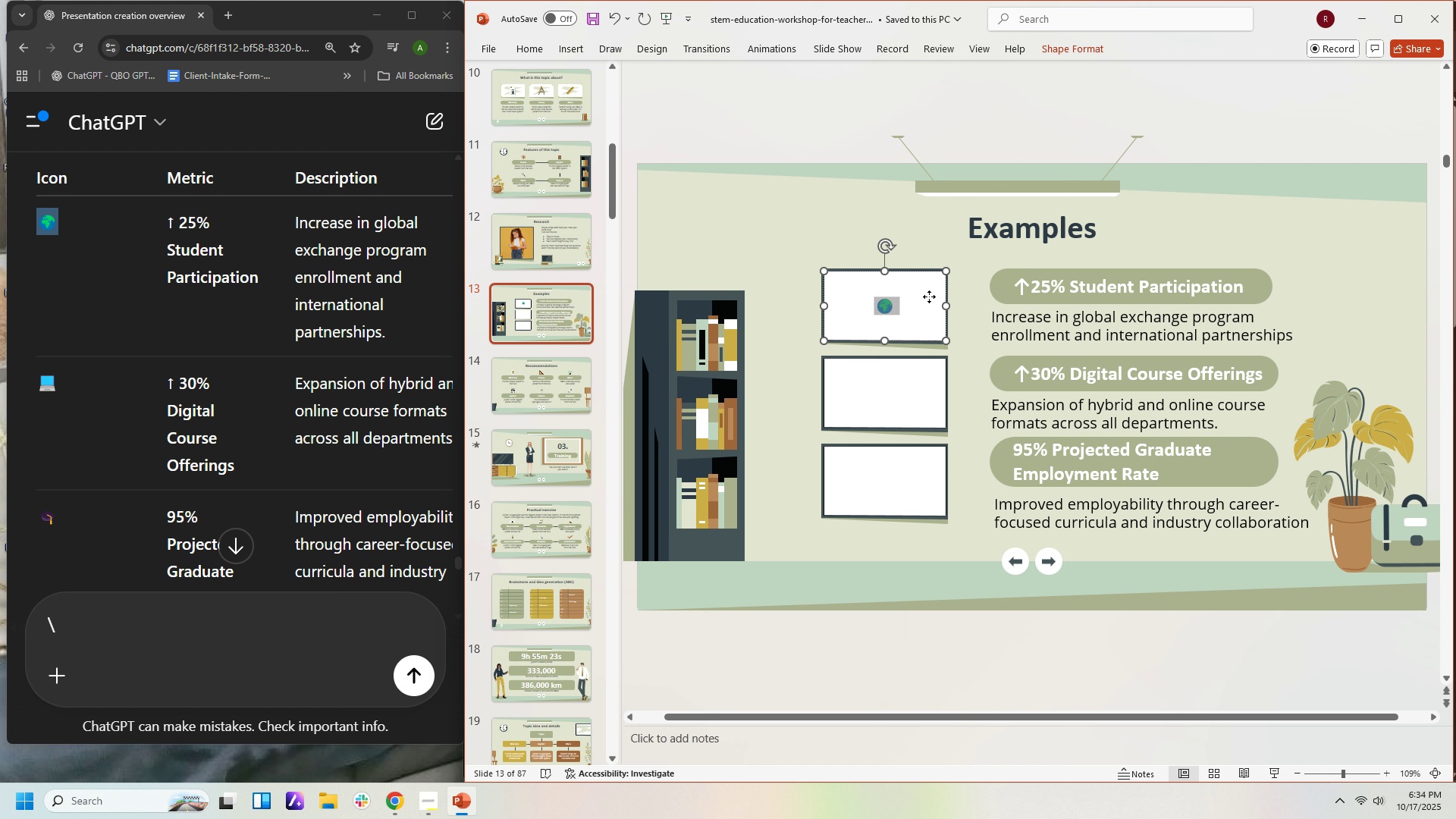 
left_click([929, 297])
 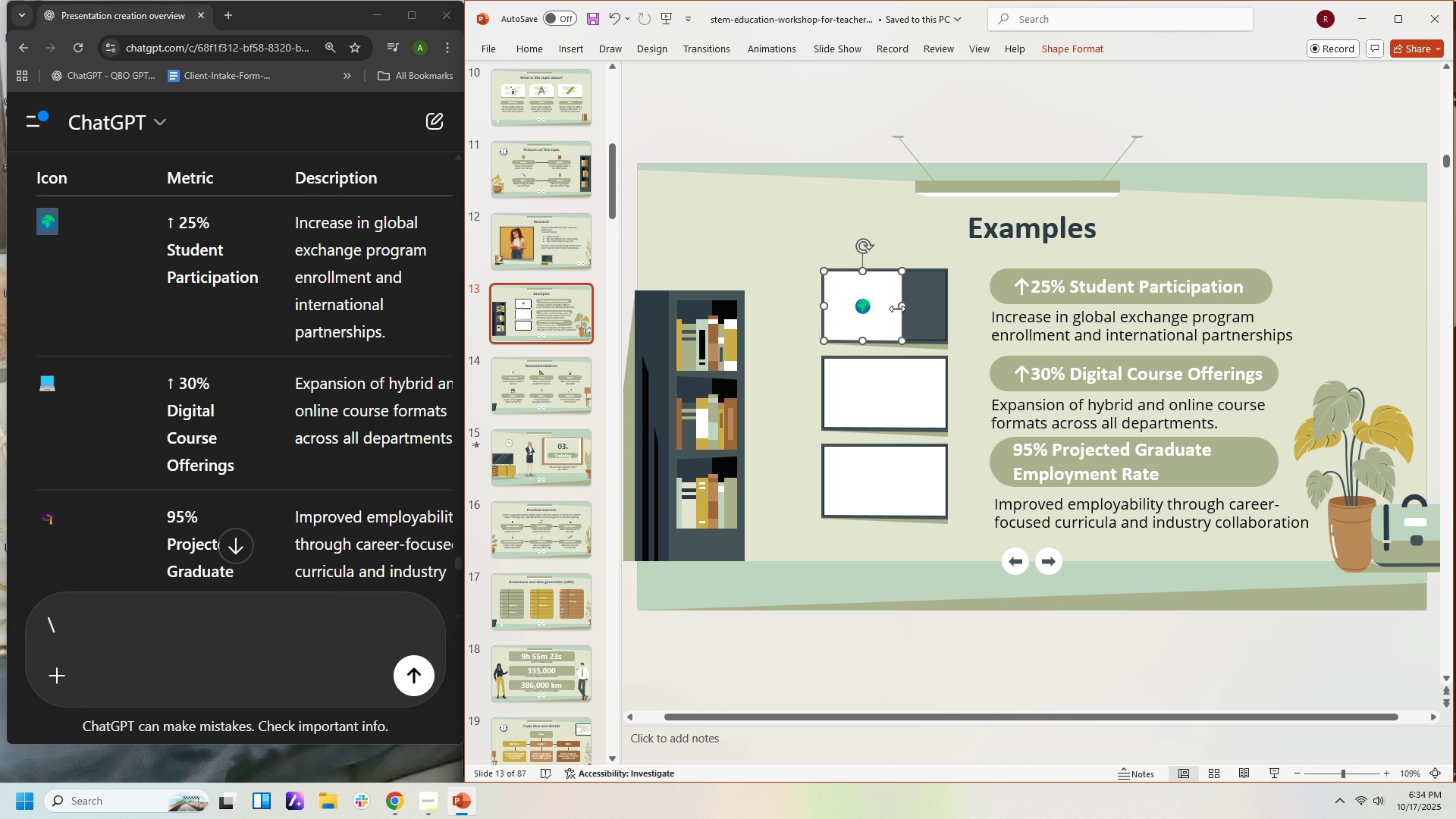 
left_click([911, 390])
 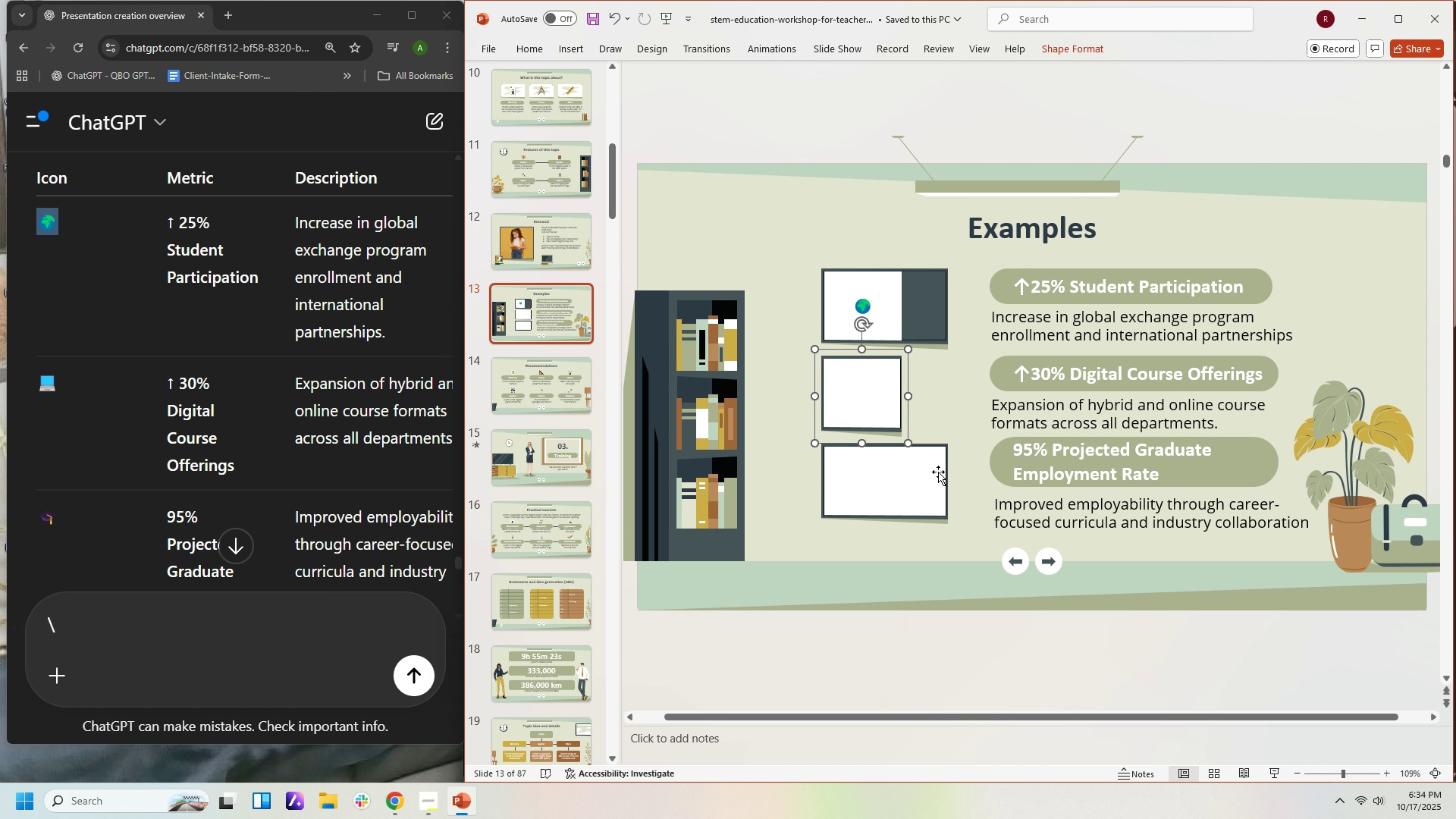 
left_click([921, 498])
 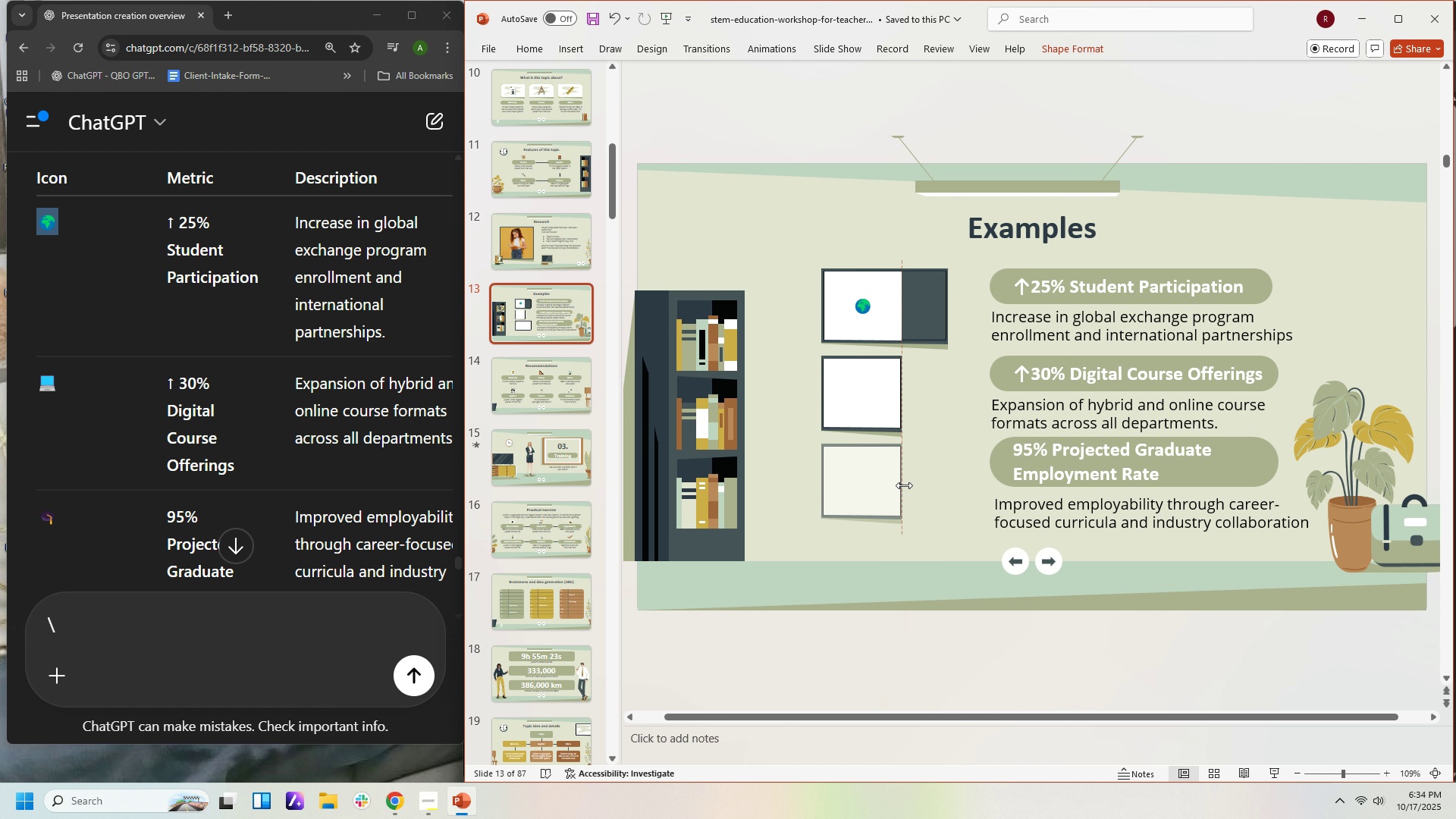 
left_click([935, 475])
 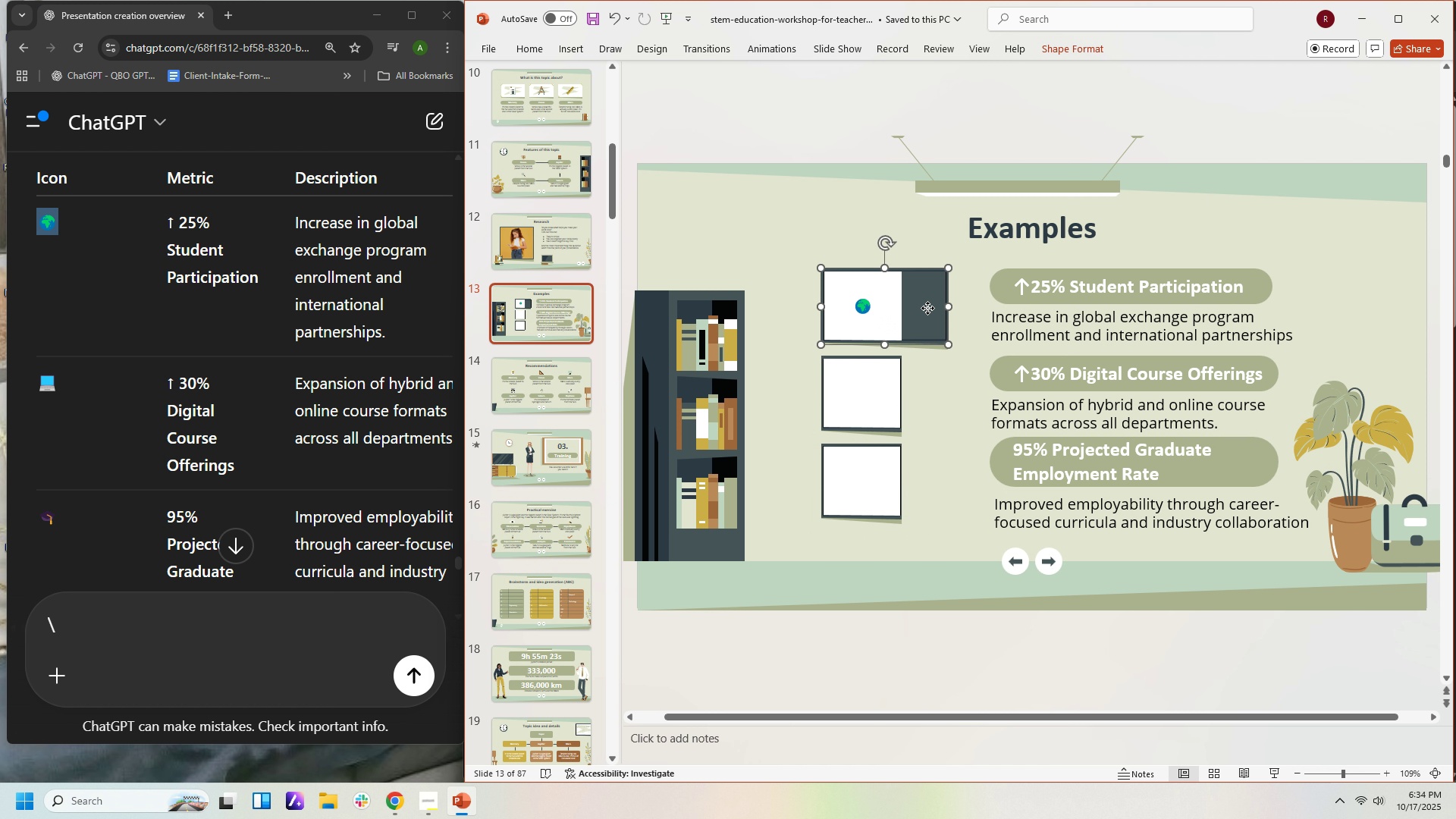 
left_click([927, 308])
 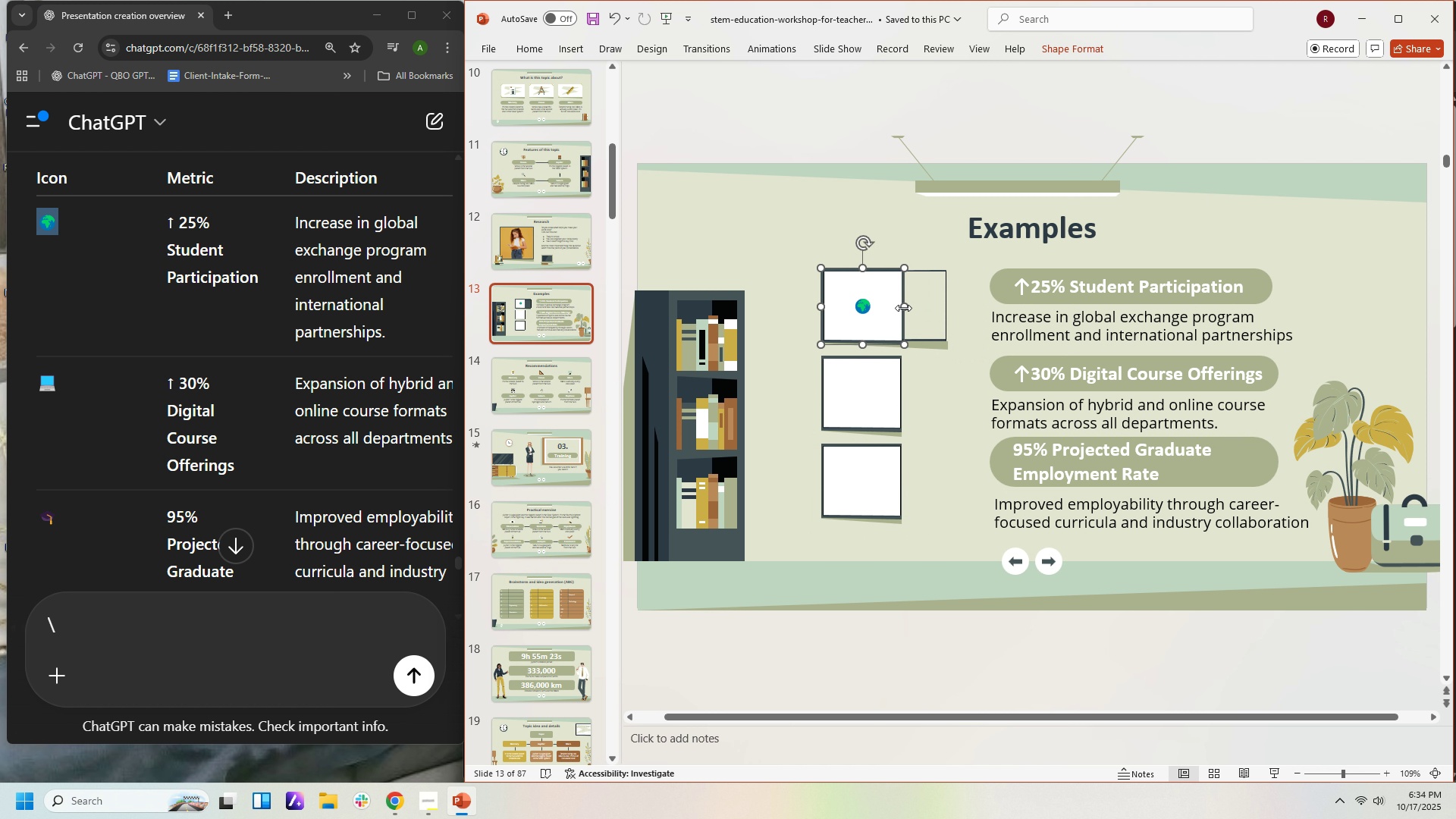 
left_click([957, 384])
 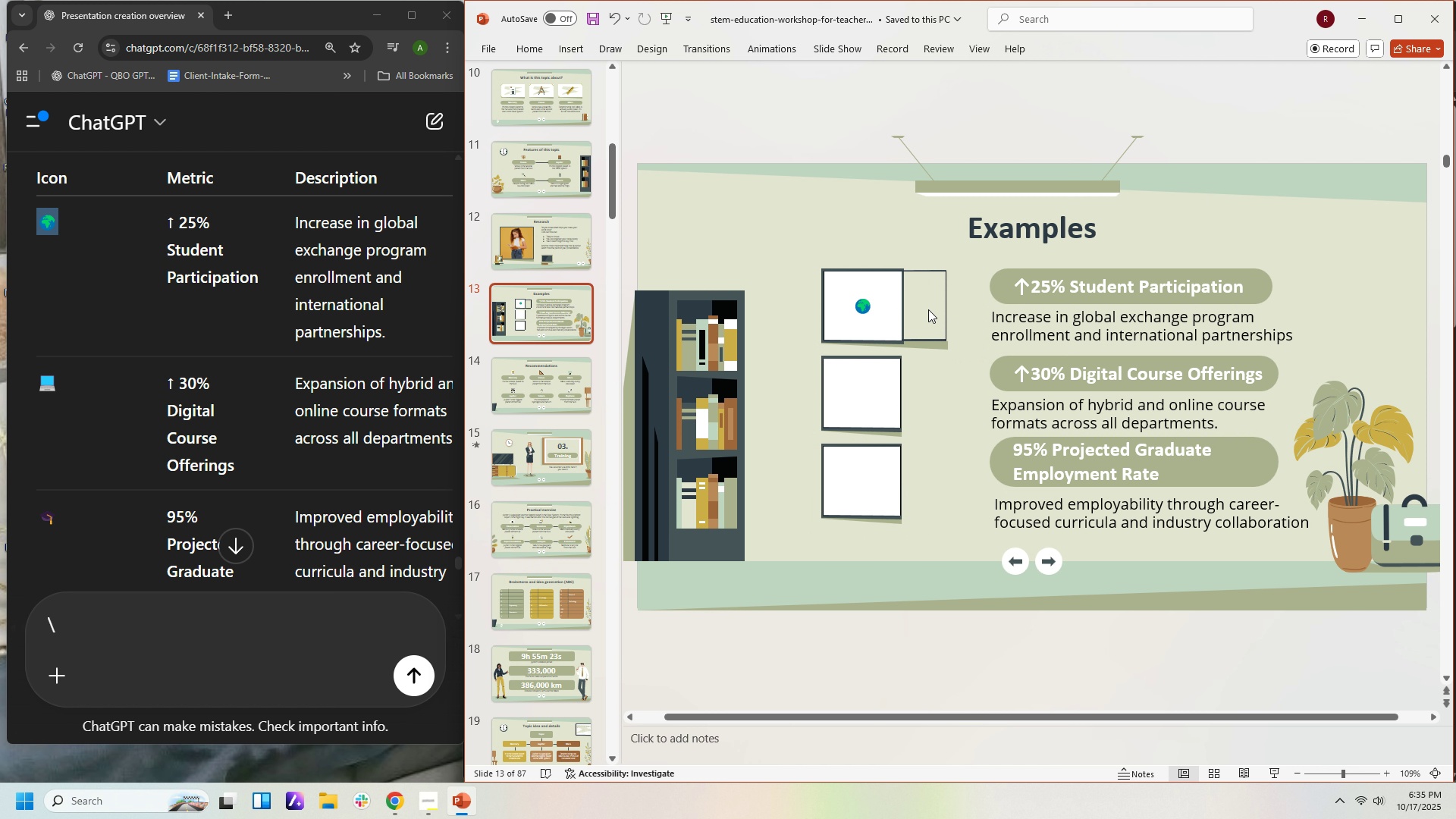 
left_click([928, 309])
 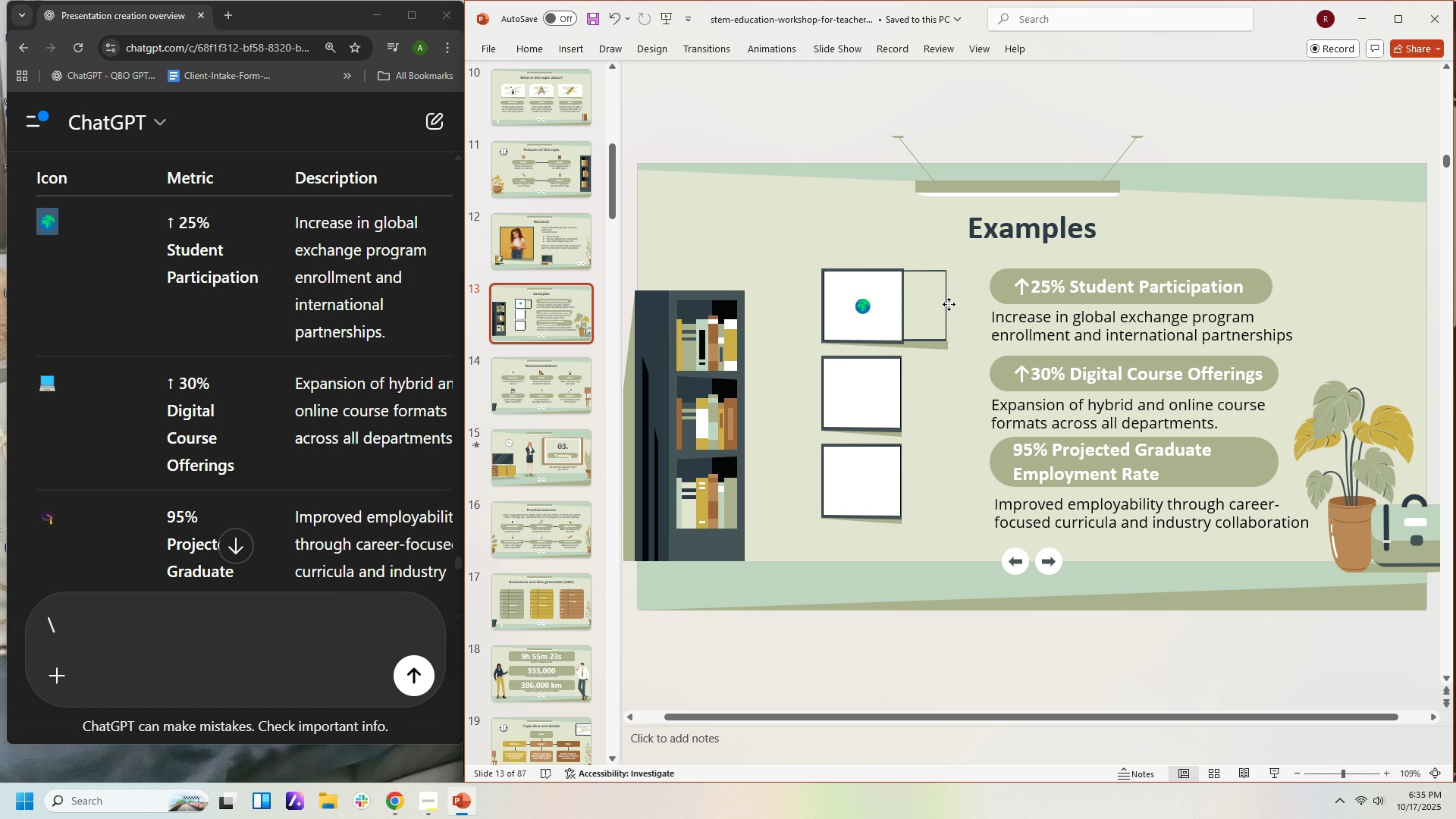 
left_click([949, 304])
 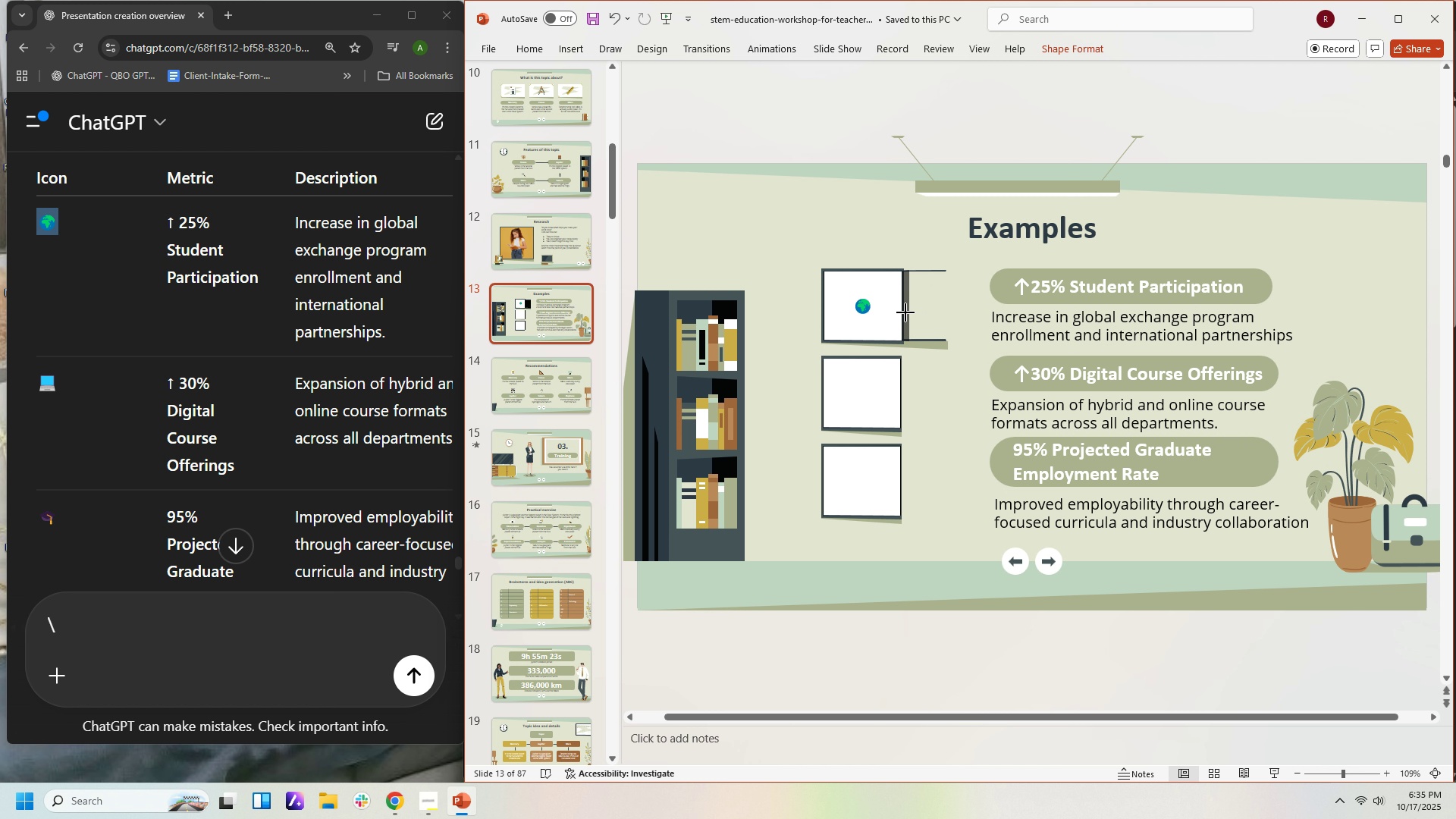 
left_click([940, 308])
 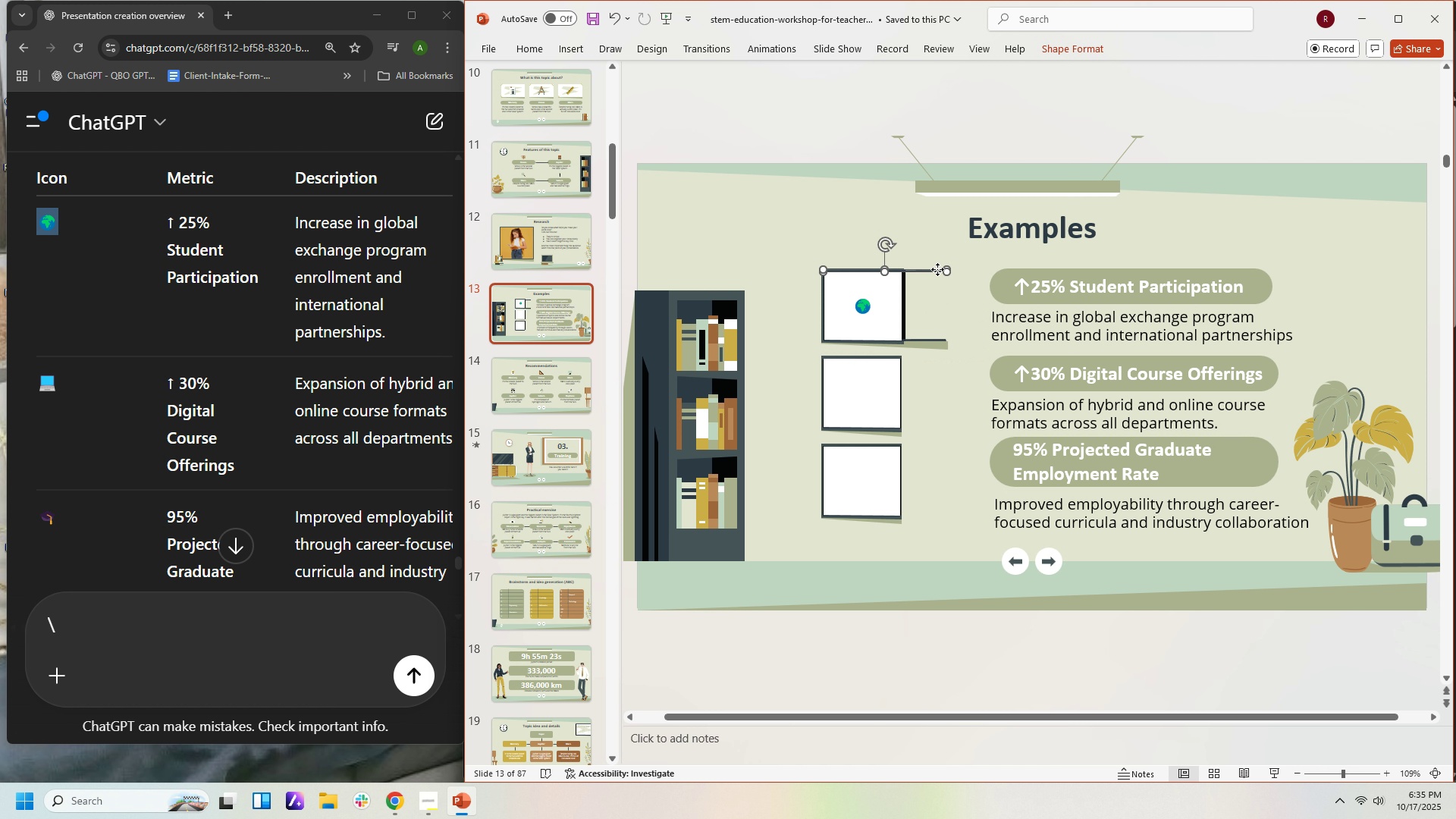 
left_click([937, 269])
 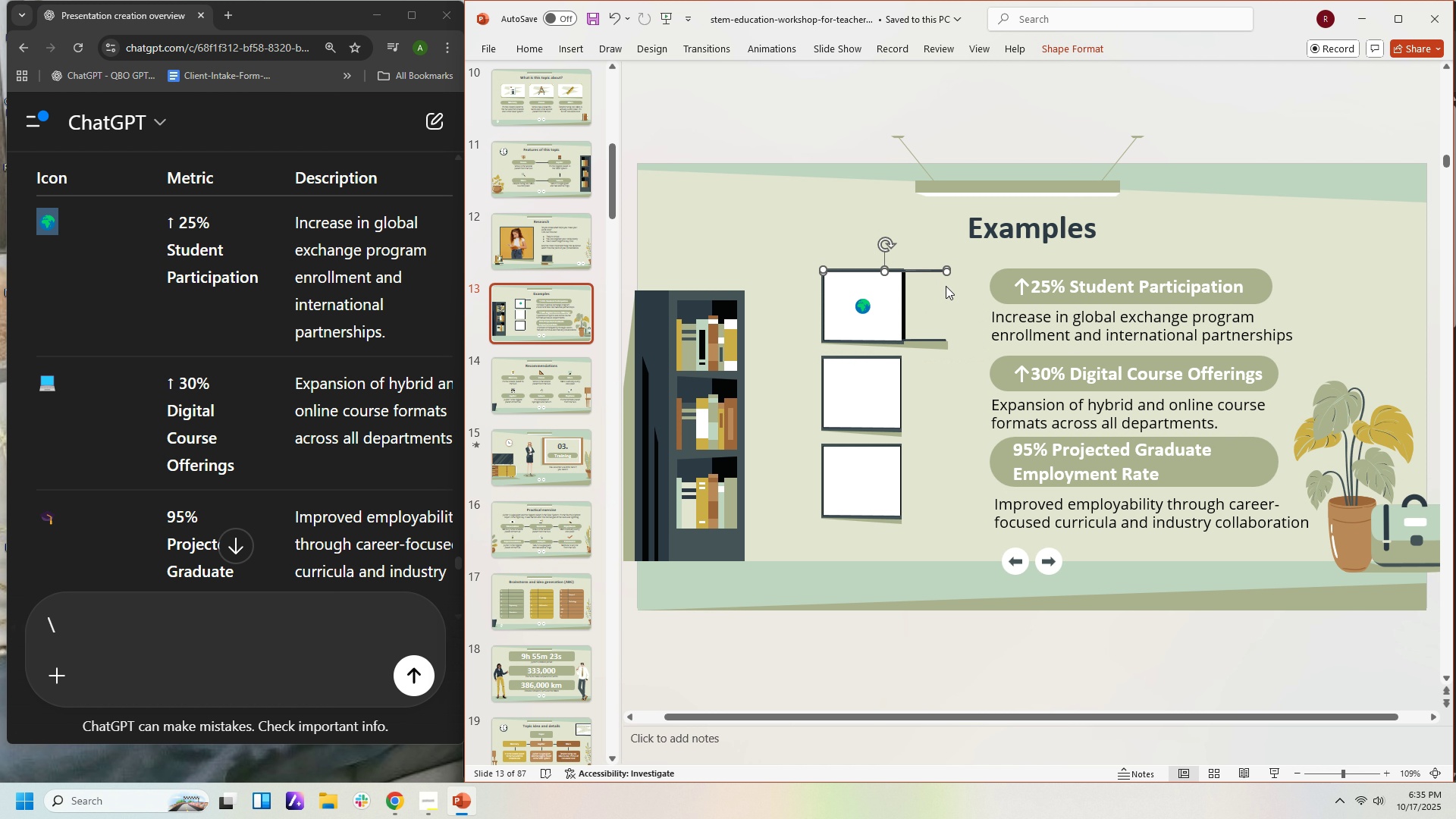 
hold_key(key=ControlLeft, duration=0.42)
 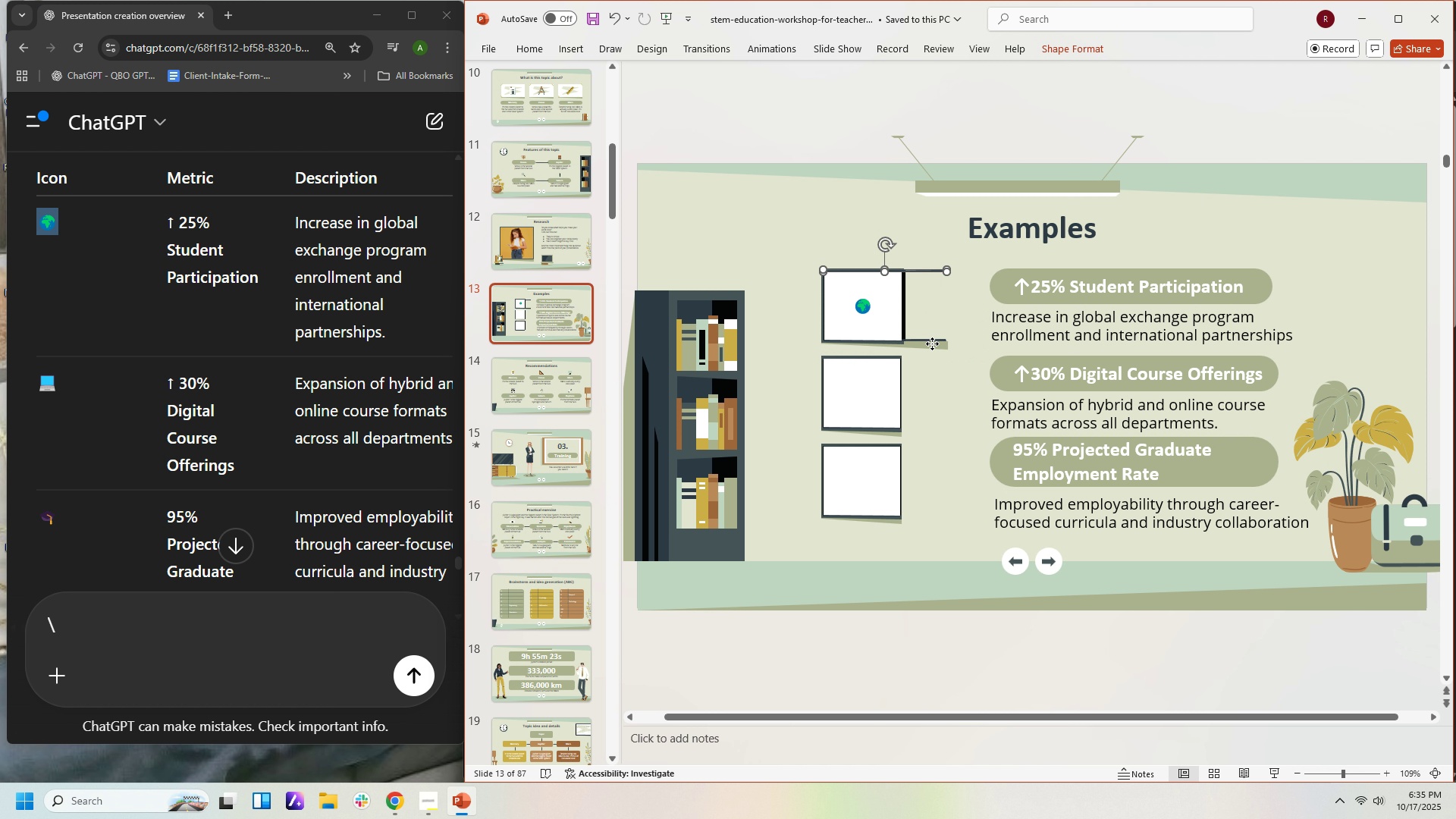 
left_click([932, 344])
 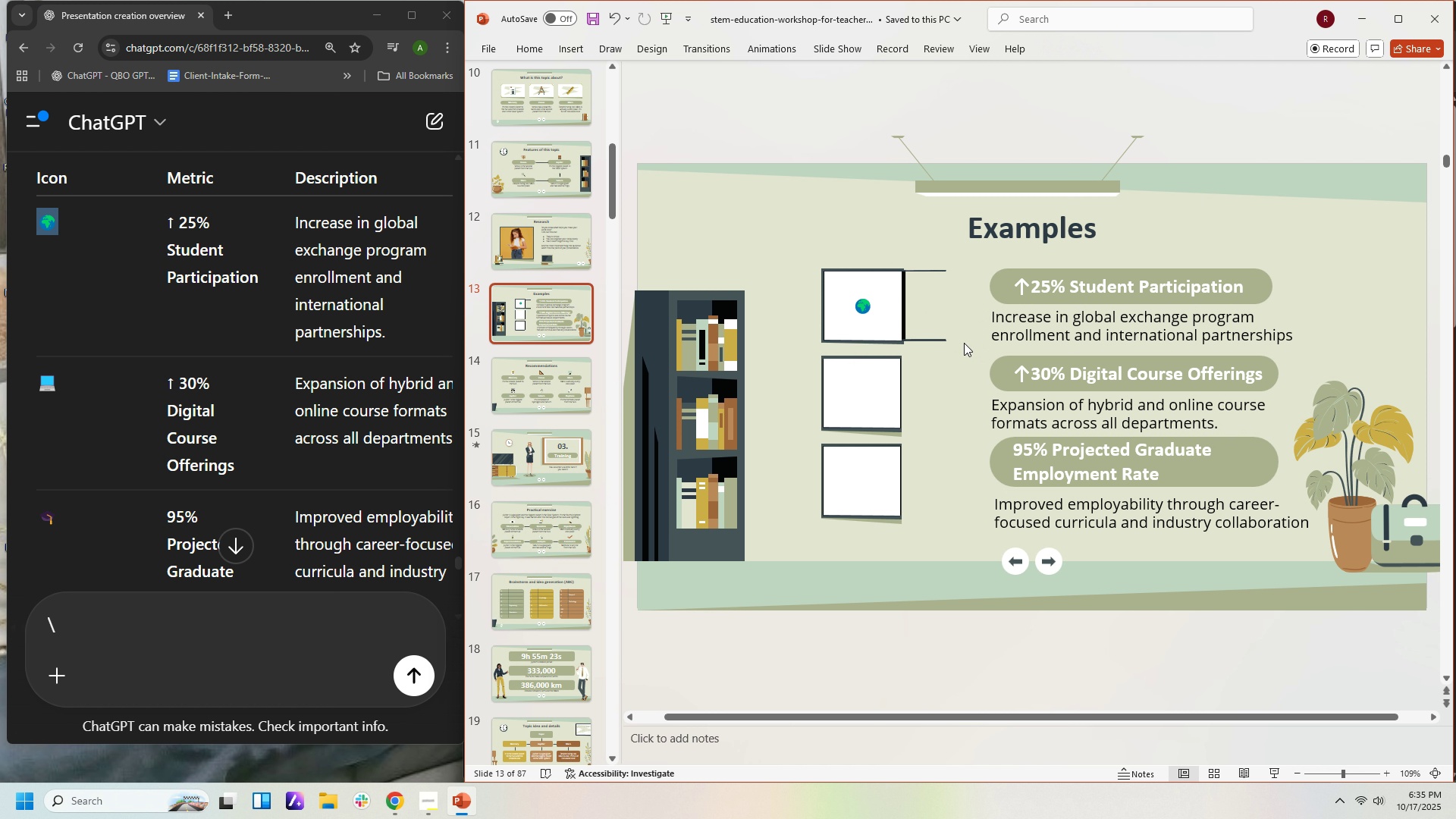 
key(Delete)
 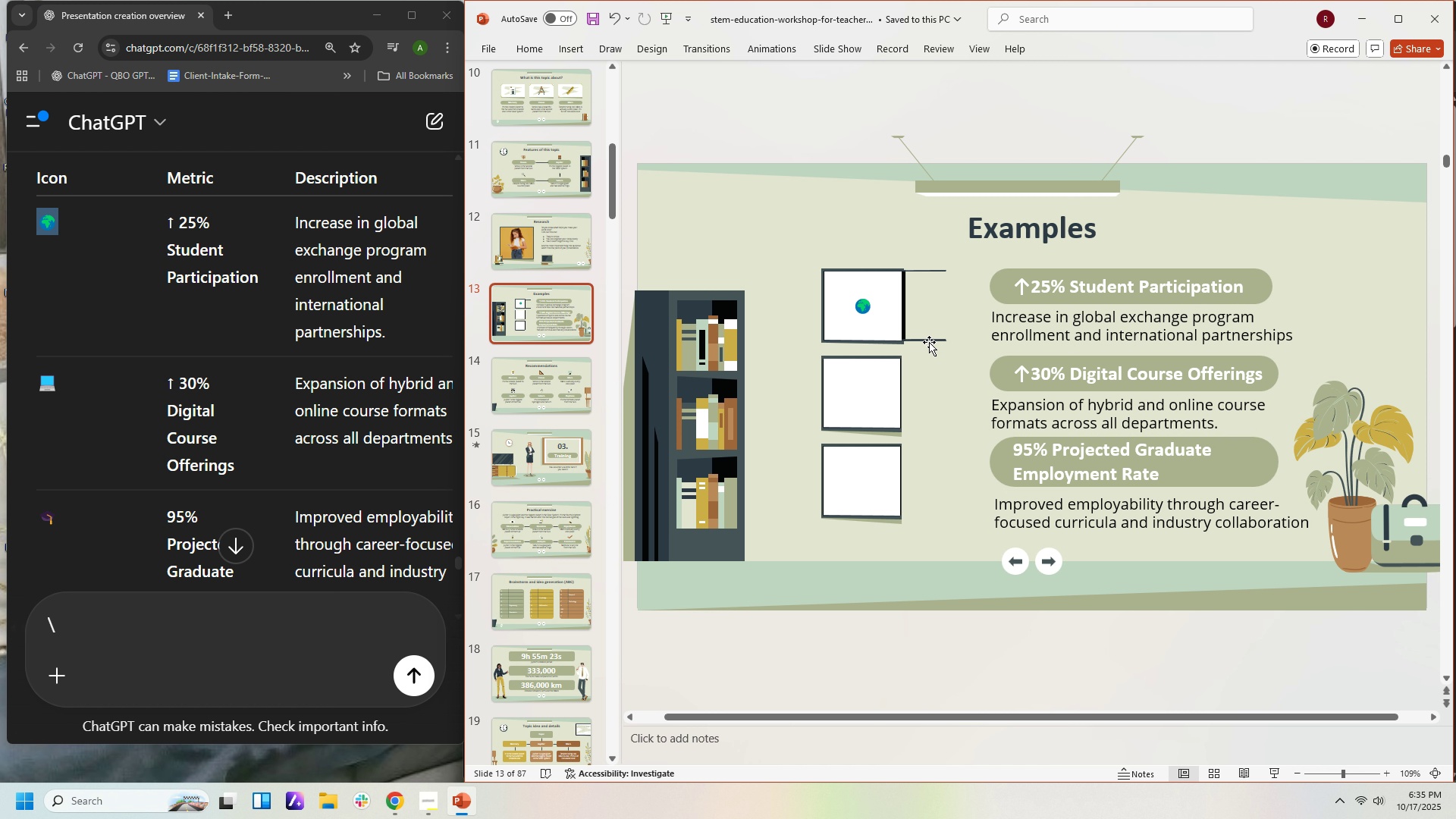 
key(Control+Z)
 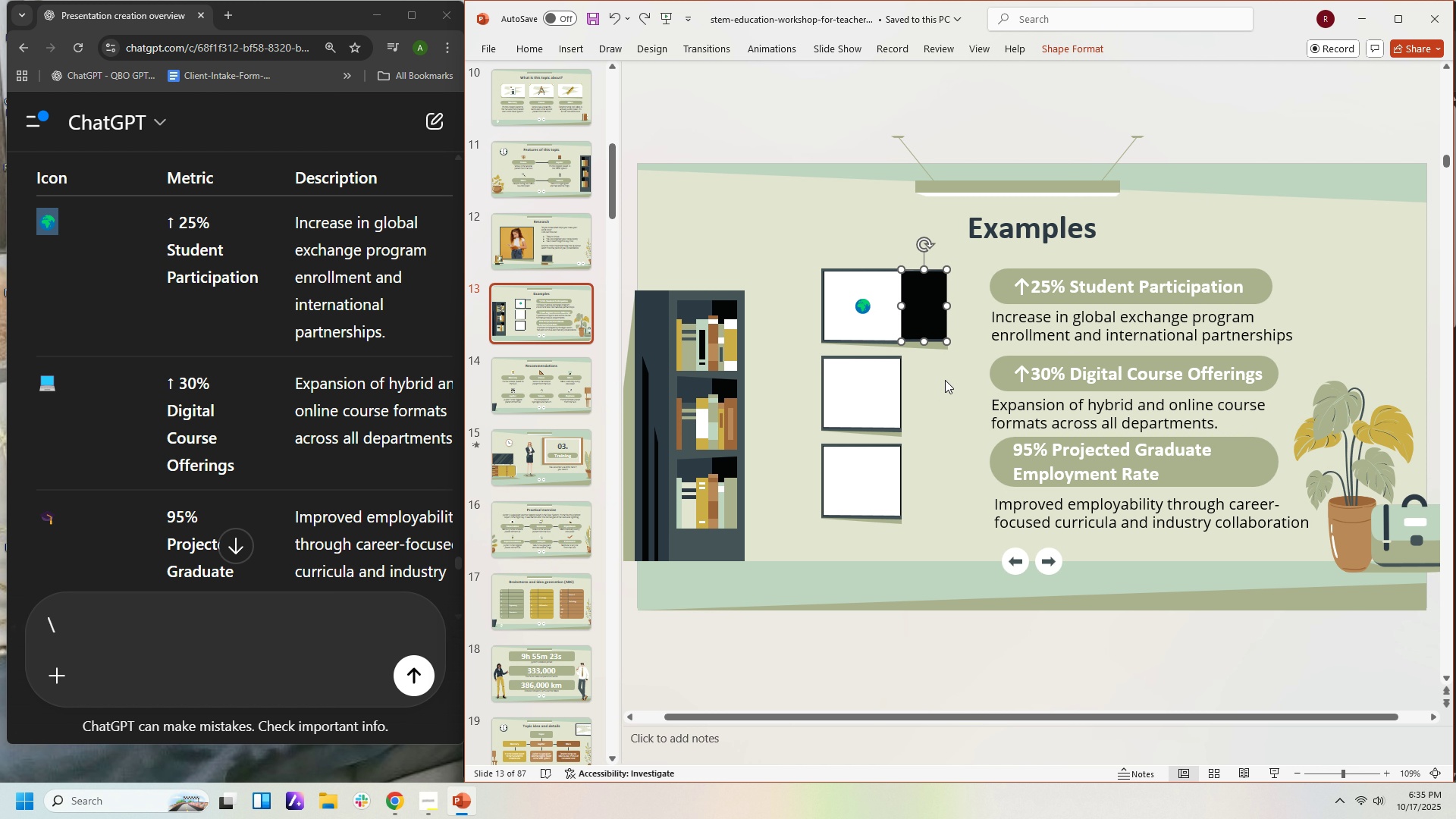 
key(Control+Z)
 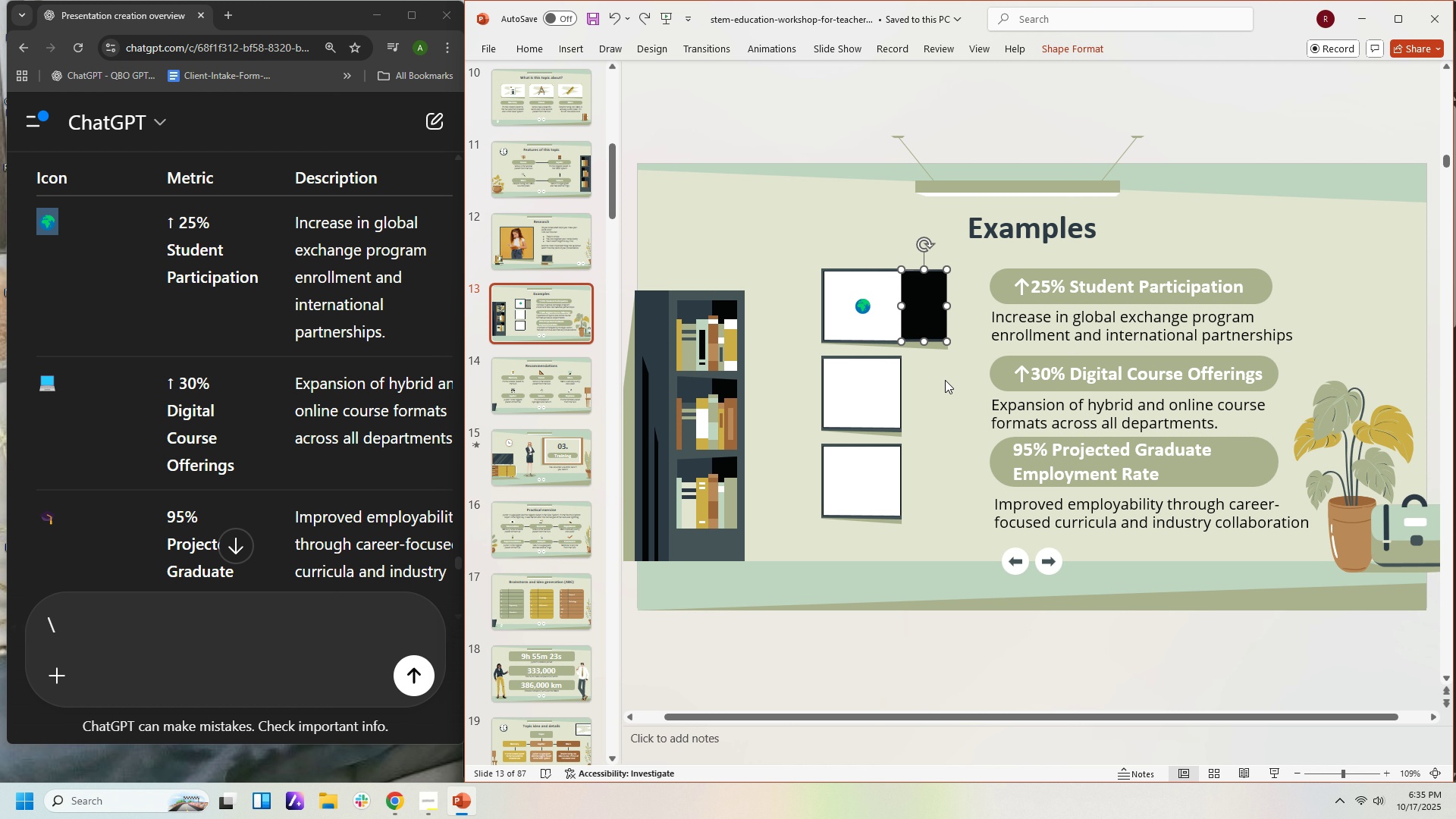 
key(Control+Z)
 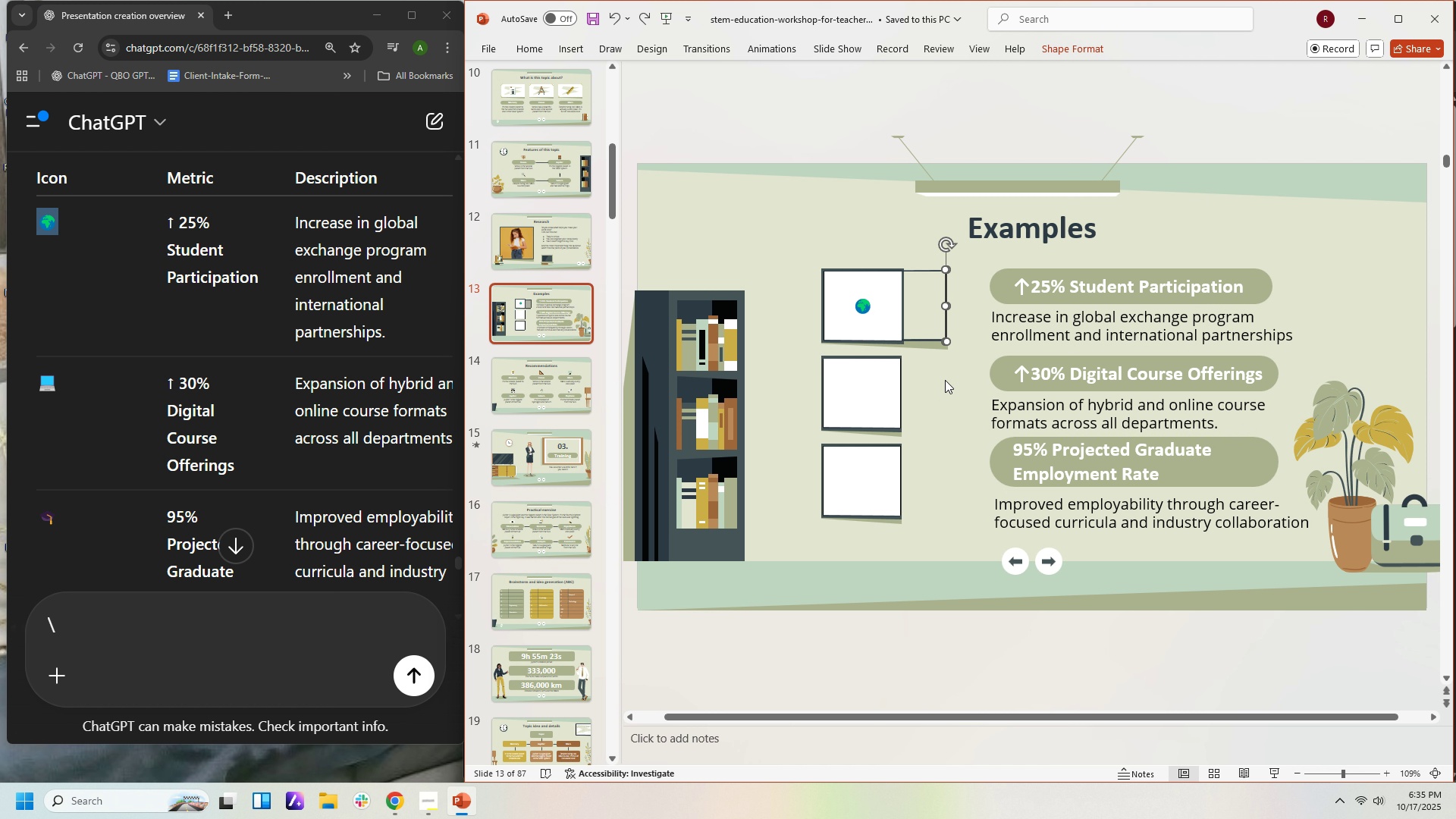 
key(Control+Z)
 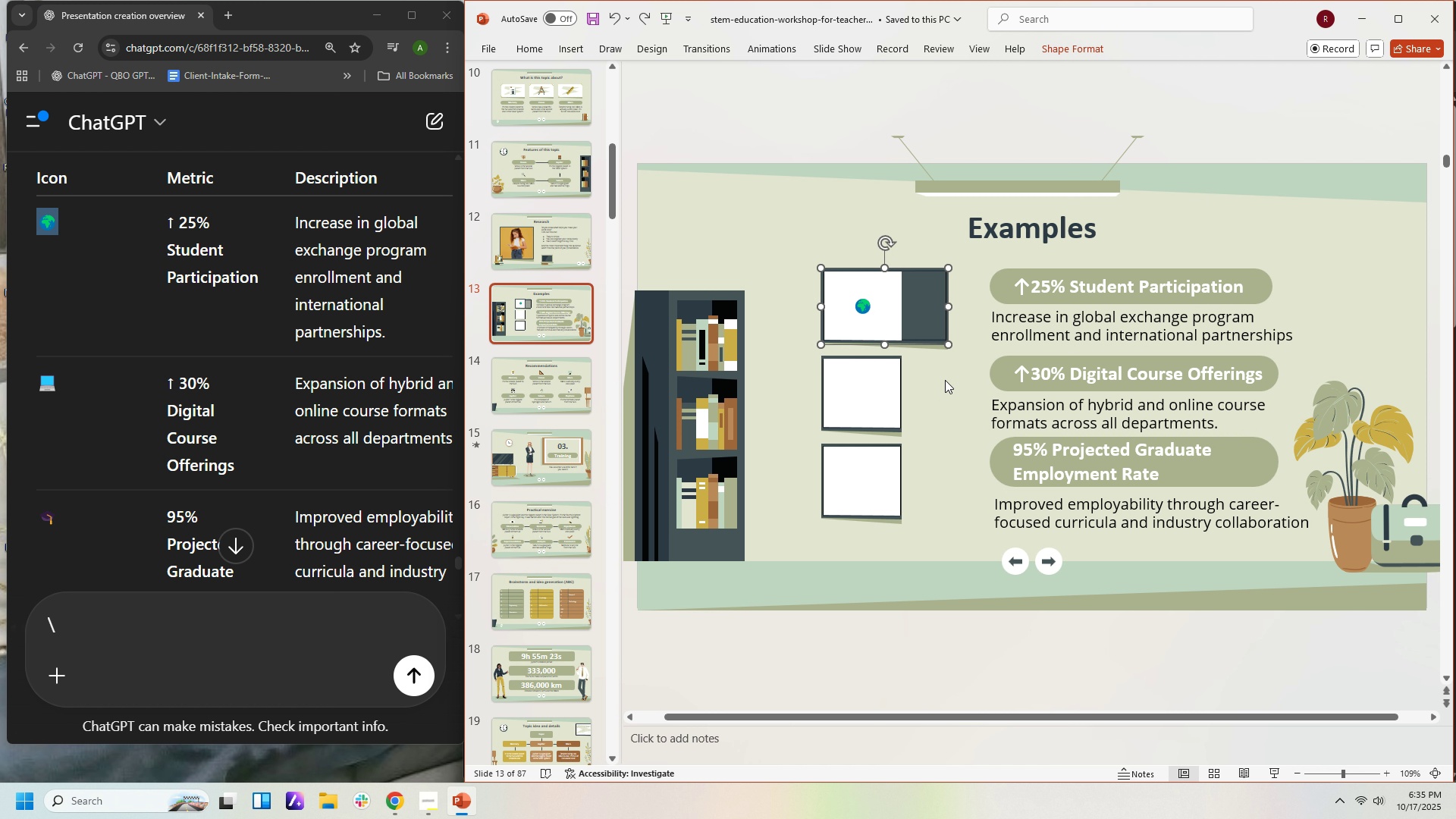 
key(Control+Z)
 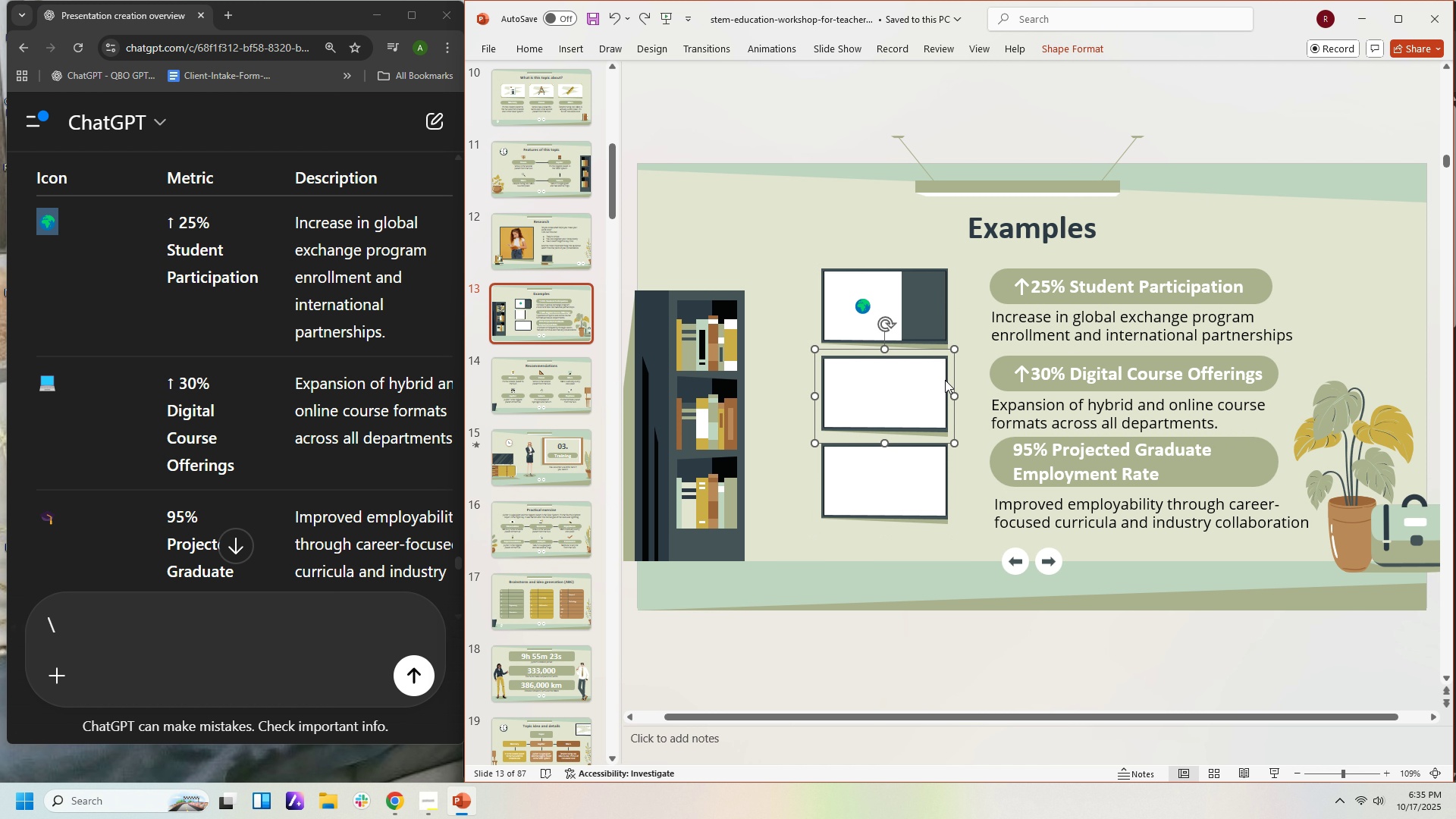 
key(Control+Z)
 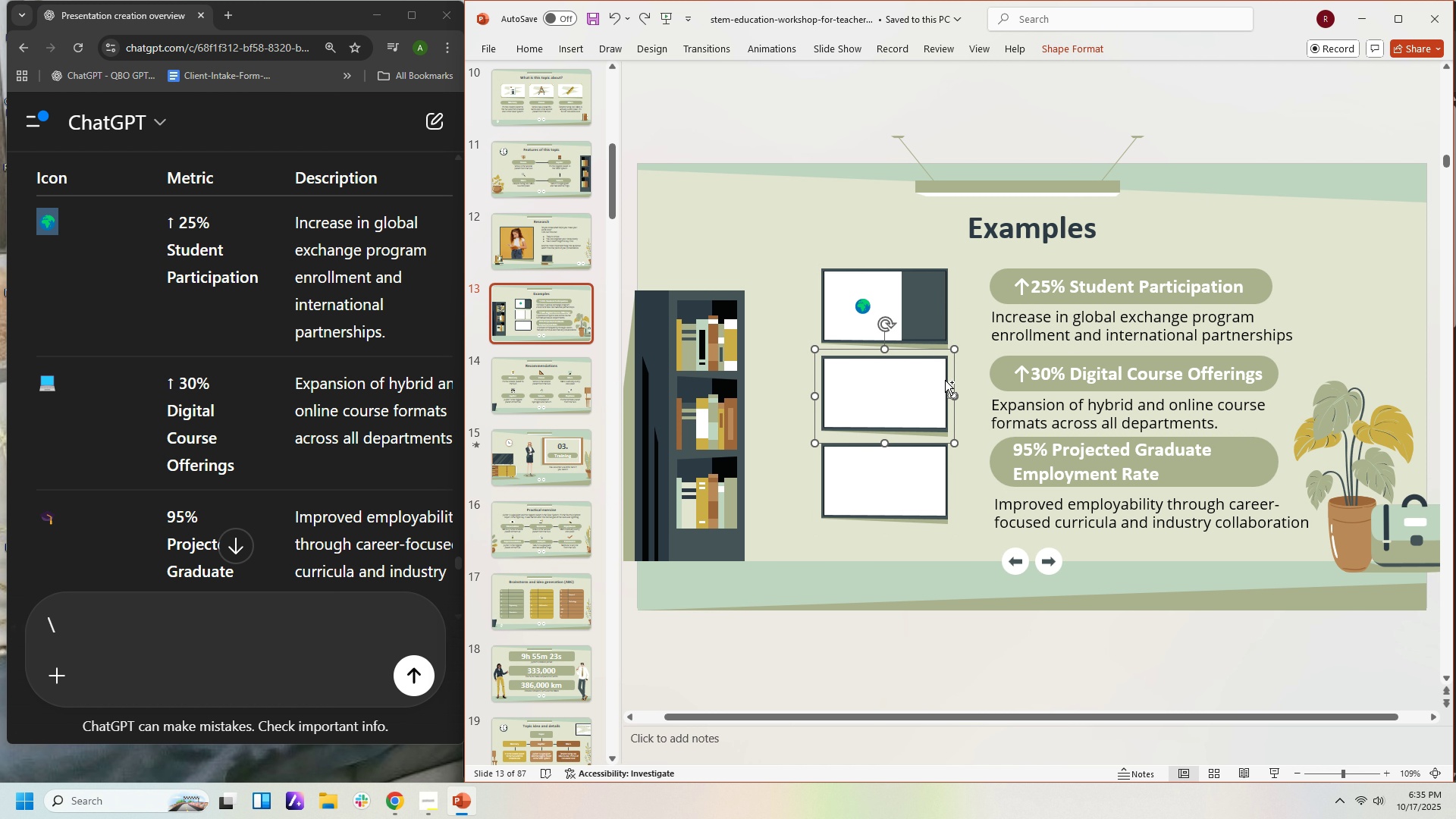 
key(Control+Z)
 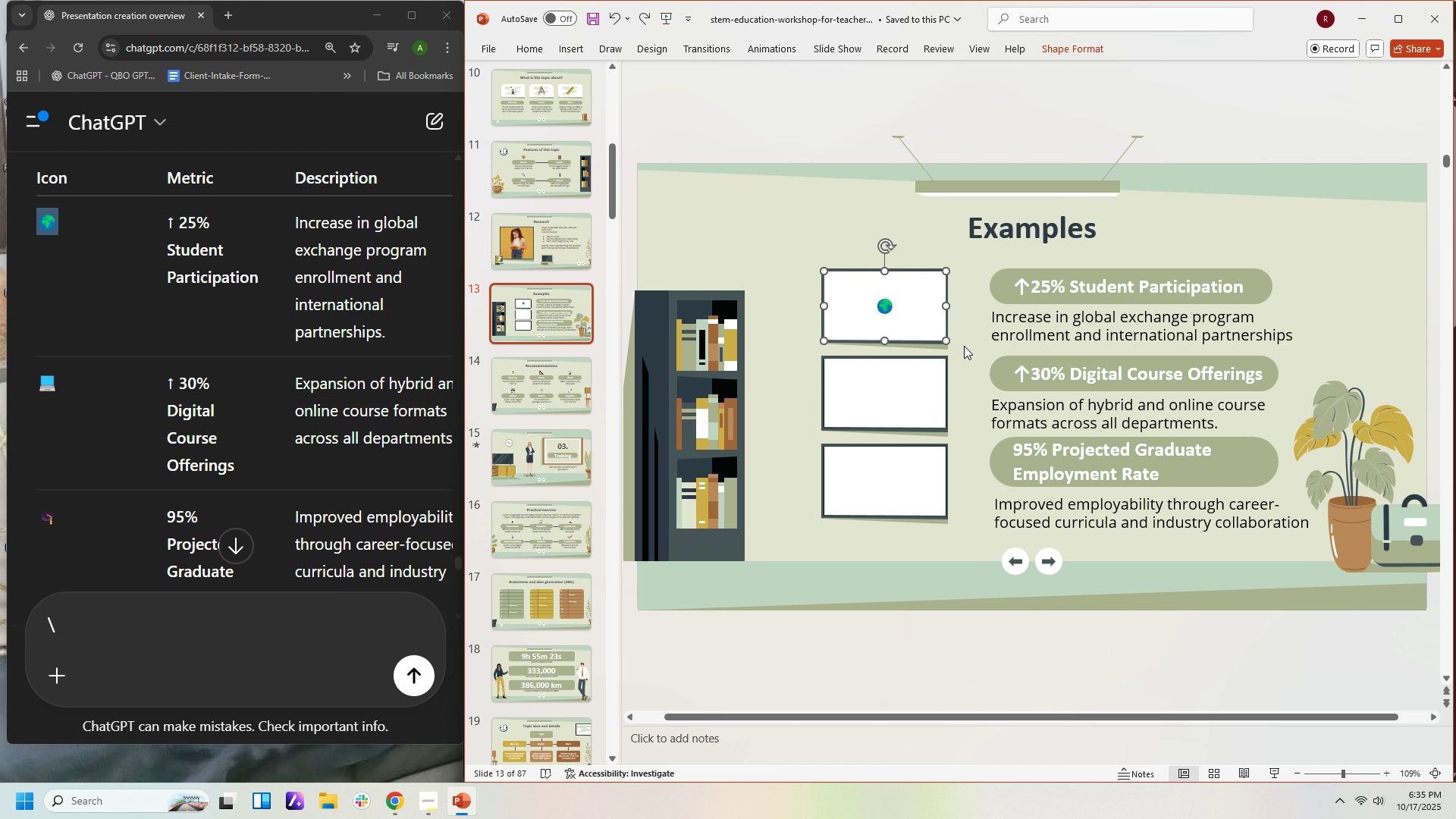 
left_click([964, 346])
 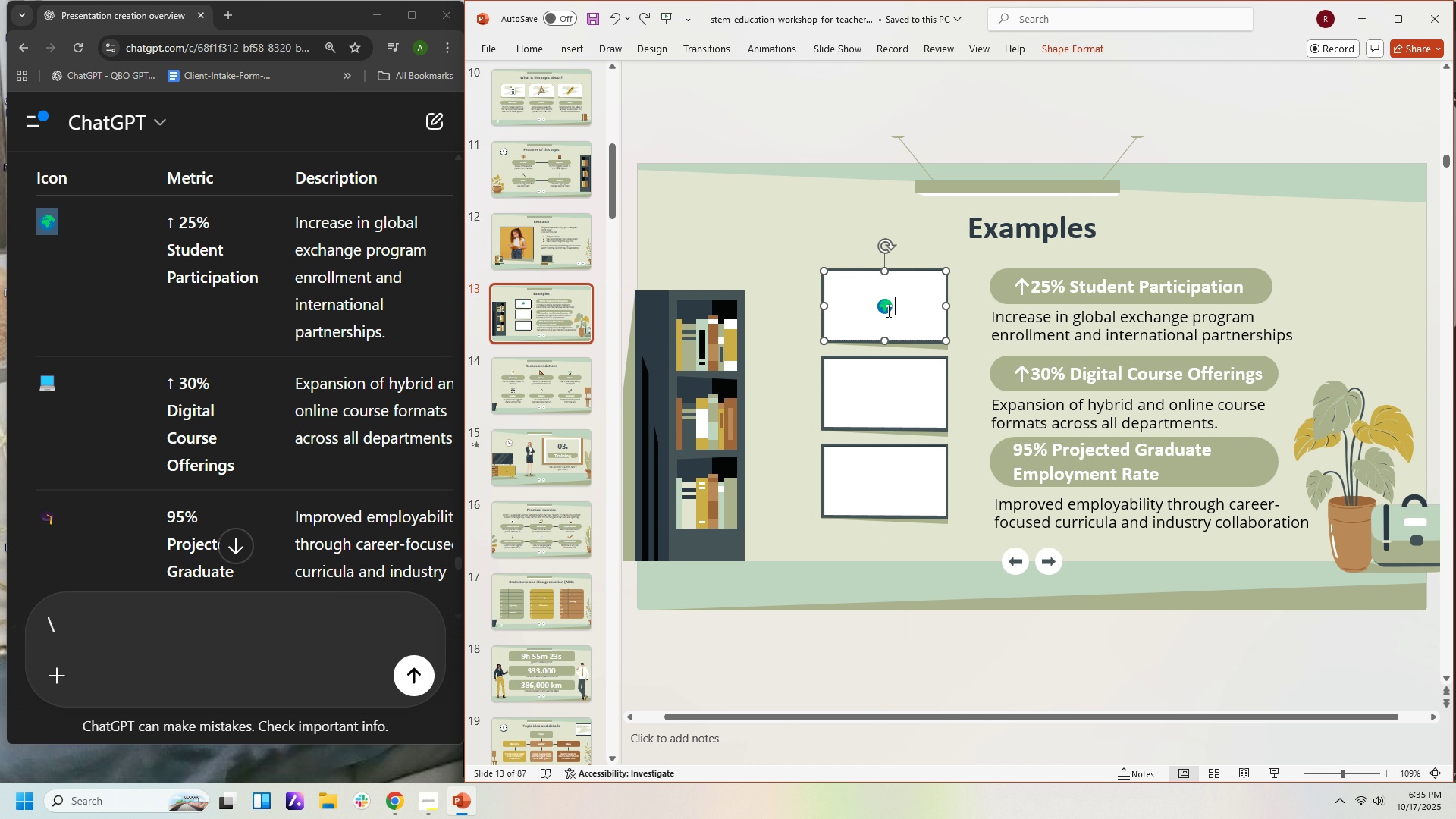 
left_click([887, 311])
 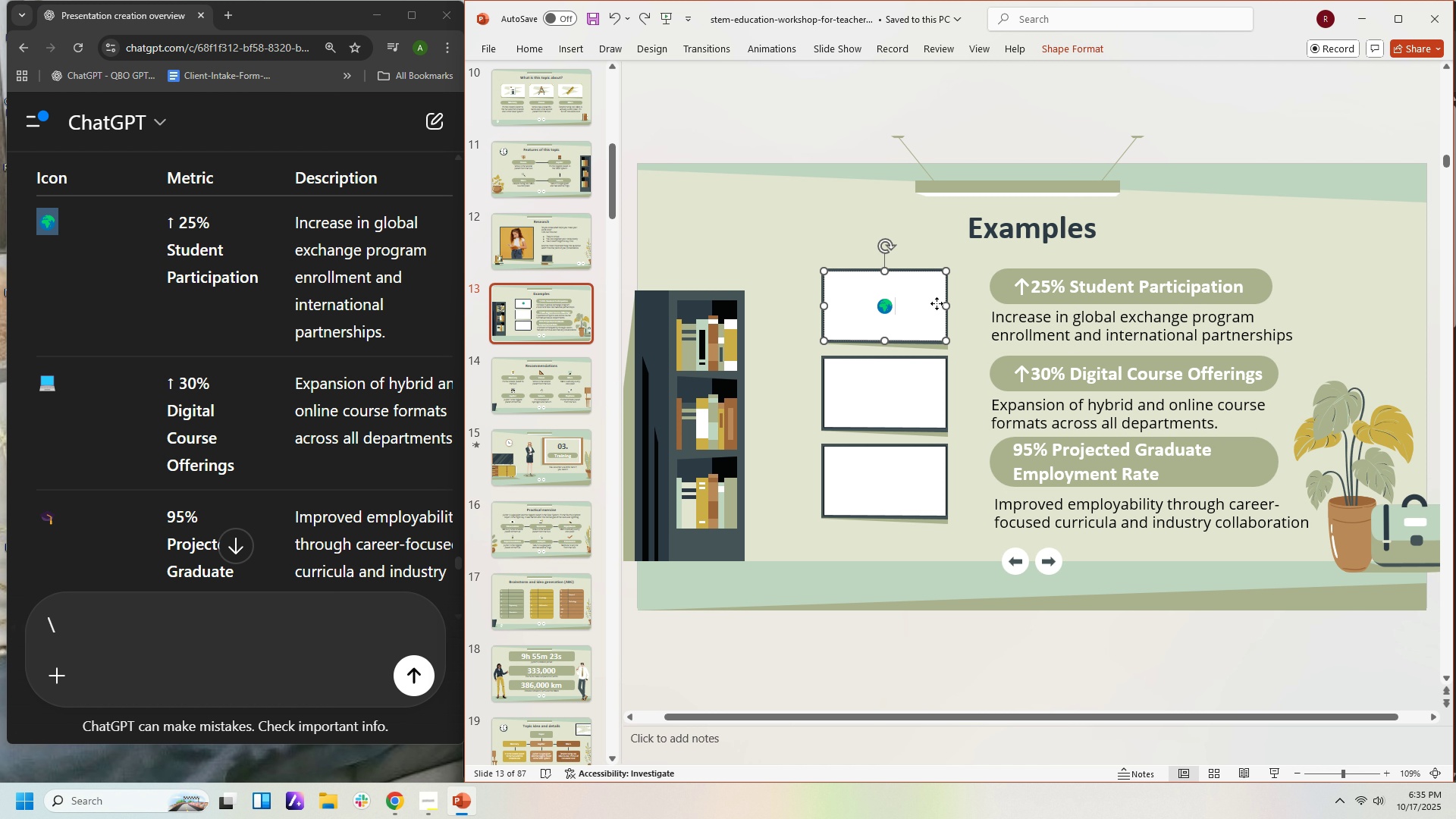 
left_click([937, 303])
 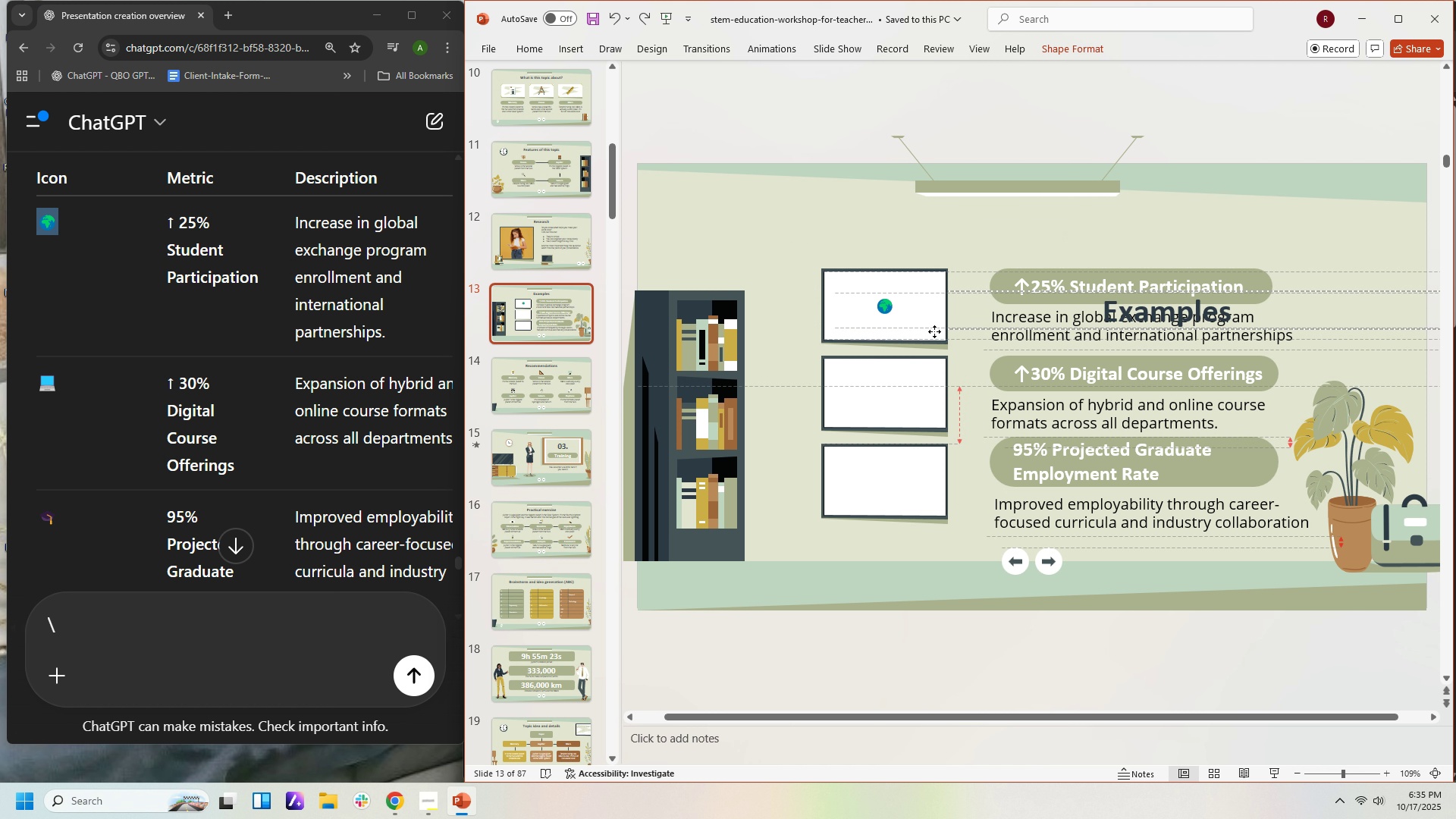 
key(Control+Z)
 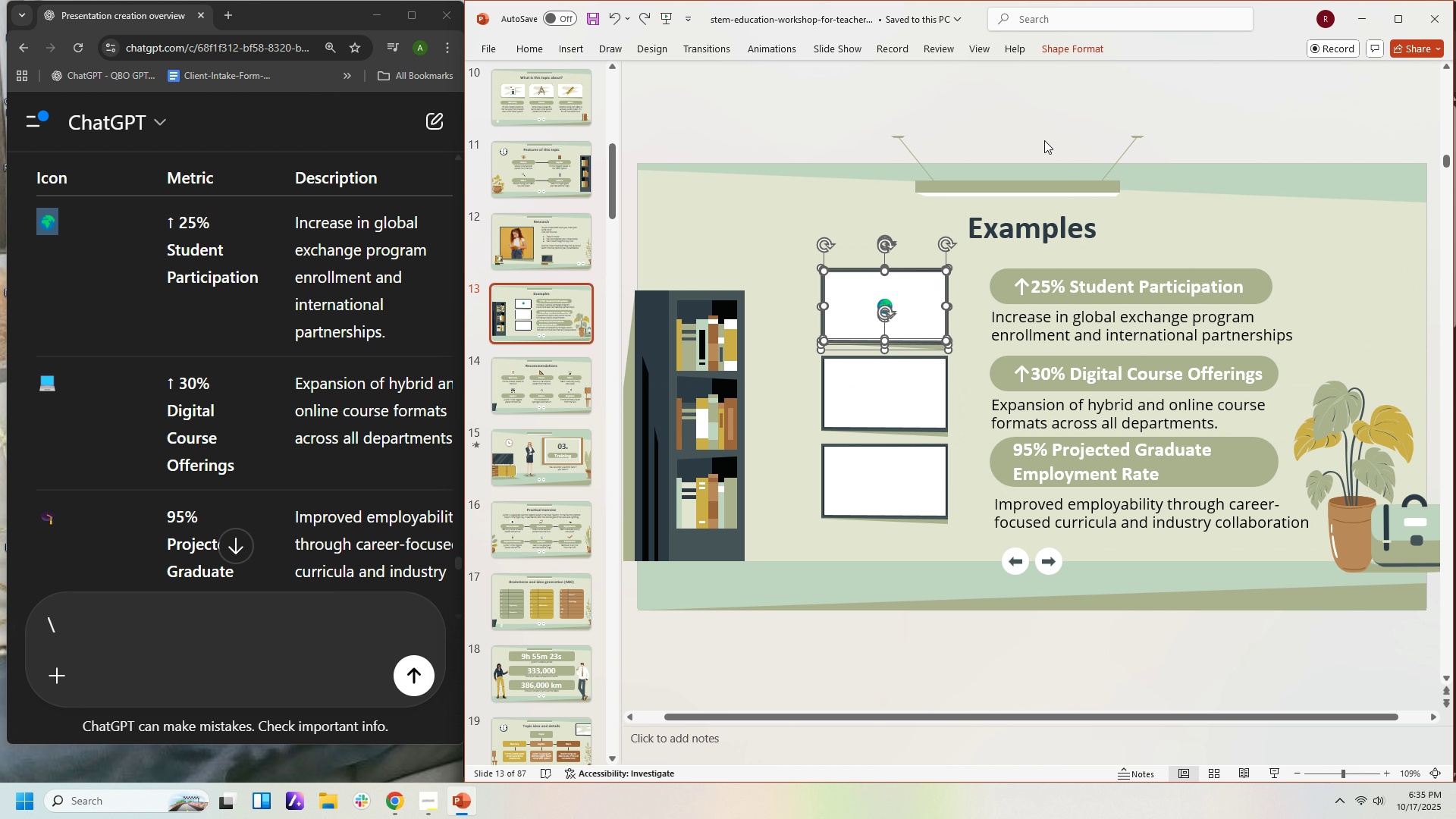 
left_click([1083, 55])
 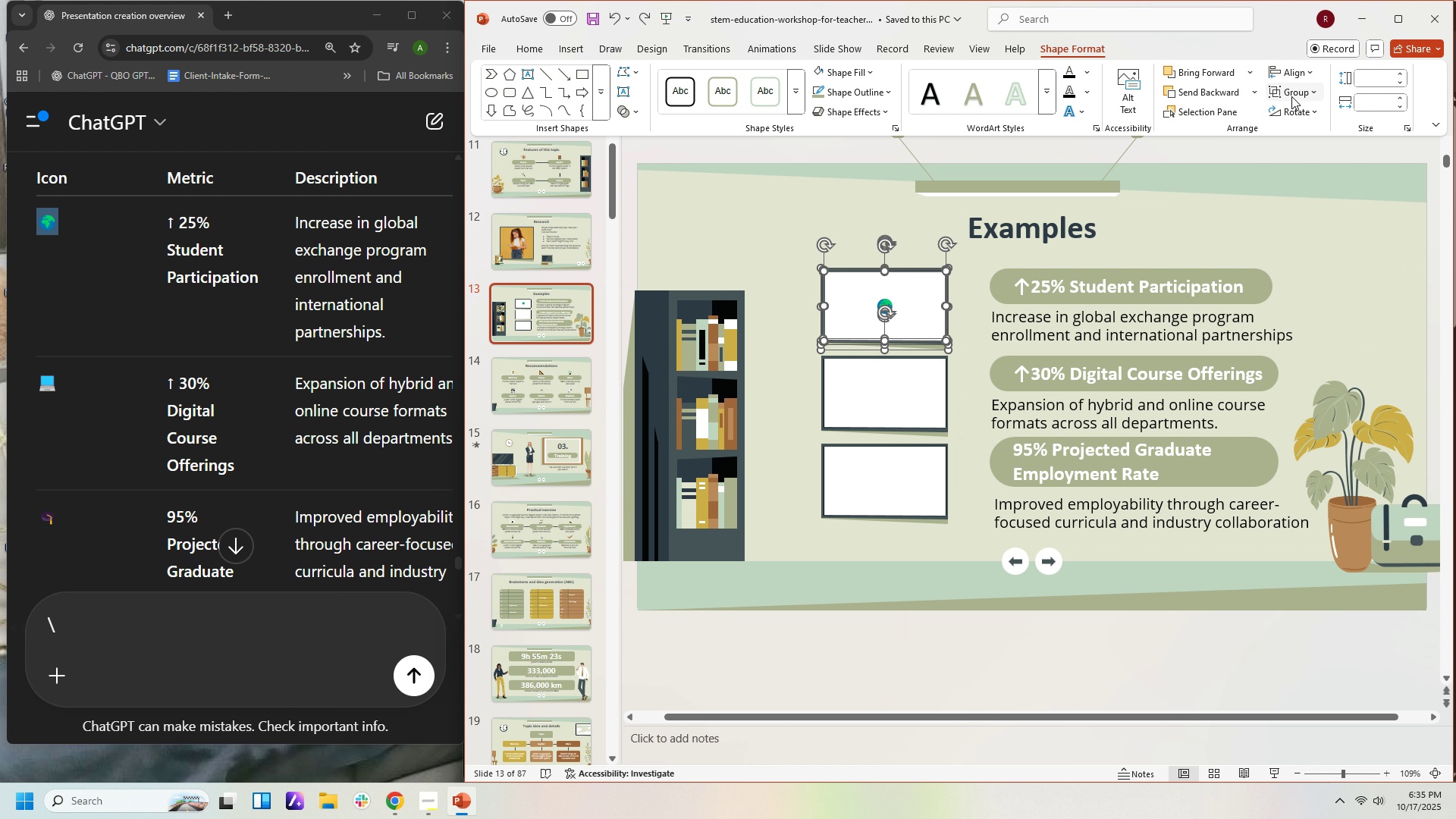 
left_click([1293, 93])
 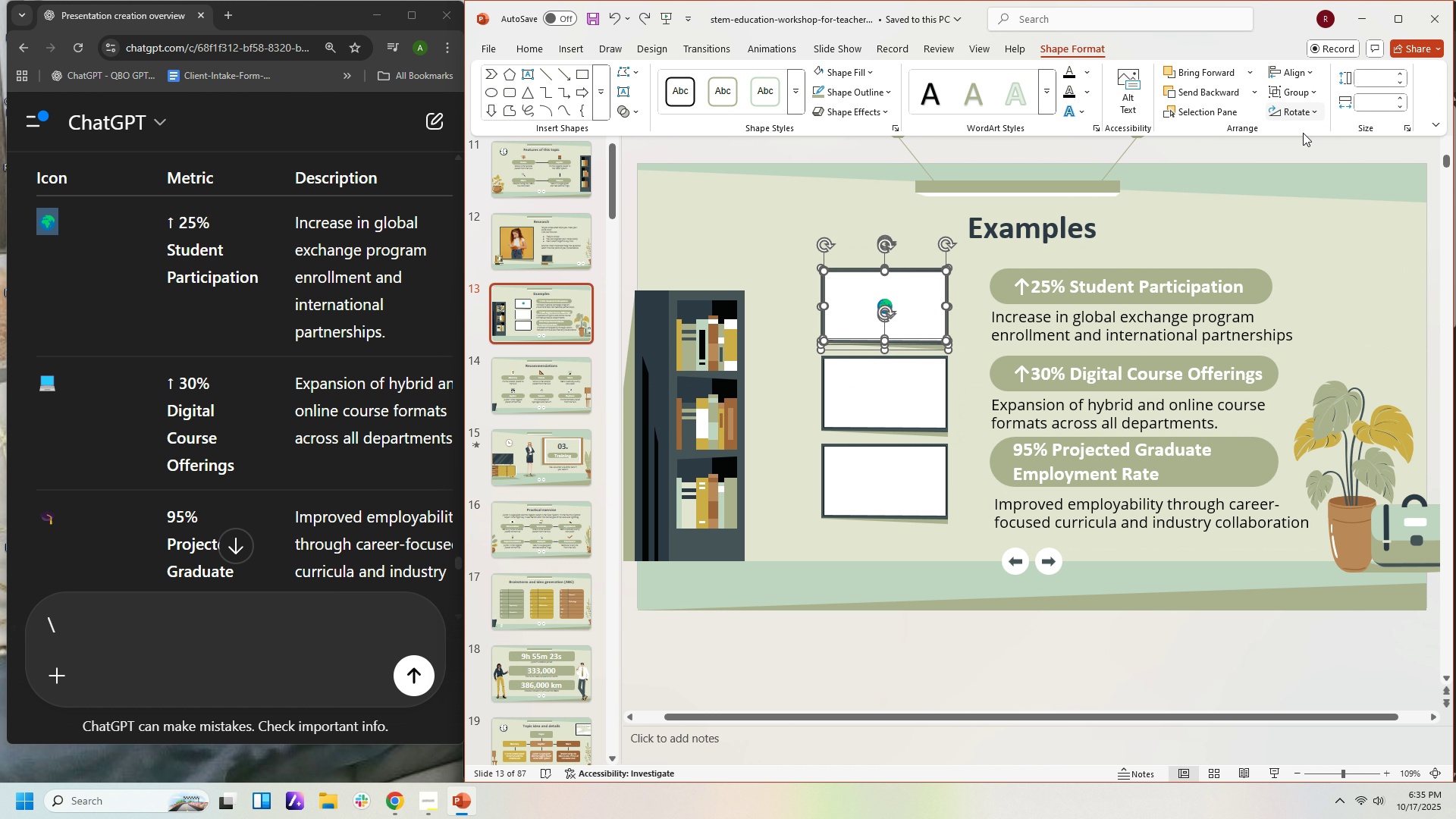 
double_click([1313, 183])
 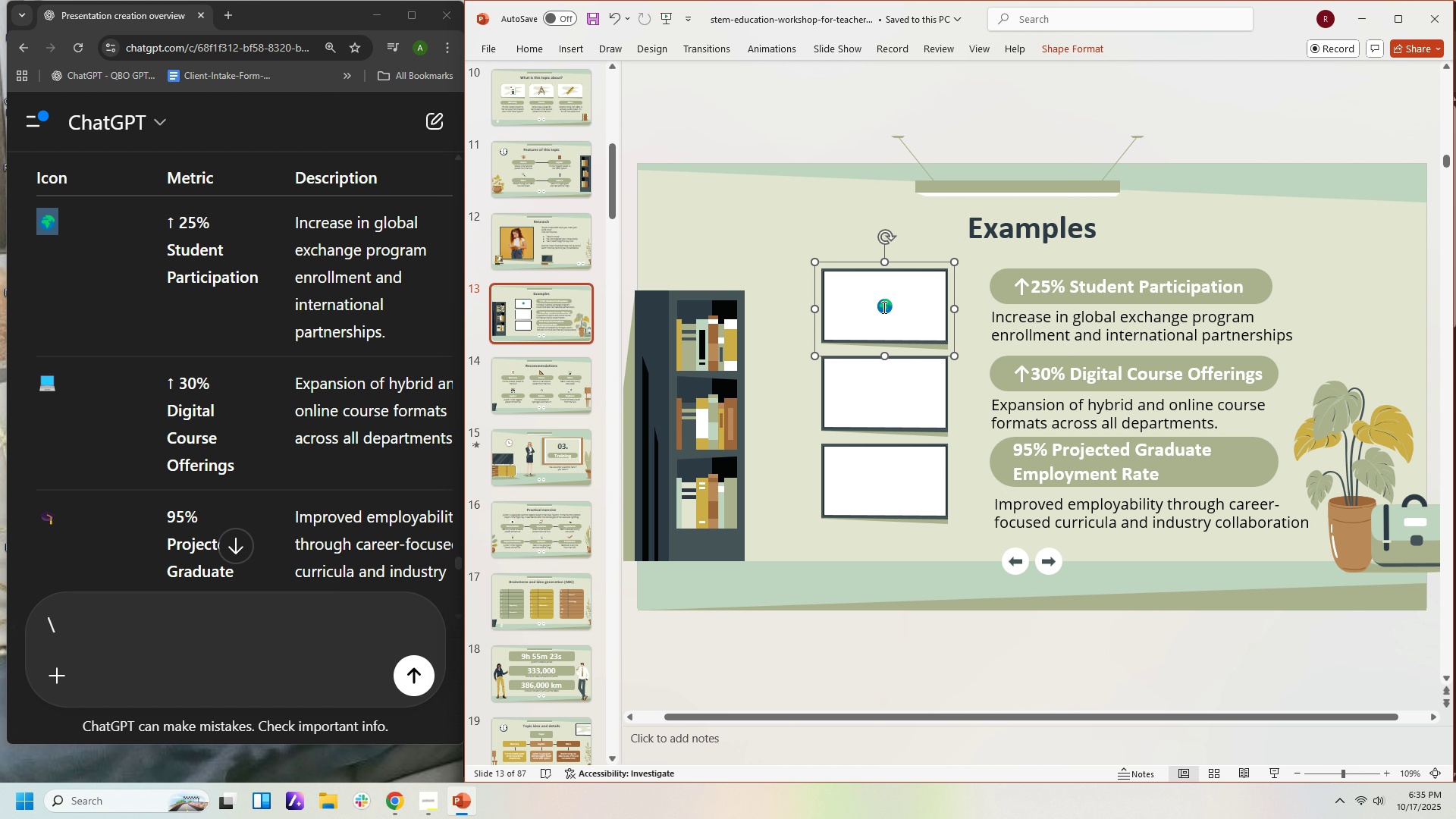 
left_click([883, 307])
 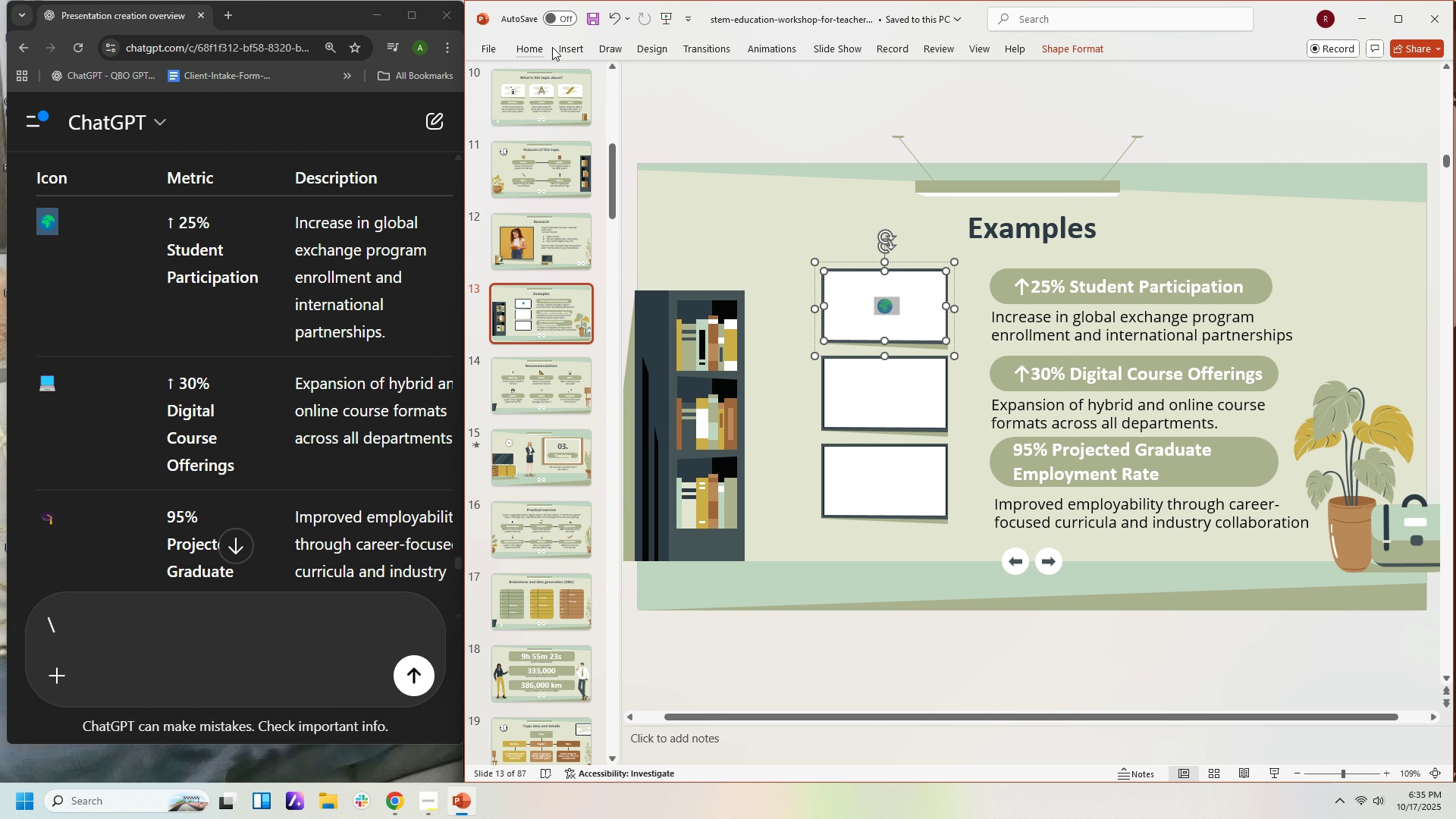 
left_click([545, 42])
 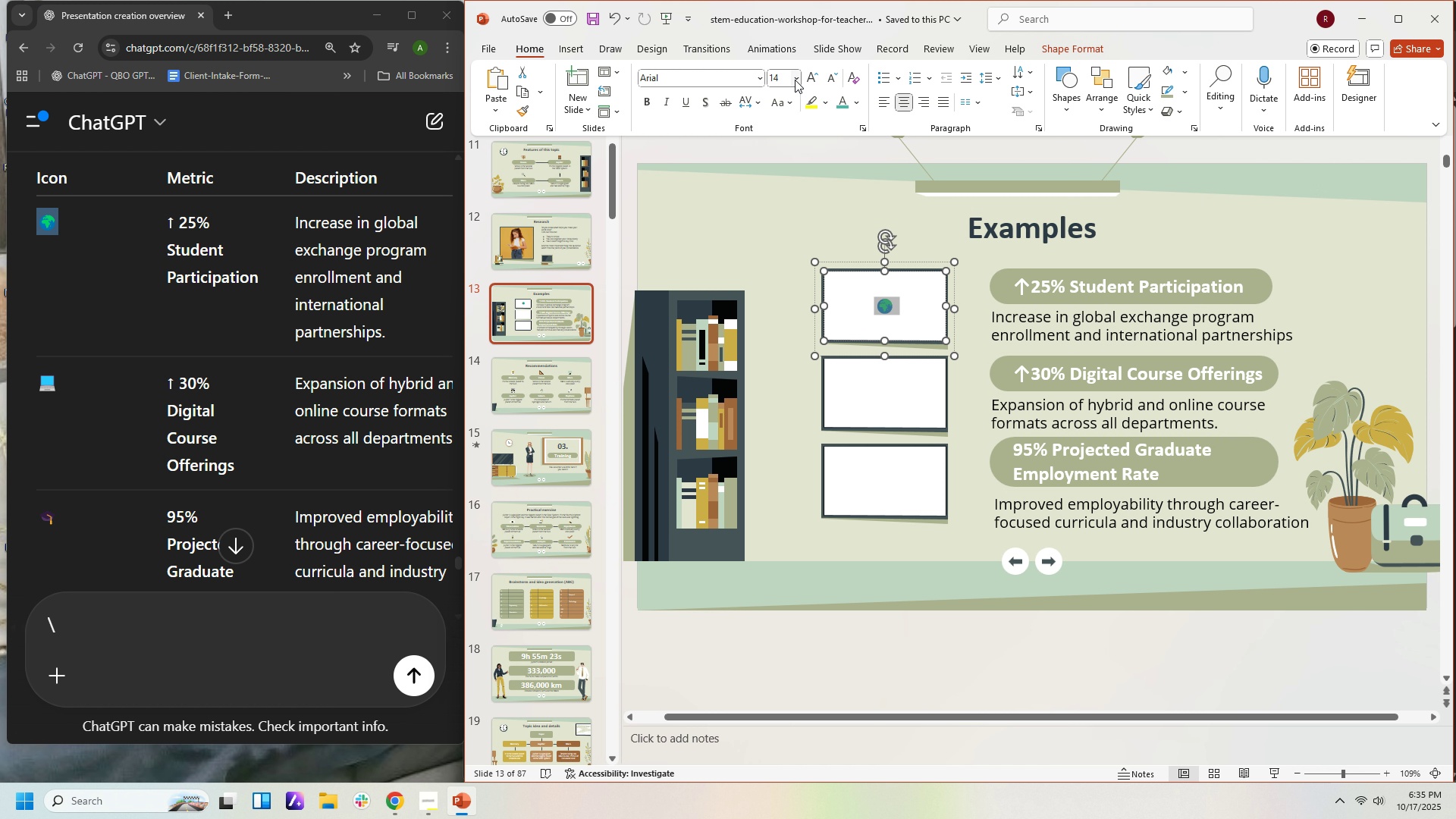 
left_click([796, 80])
 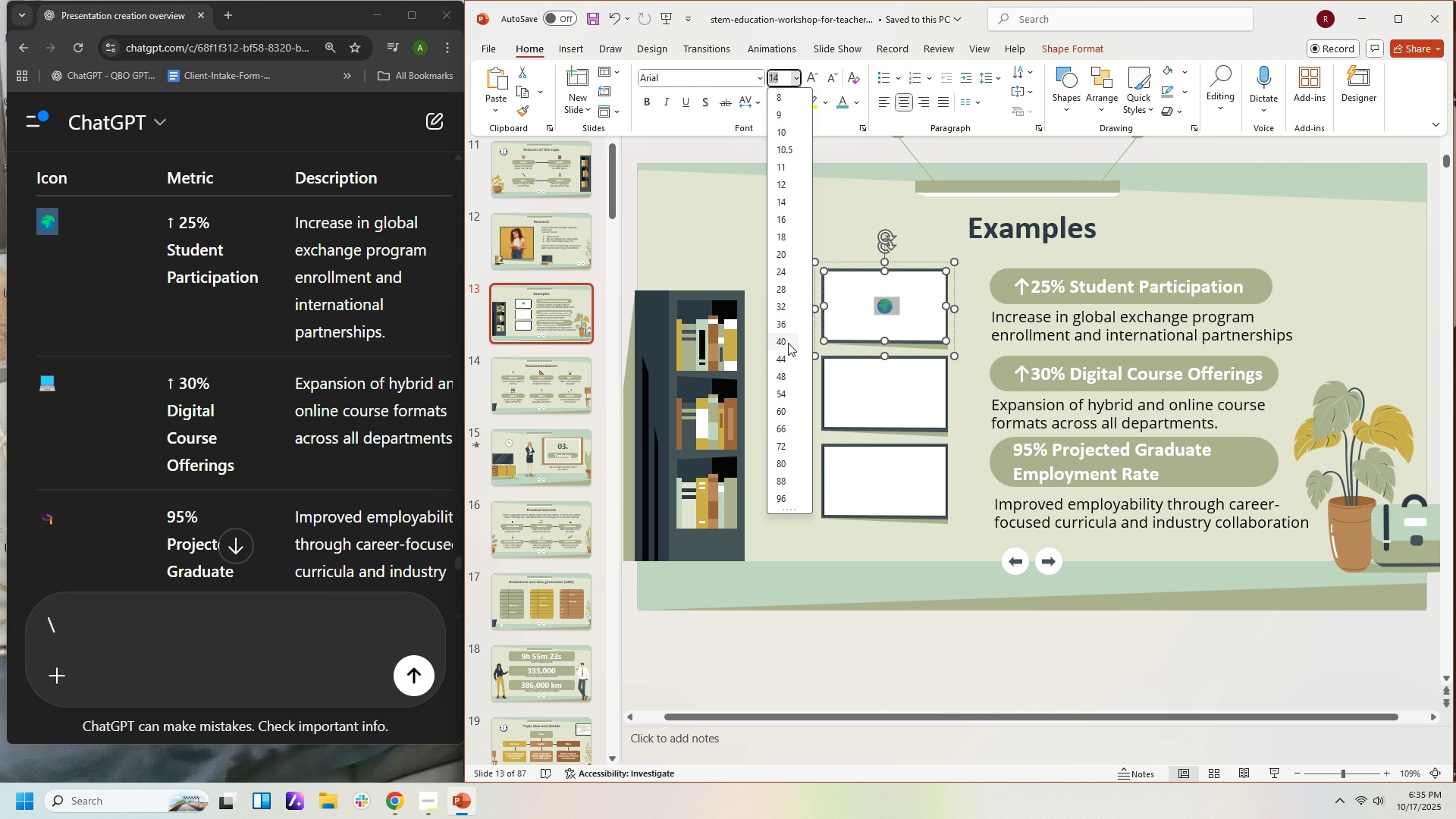 
left_click([788, 343])
 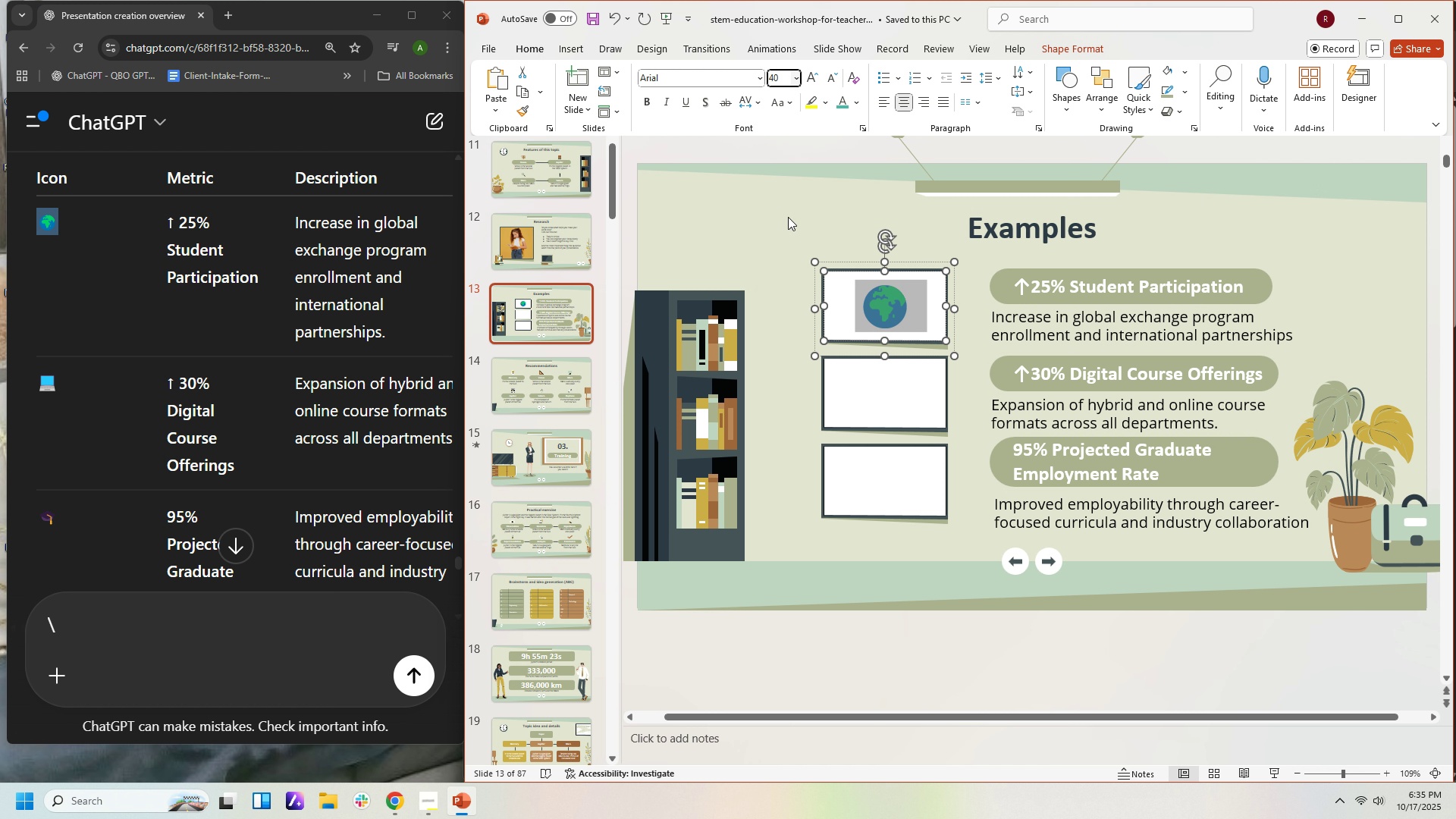 
left_click([788, 217])
 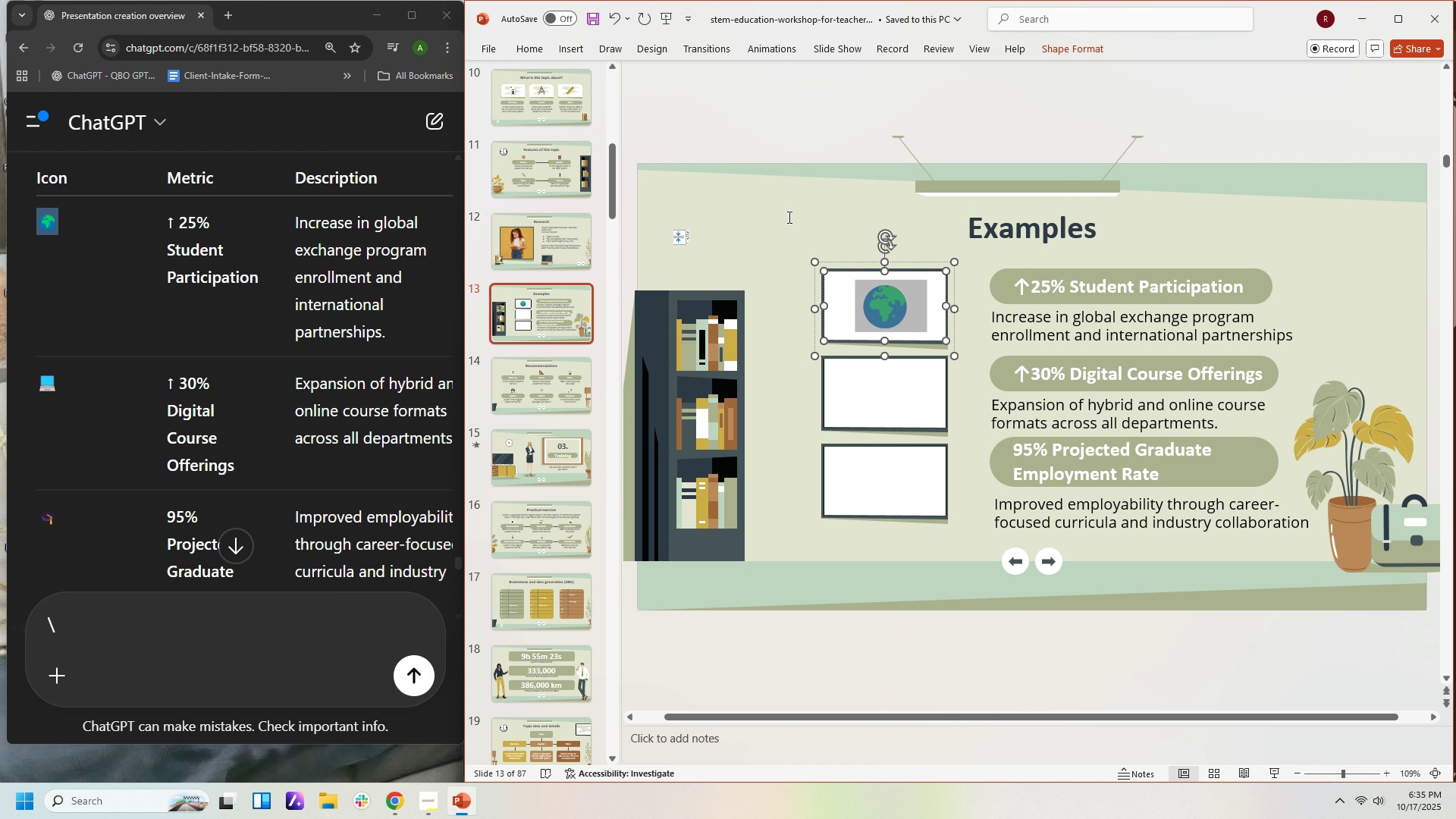 
left_click([788, 217])
 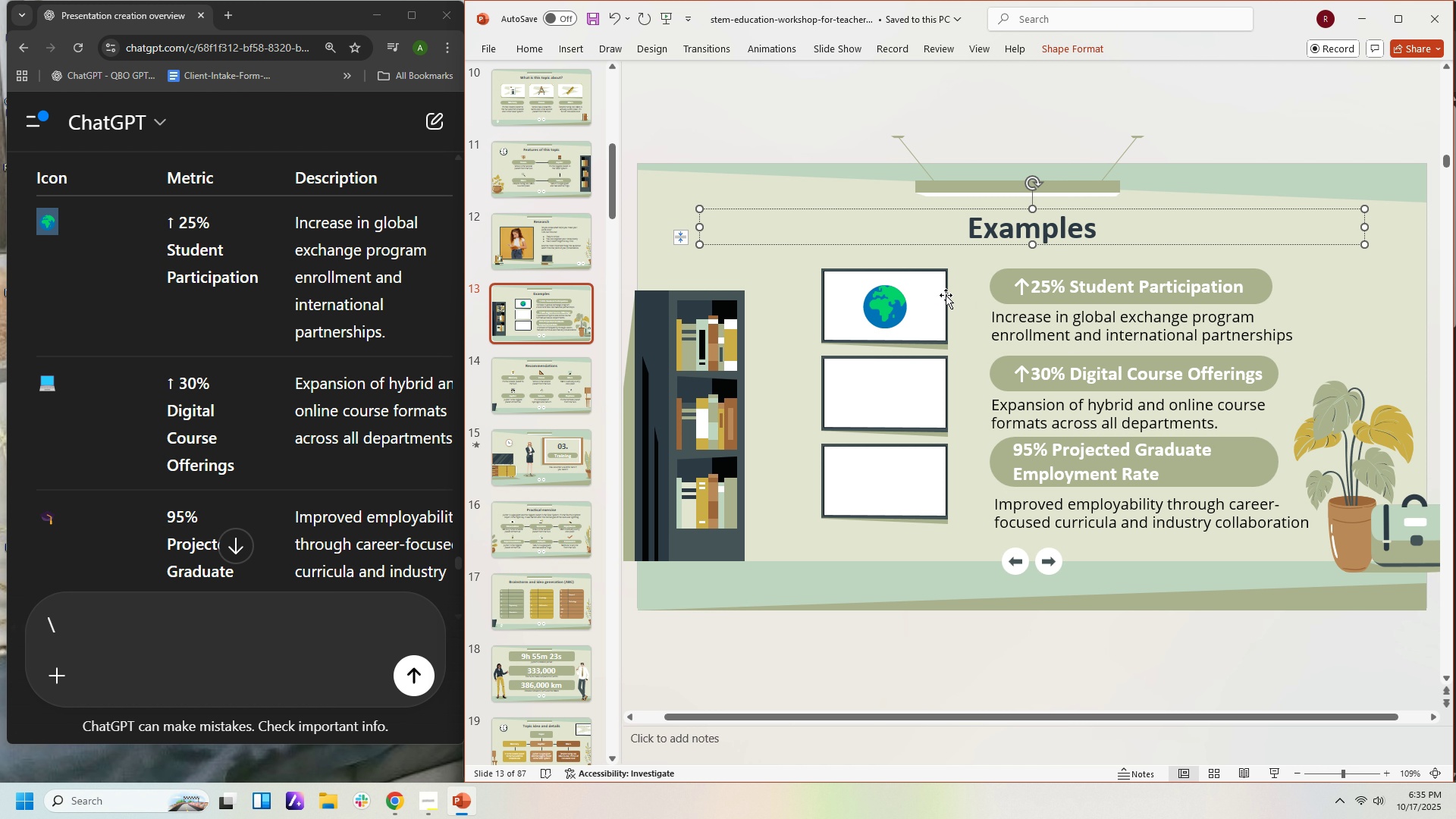 
left_click([946, 295])
 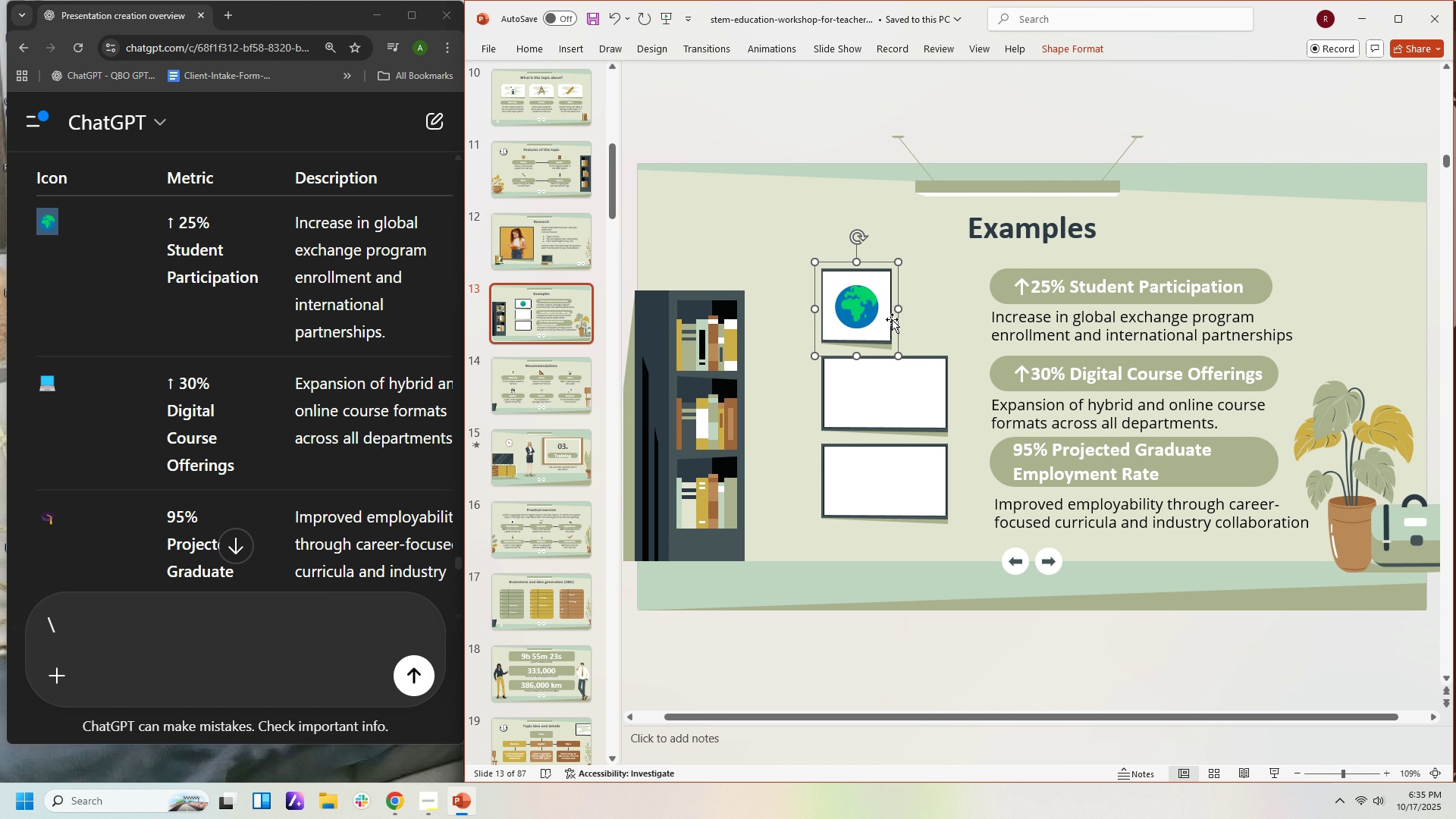 
left_click([915, 381])
 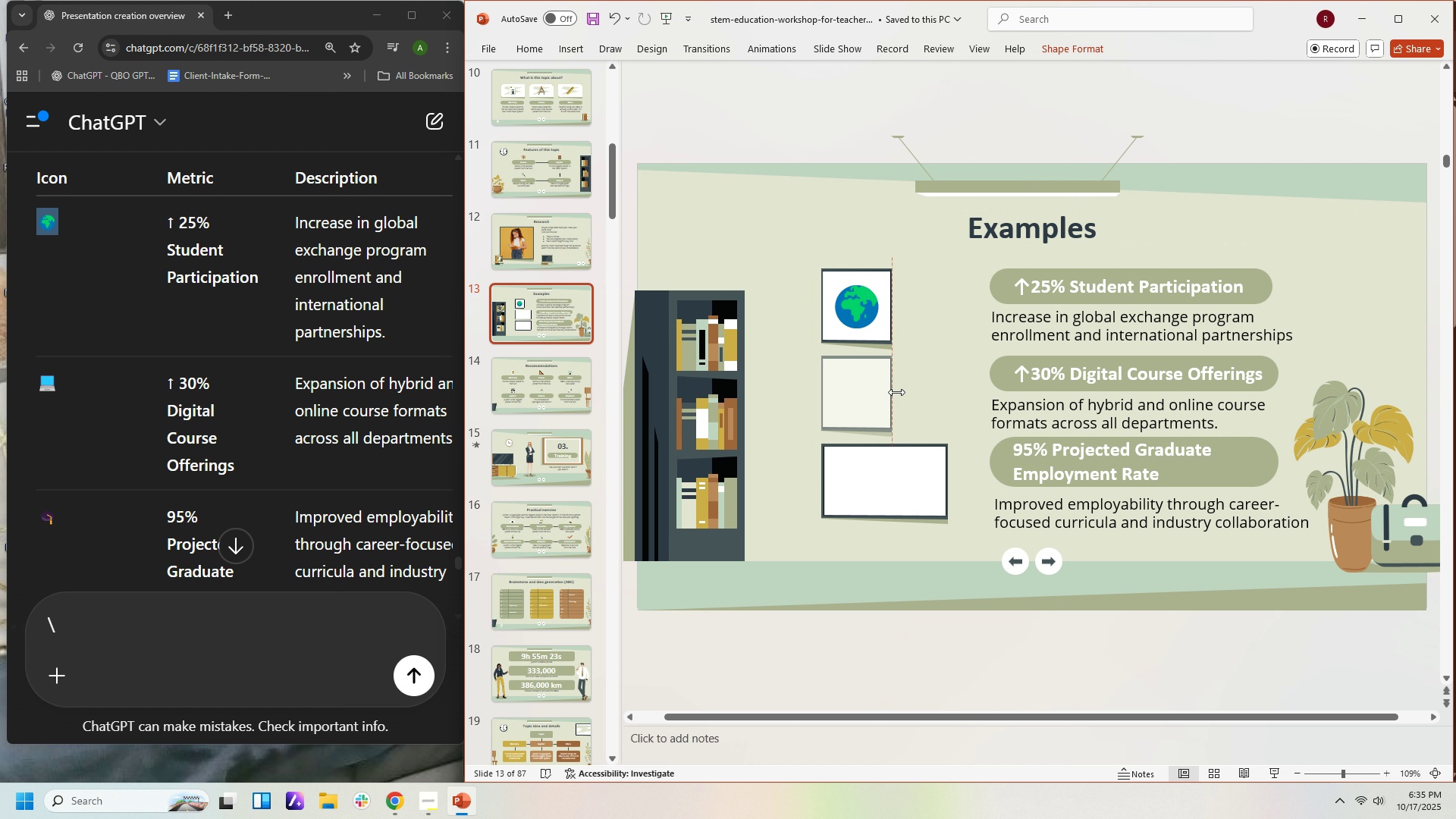 
left_click([927, 482])
 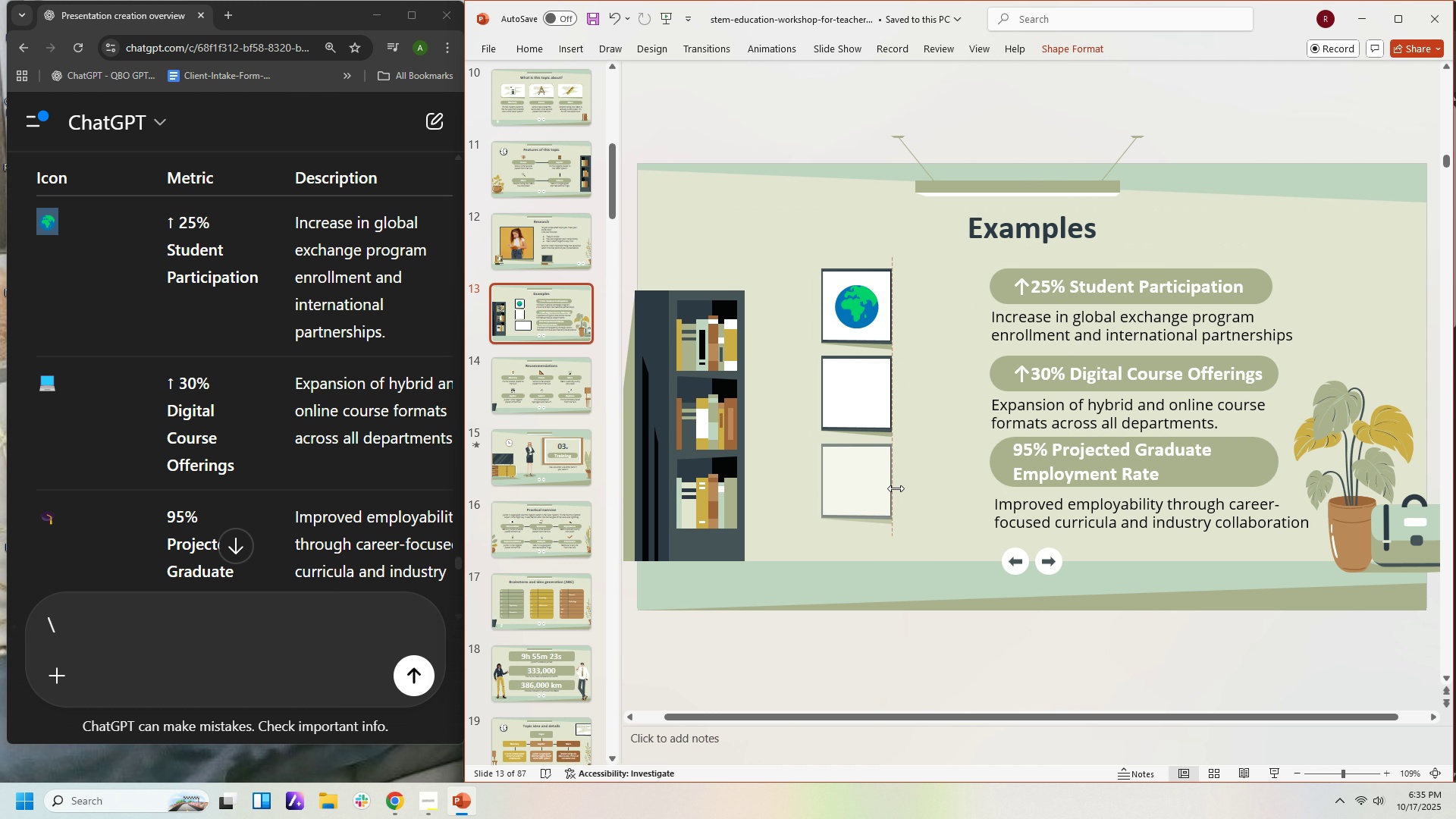 
left_click([916, 482])
 